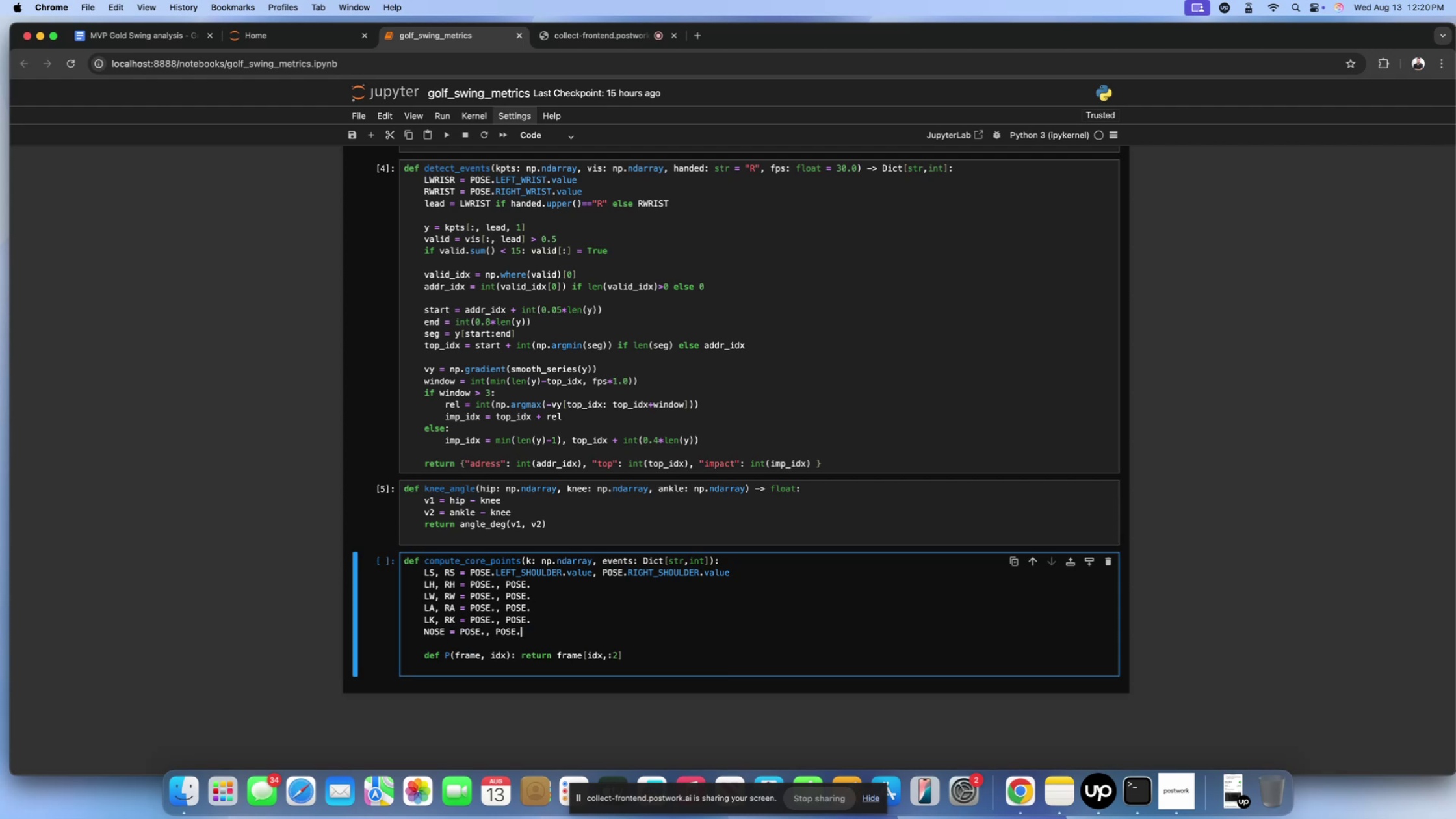 
key(Backspace)
 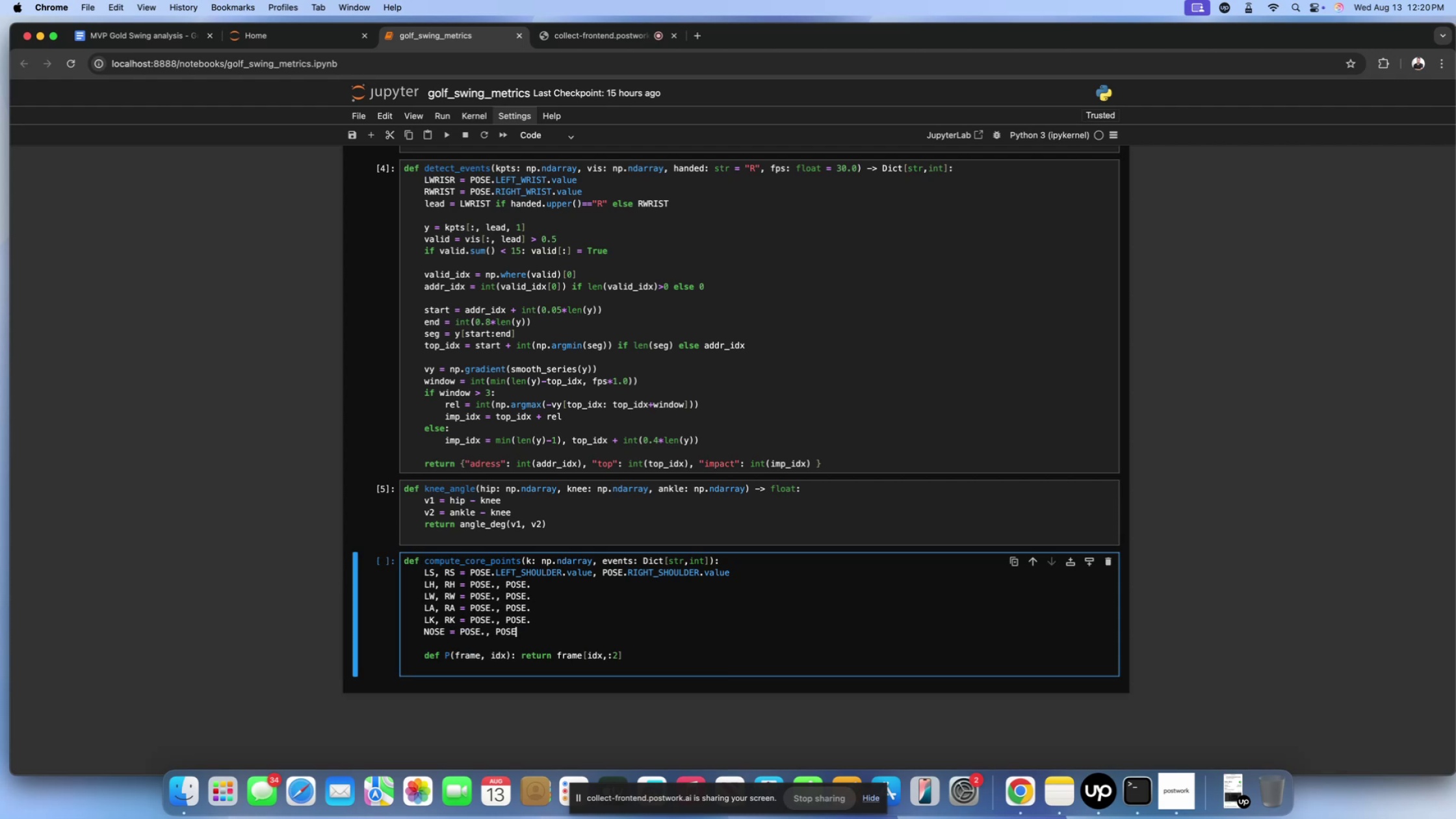 
key(Backspace)
 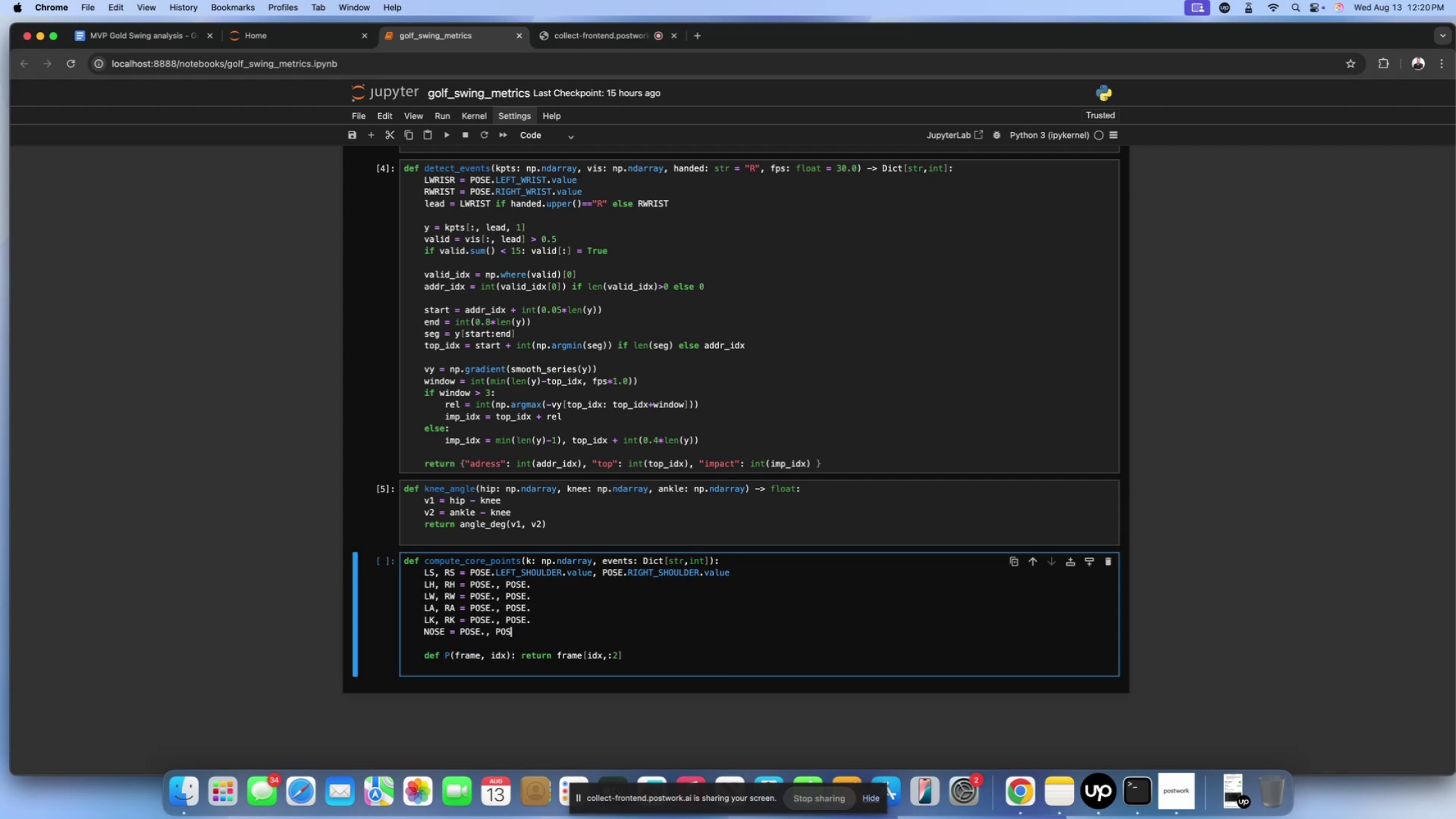 
key(Backspace)
 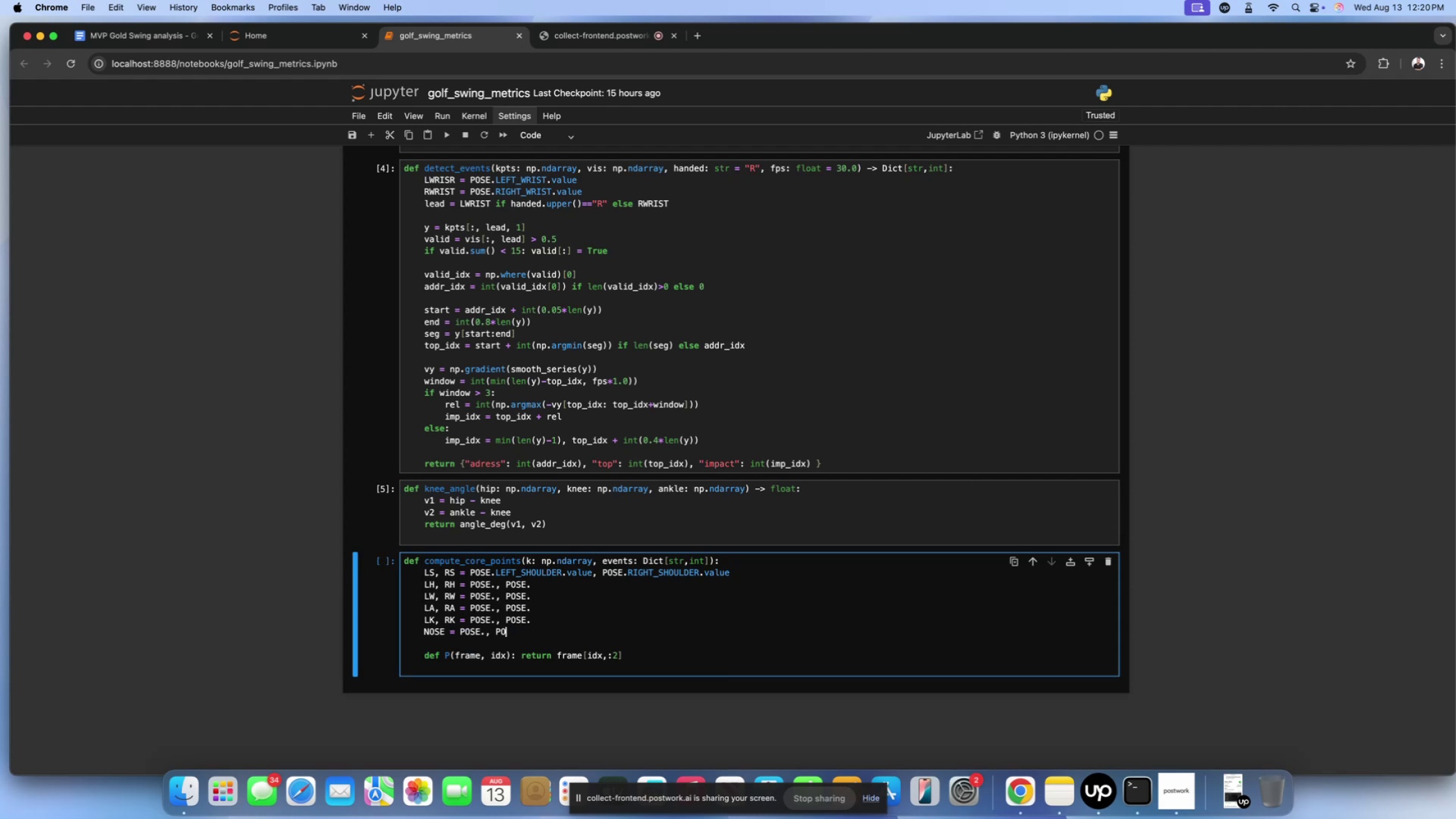 
key(Backspace)
 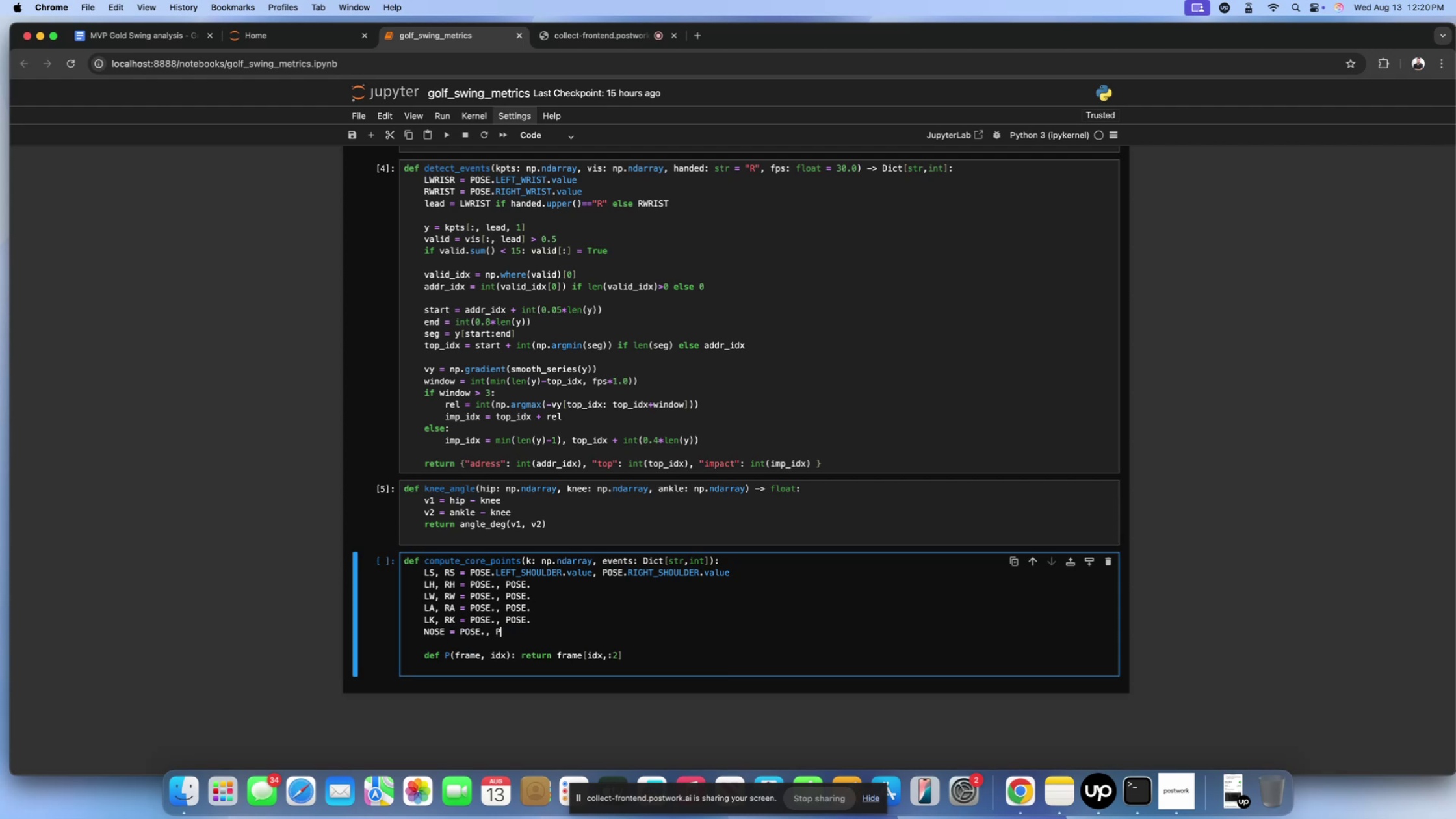 
key(Backspace)
 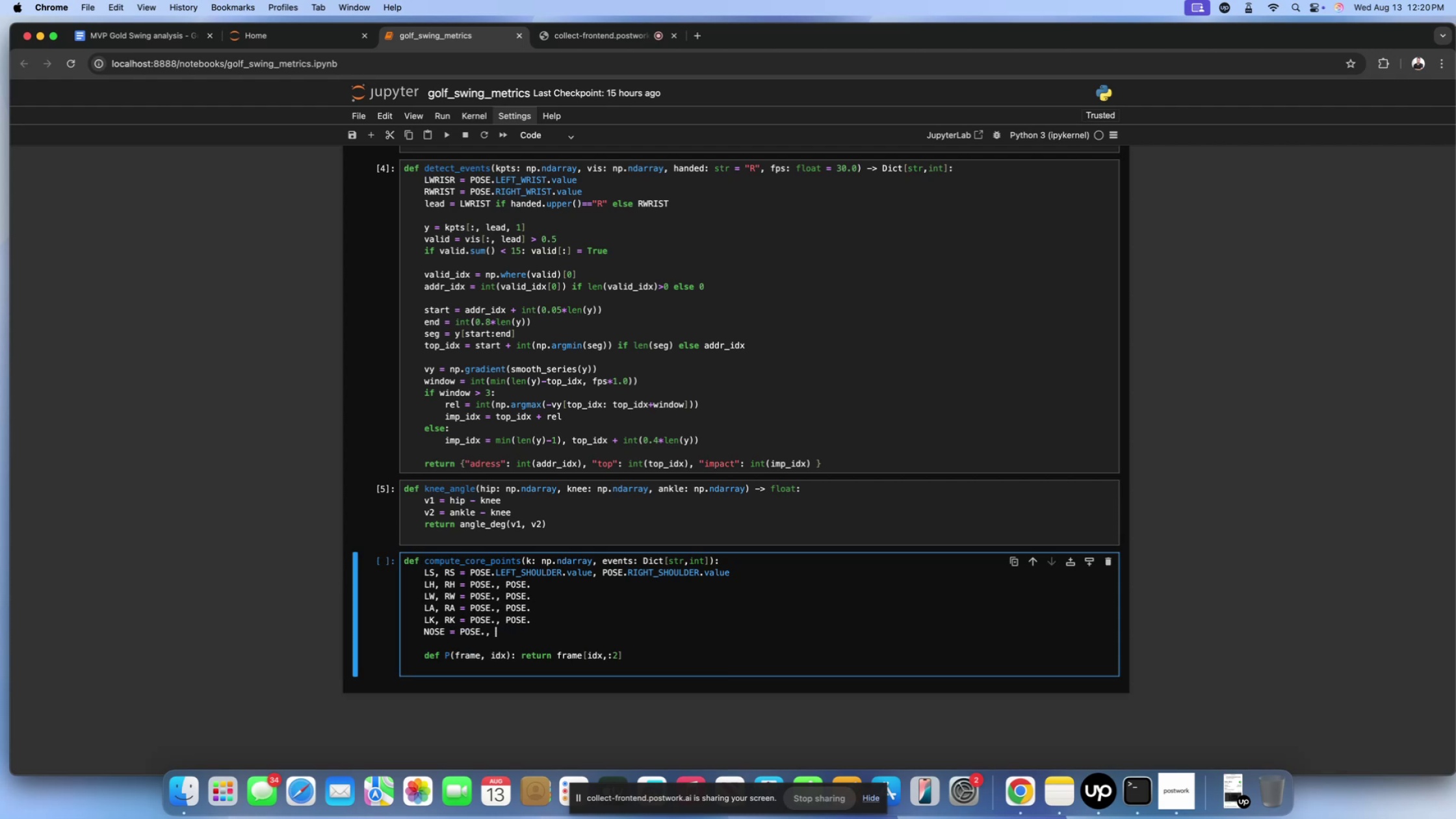 
key(Backspace)
 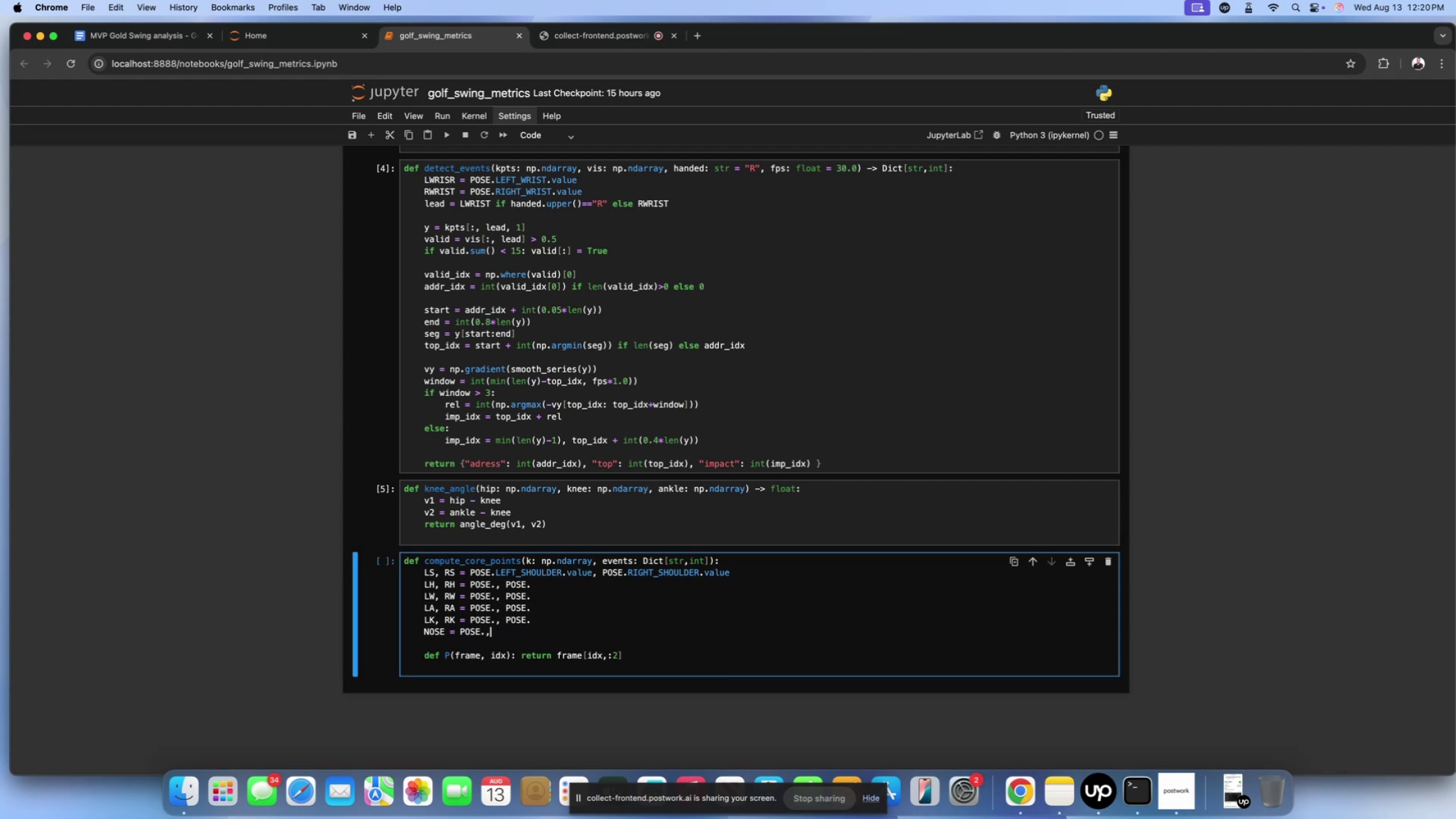 
key(Backspace)
 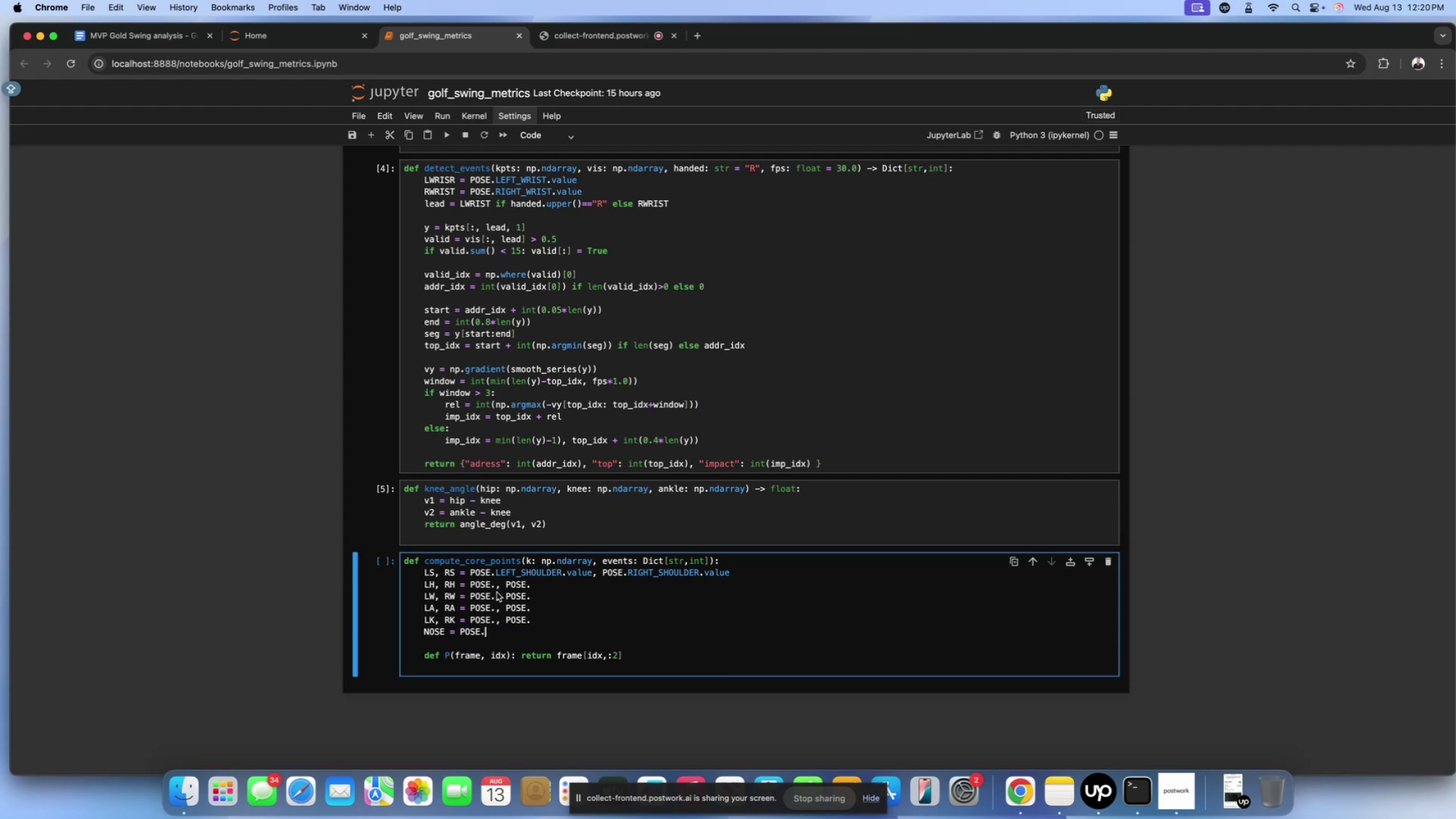 
left_click([496, 588])
 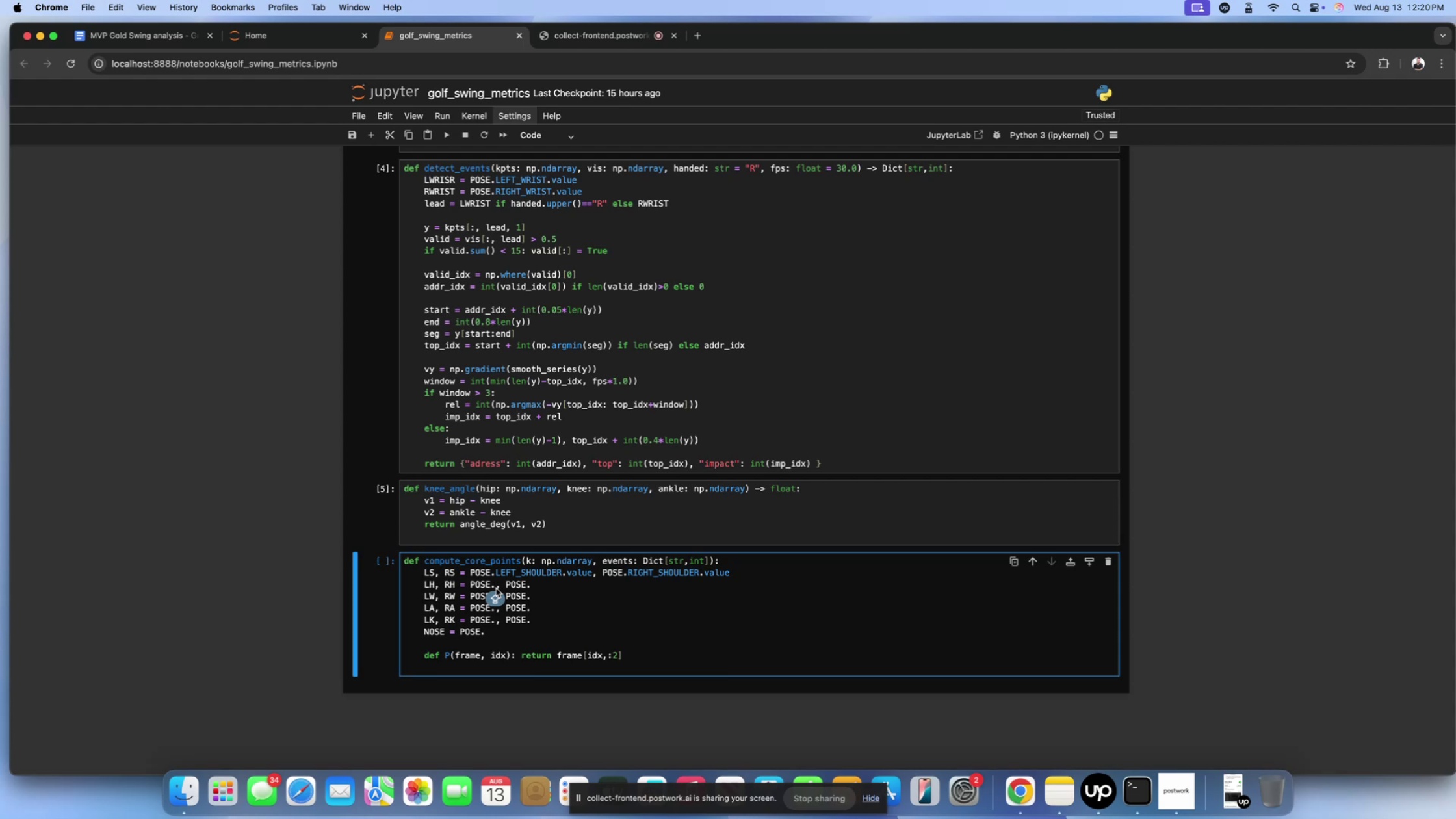 
type(left_hip.VALUE)
 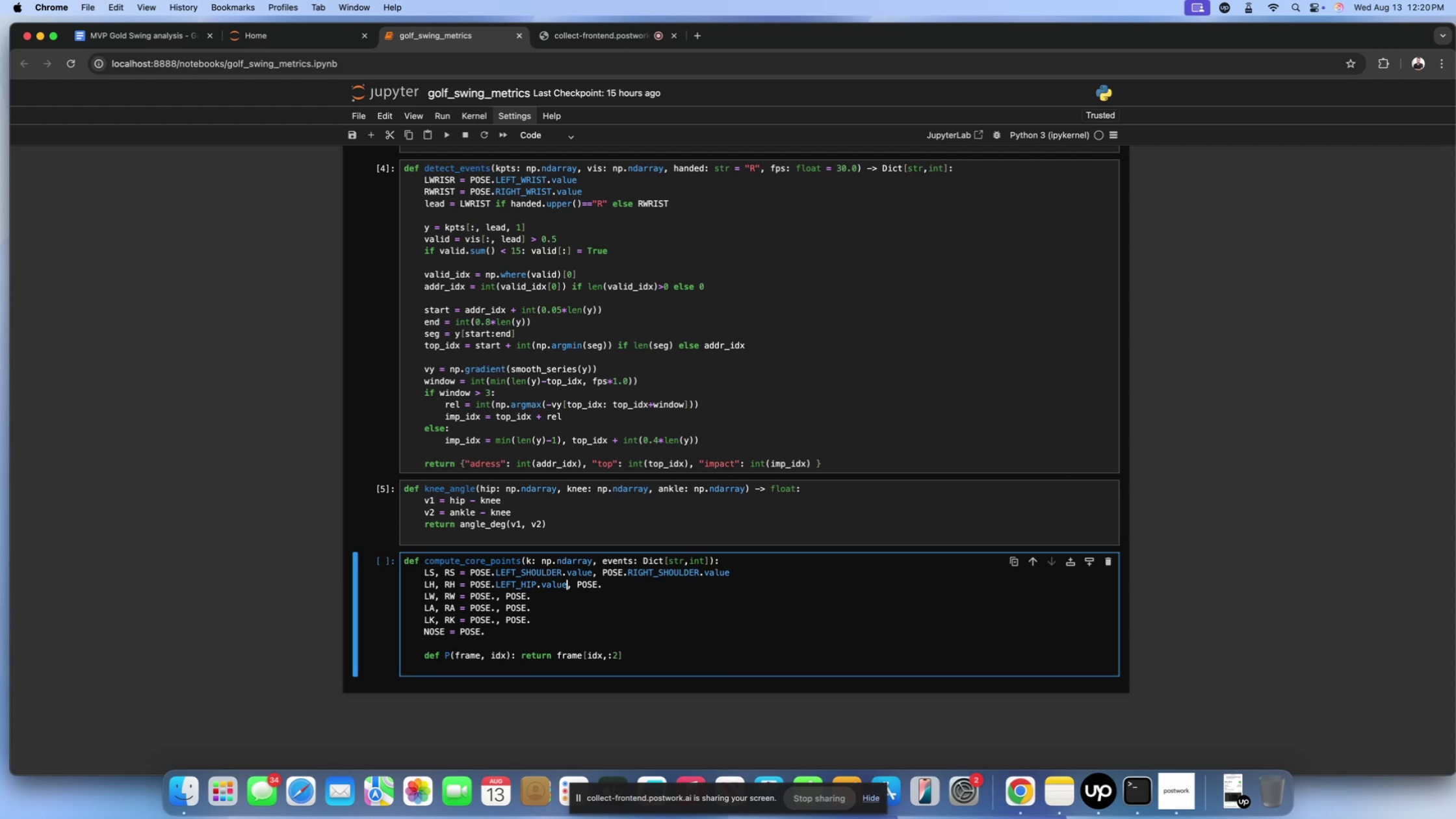 
left_click([618, 590])
 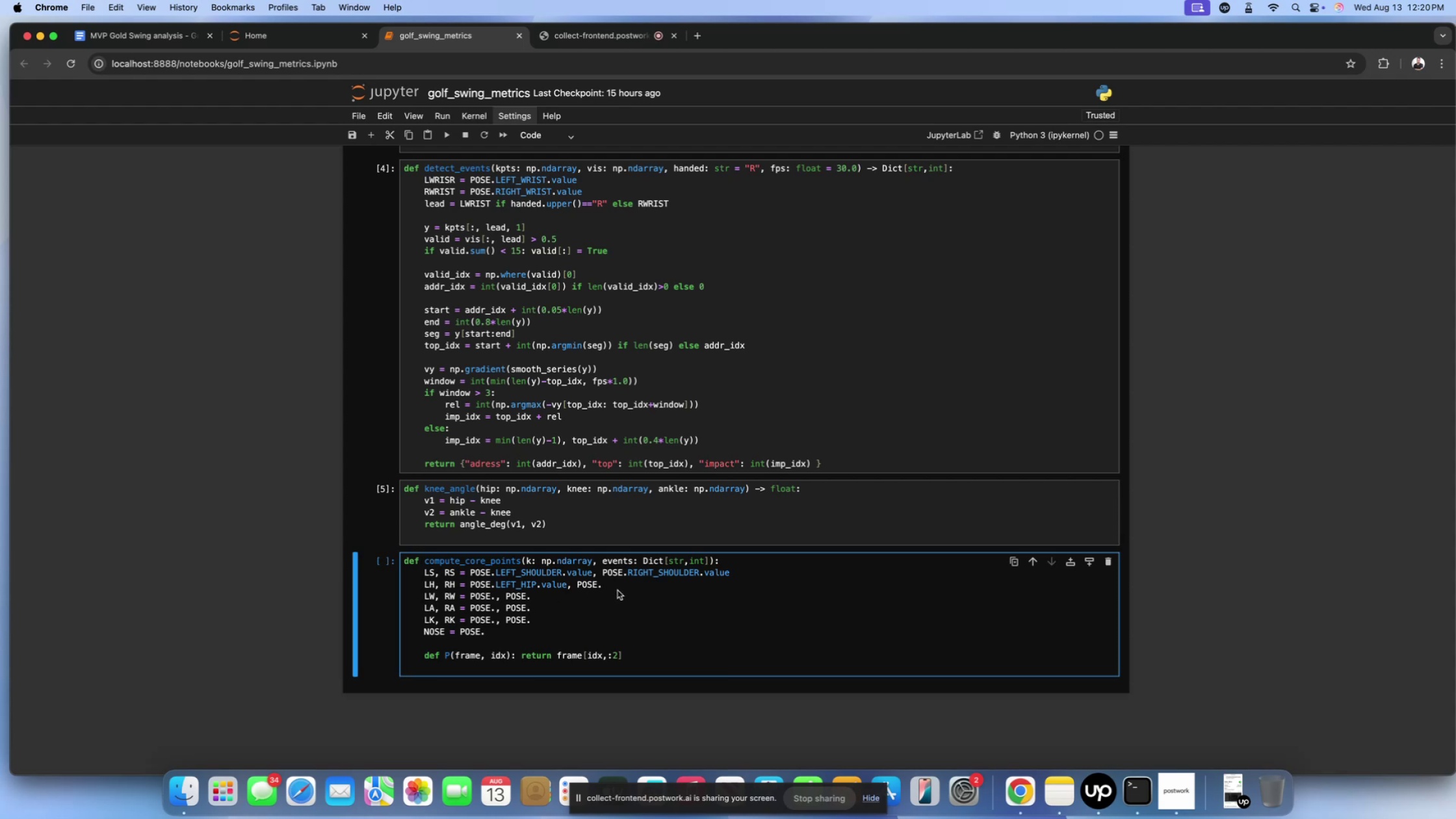 
type(right_hip,)
key(Backspace)
type(.VALUE)
 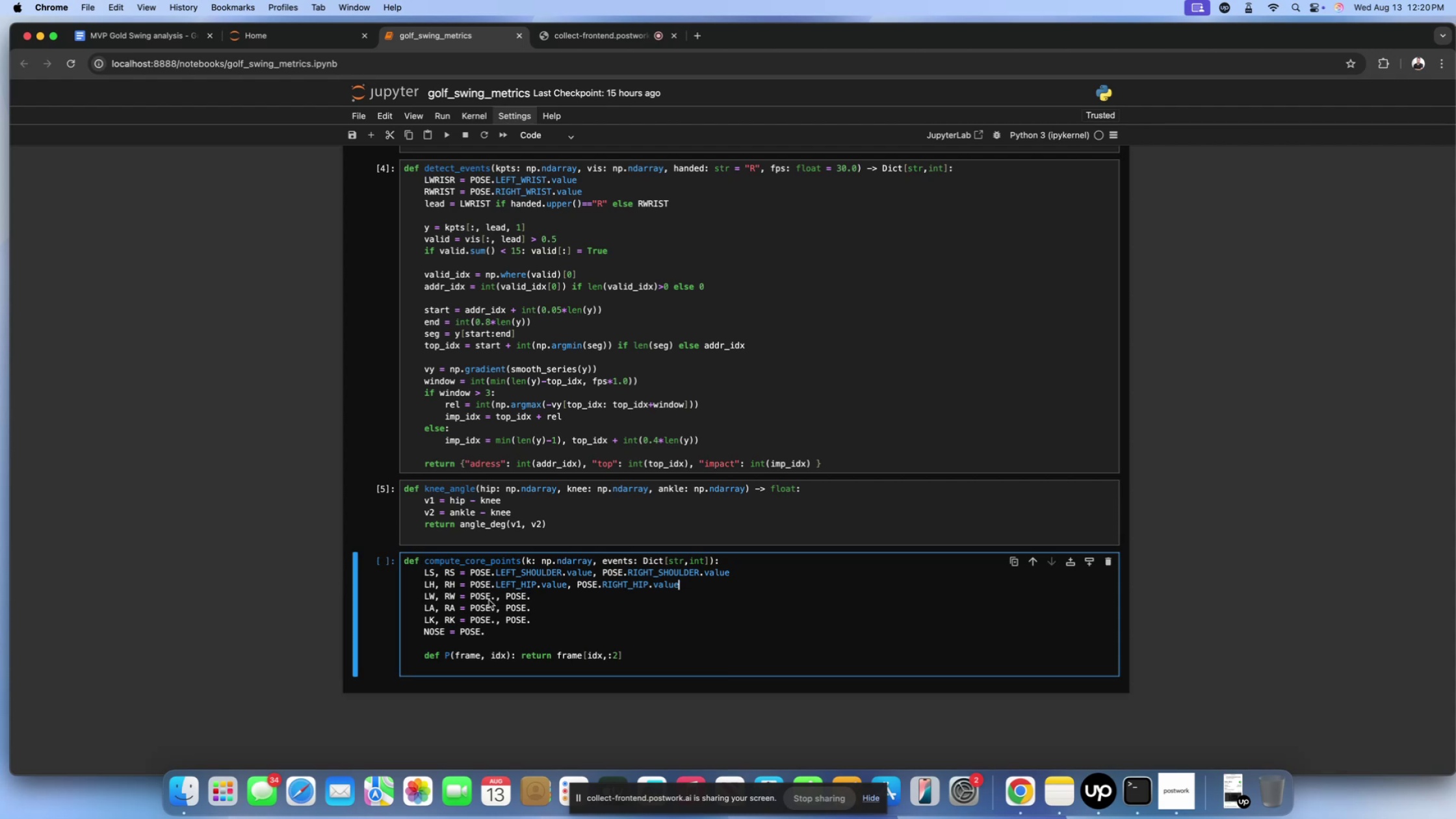 
left_click([489, 598])
 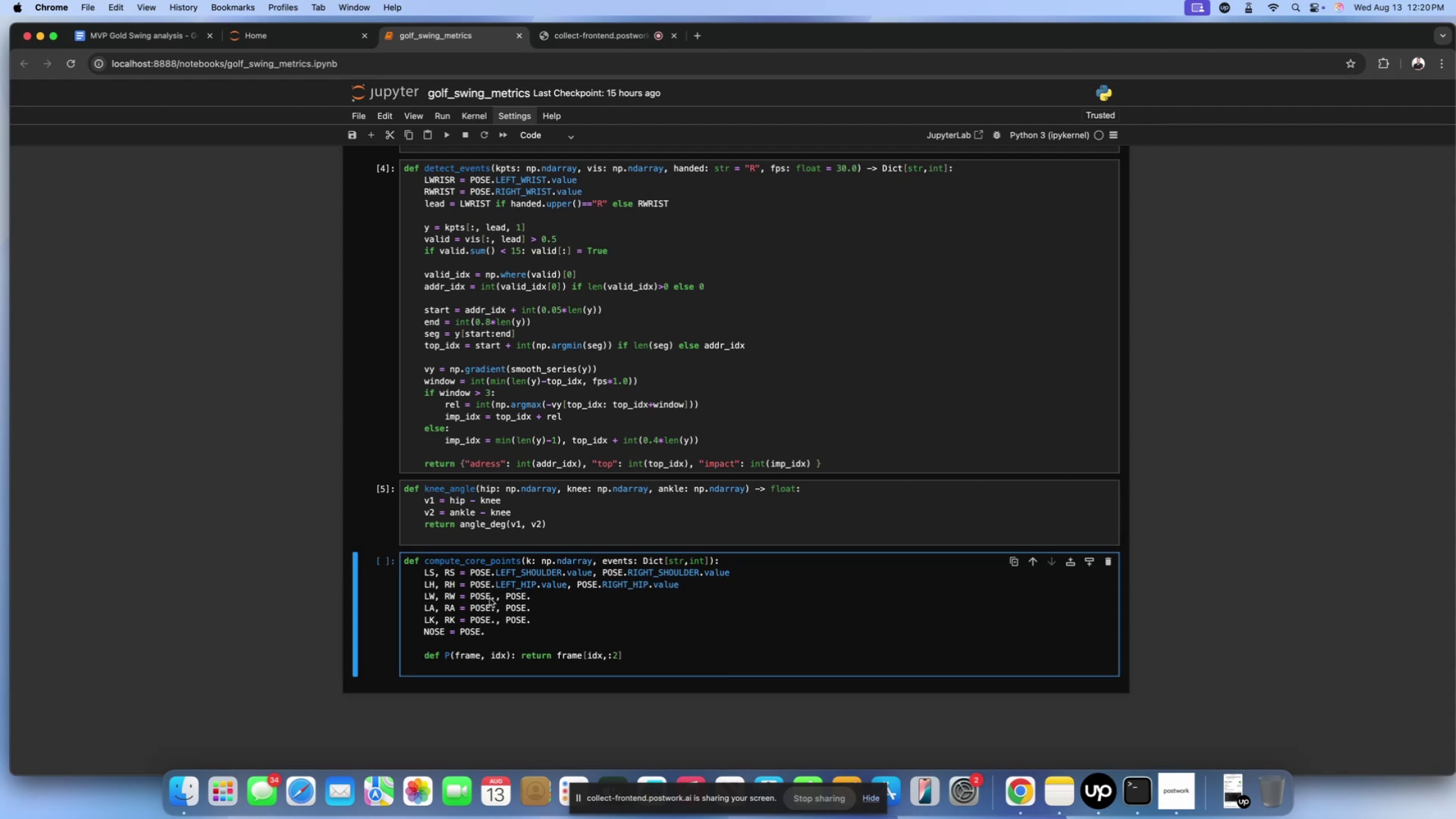 
type(.left_)
 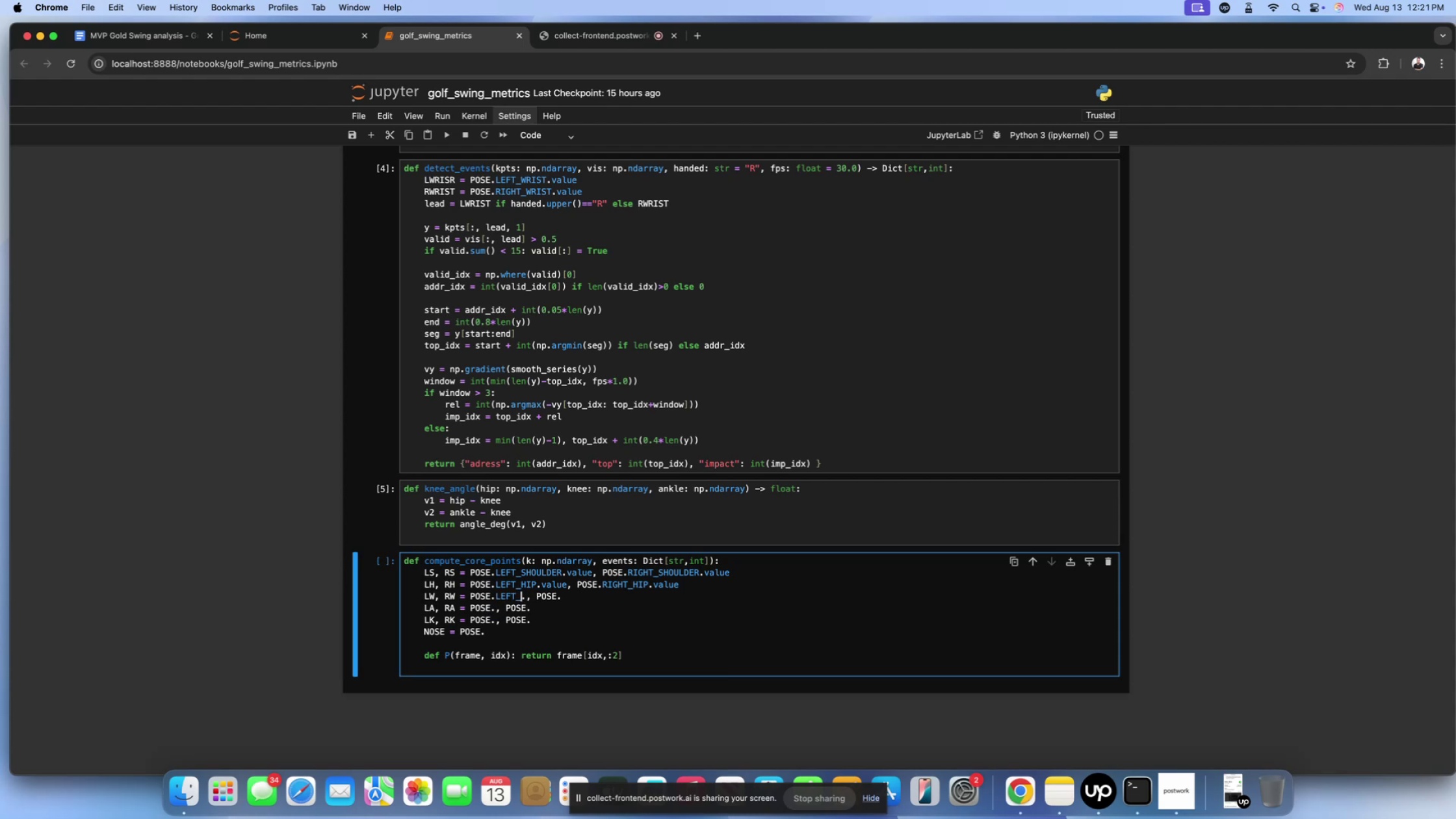 
type(wrist.VALUE)
 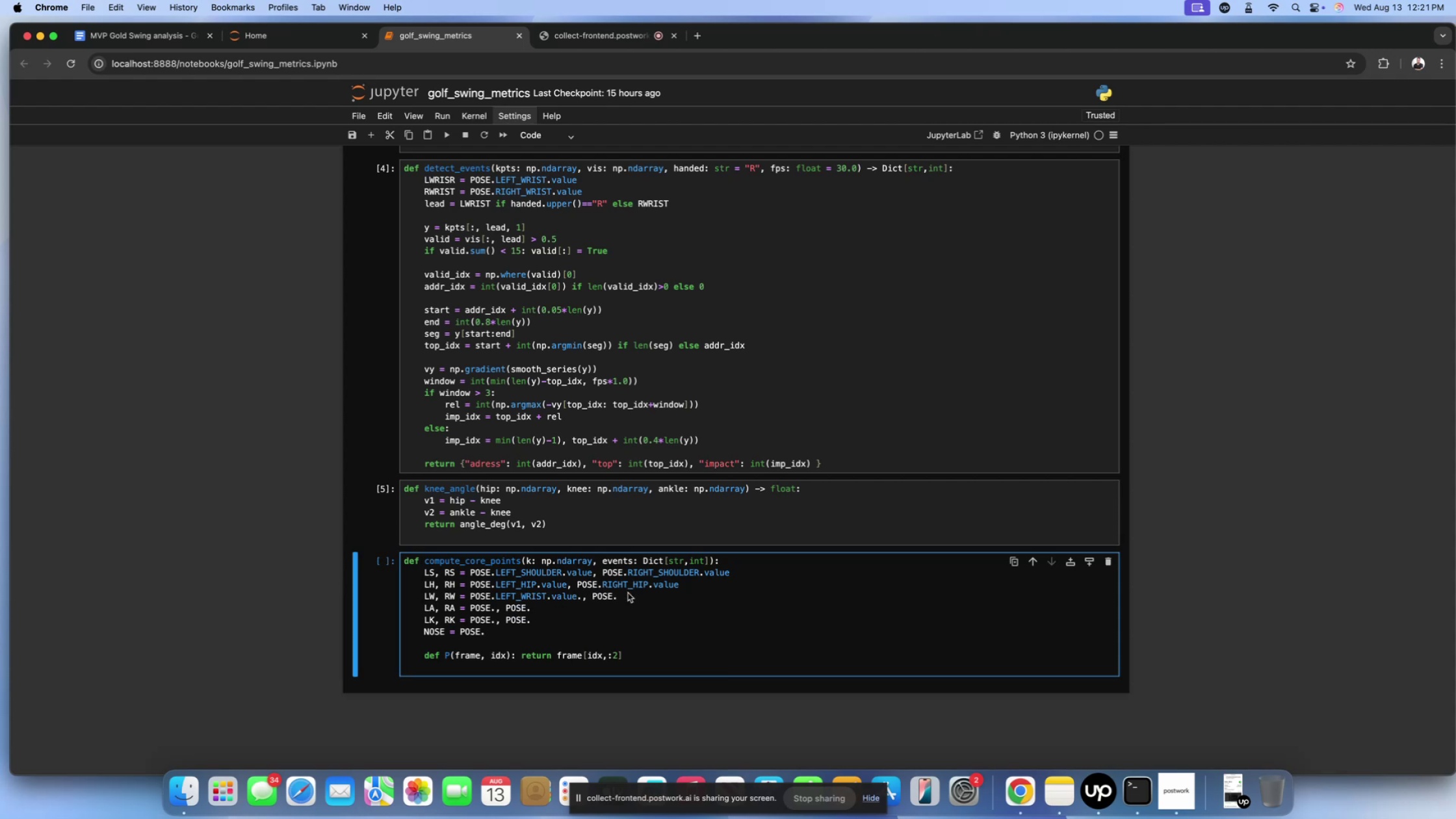 
left_click([630, 592])
 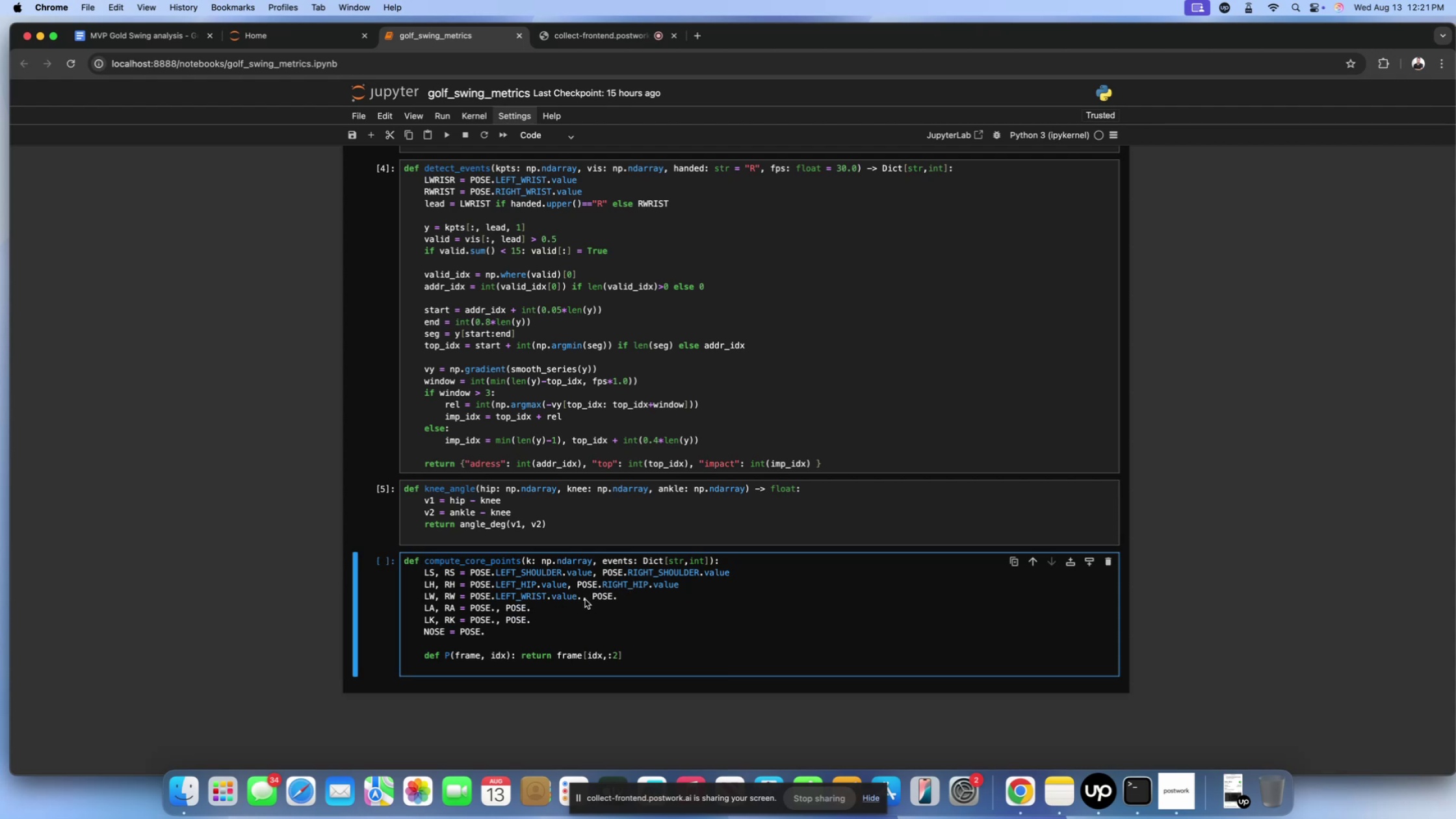 
left_click([581, 599])
 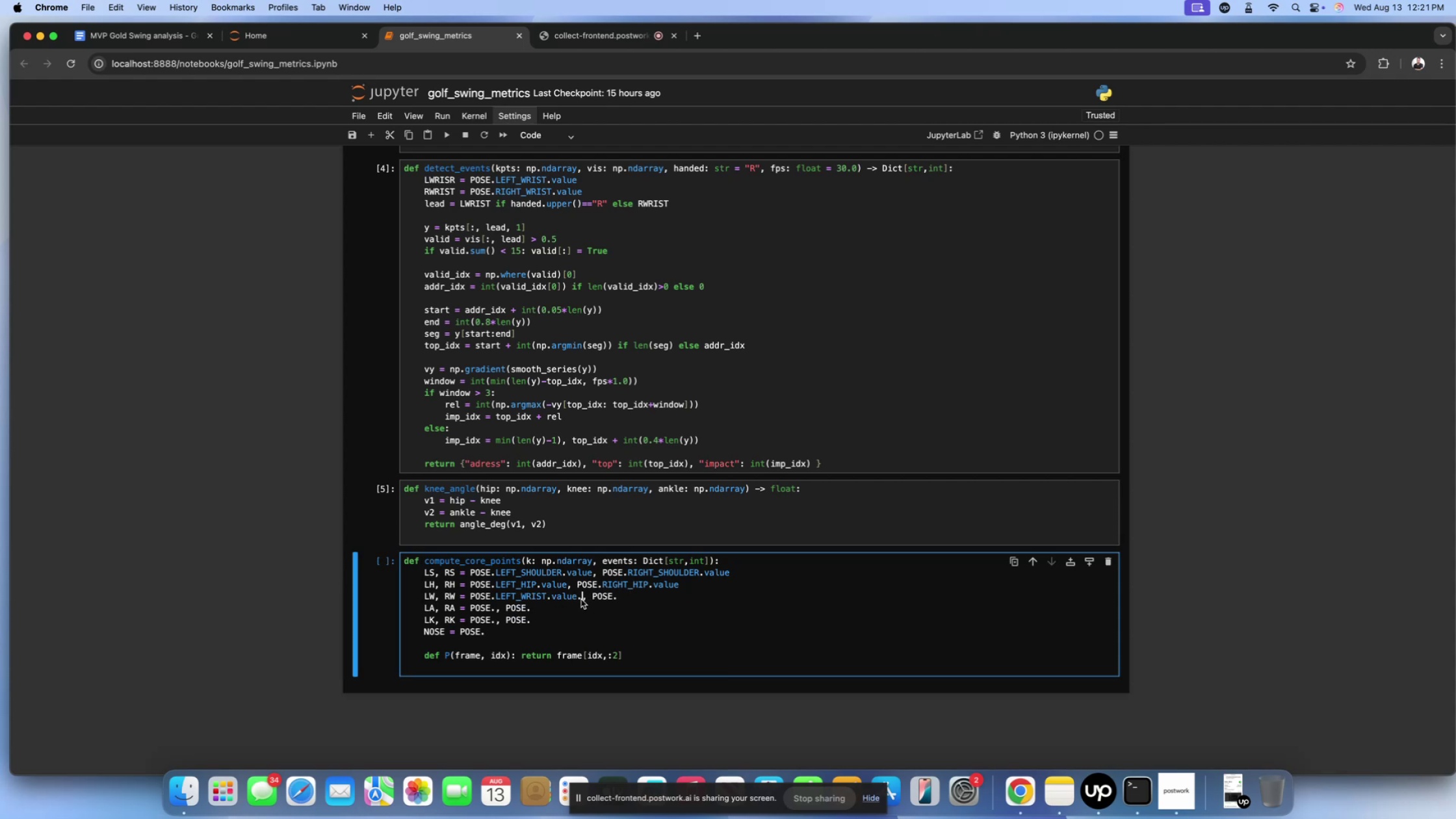 
key(Backspace)
 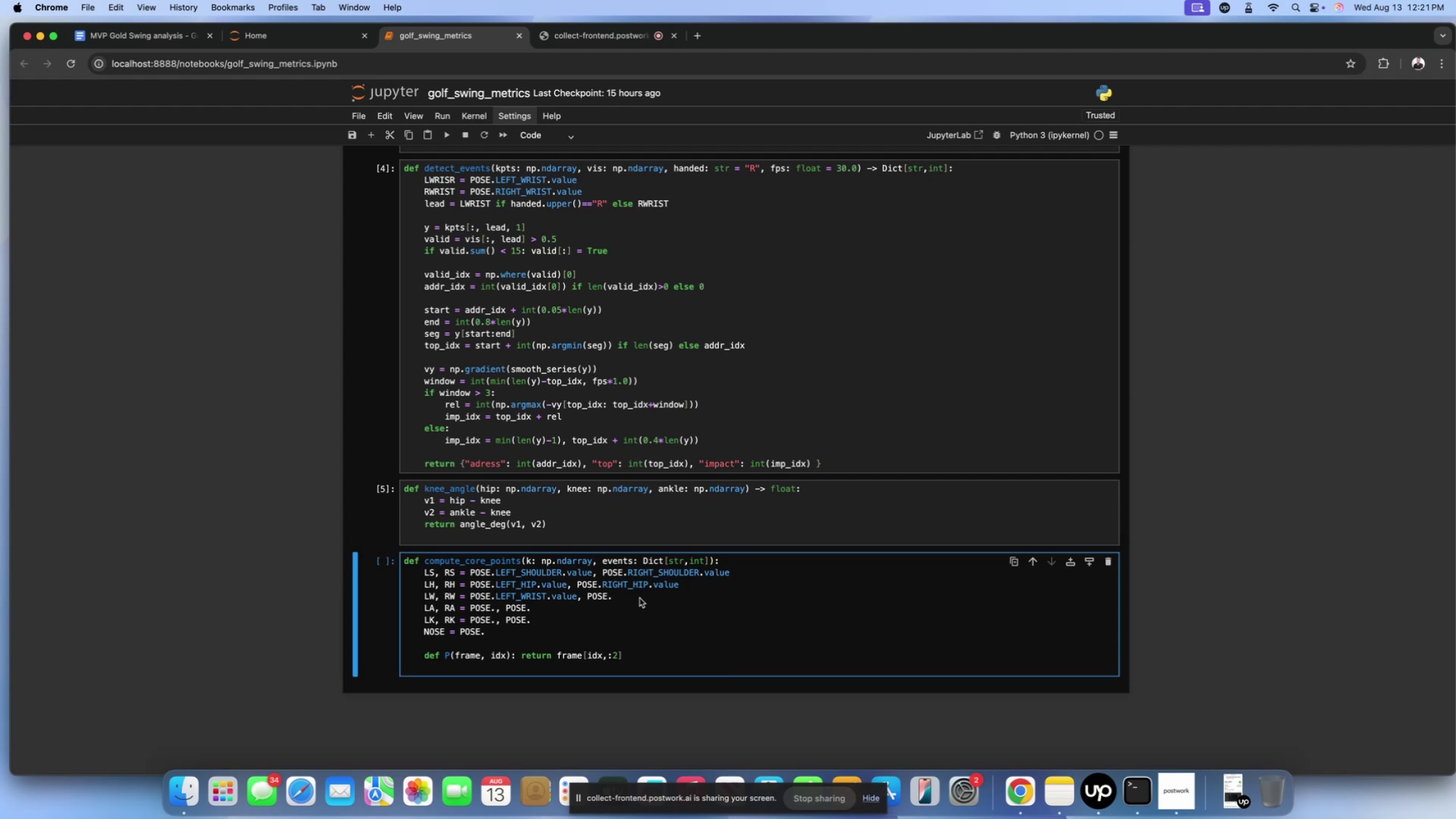 
left_click([642, 598])
 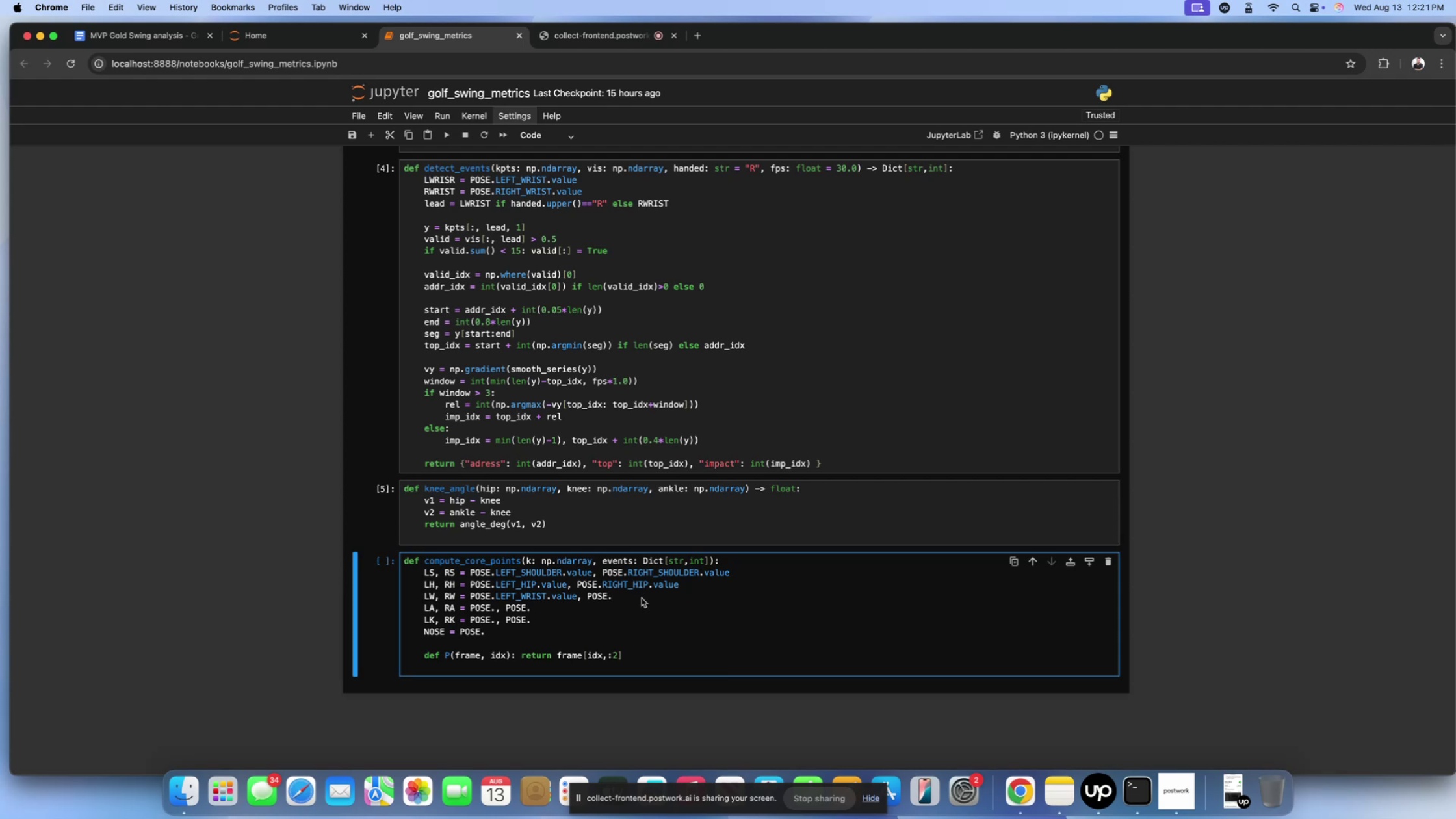 
type(RIGHT)
key(Backspace)
key(Backspace)
key(Backspace)
key(Backspace)
key(Backspace)
type(right_wrist.VALUE)
 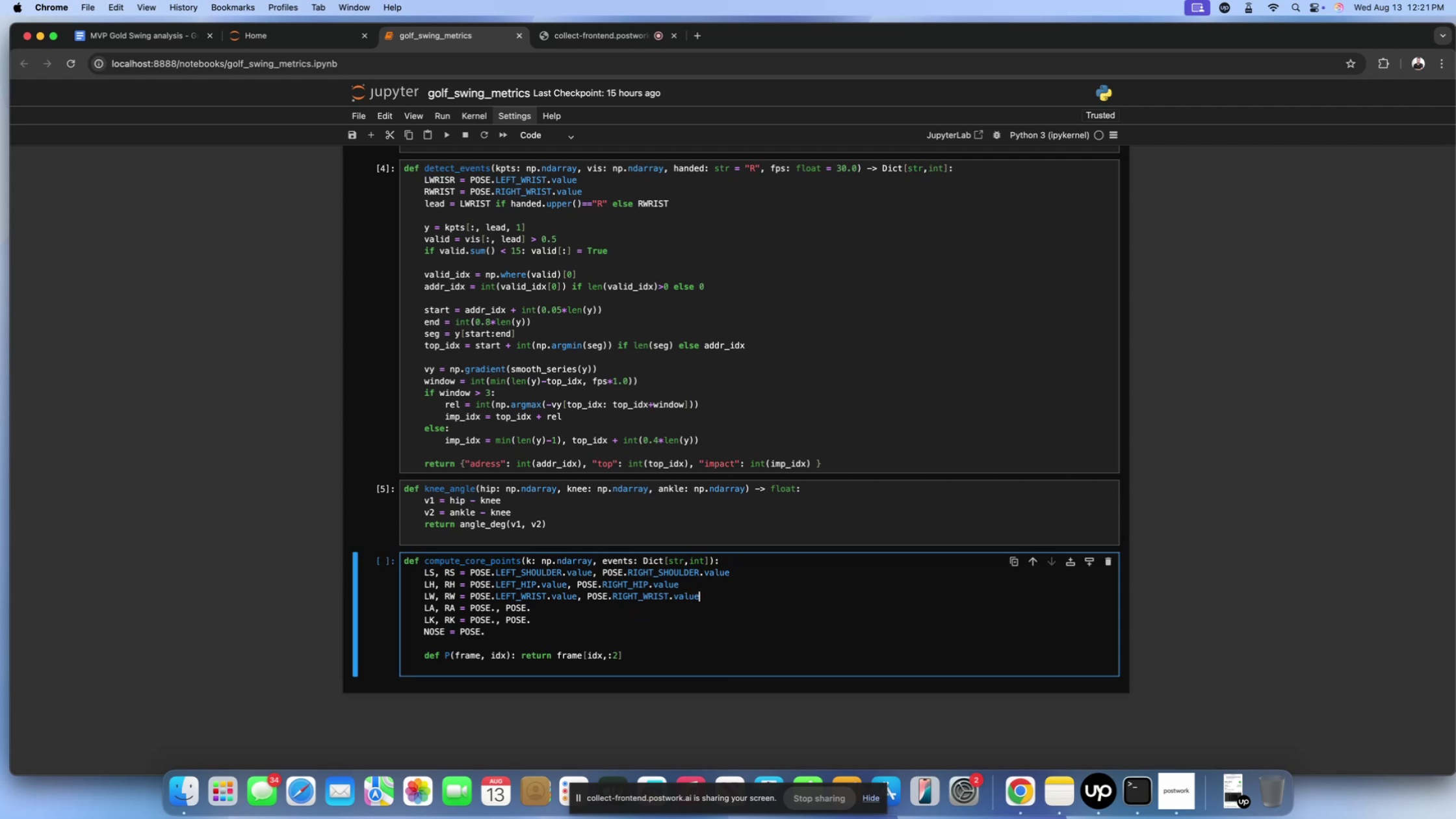 
left_click([496, 608])
 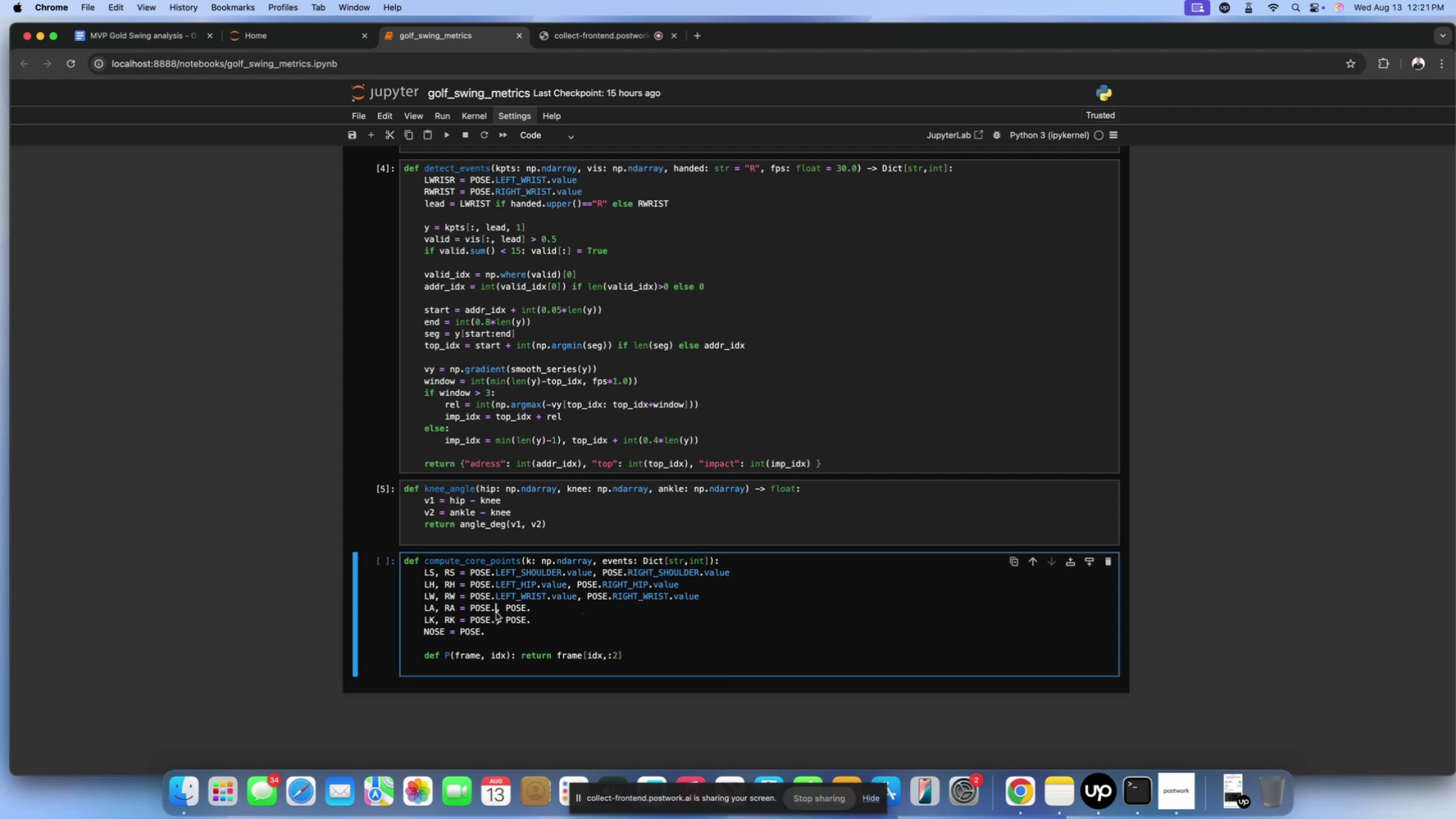 
wait(6.46)
 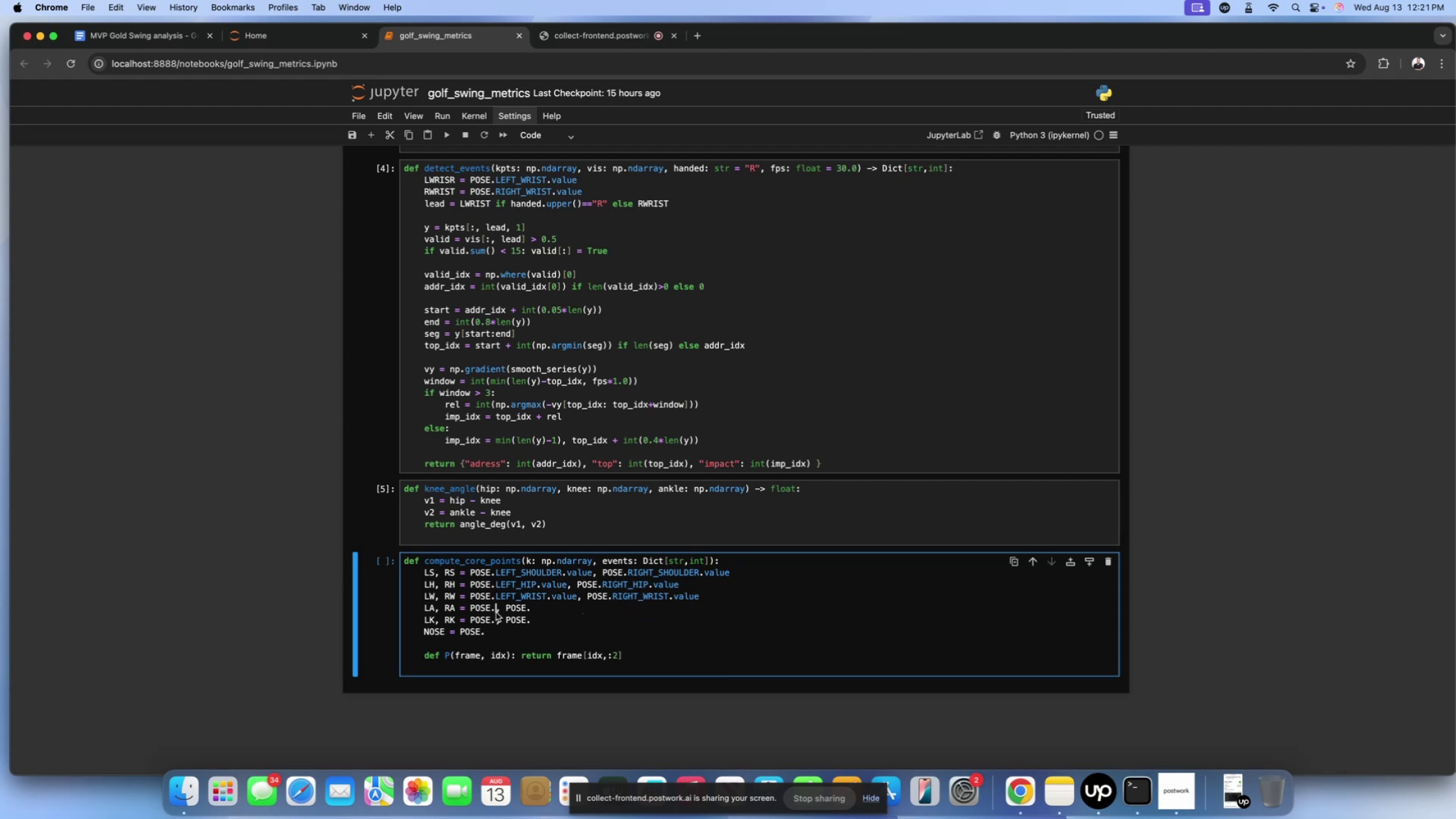 
type(left_an)
 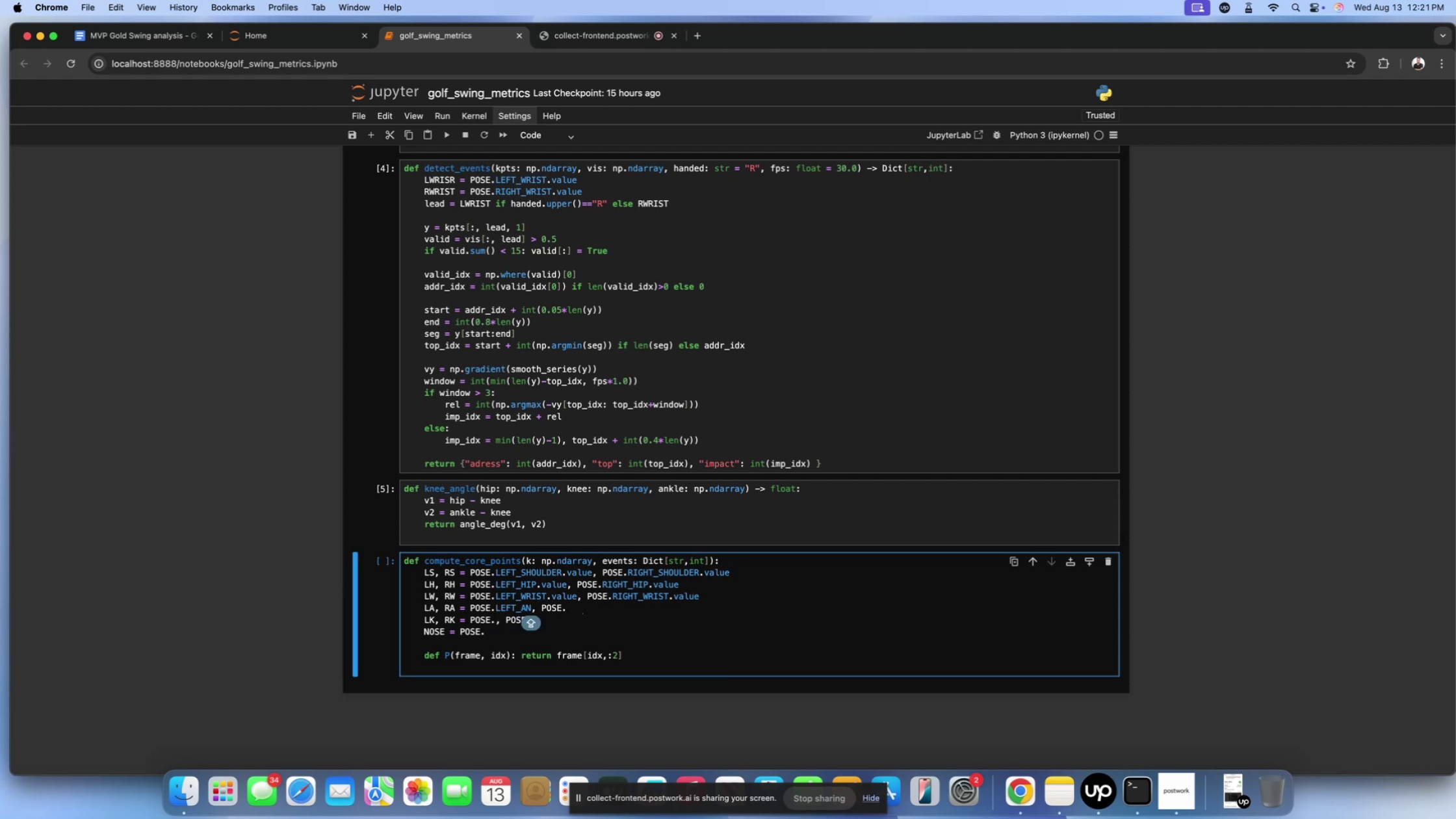 
type(kle.VALUE)
 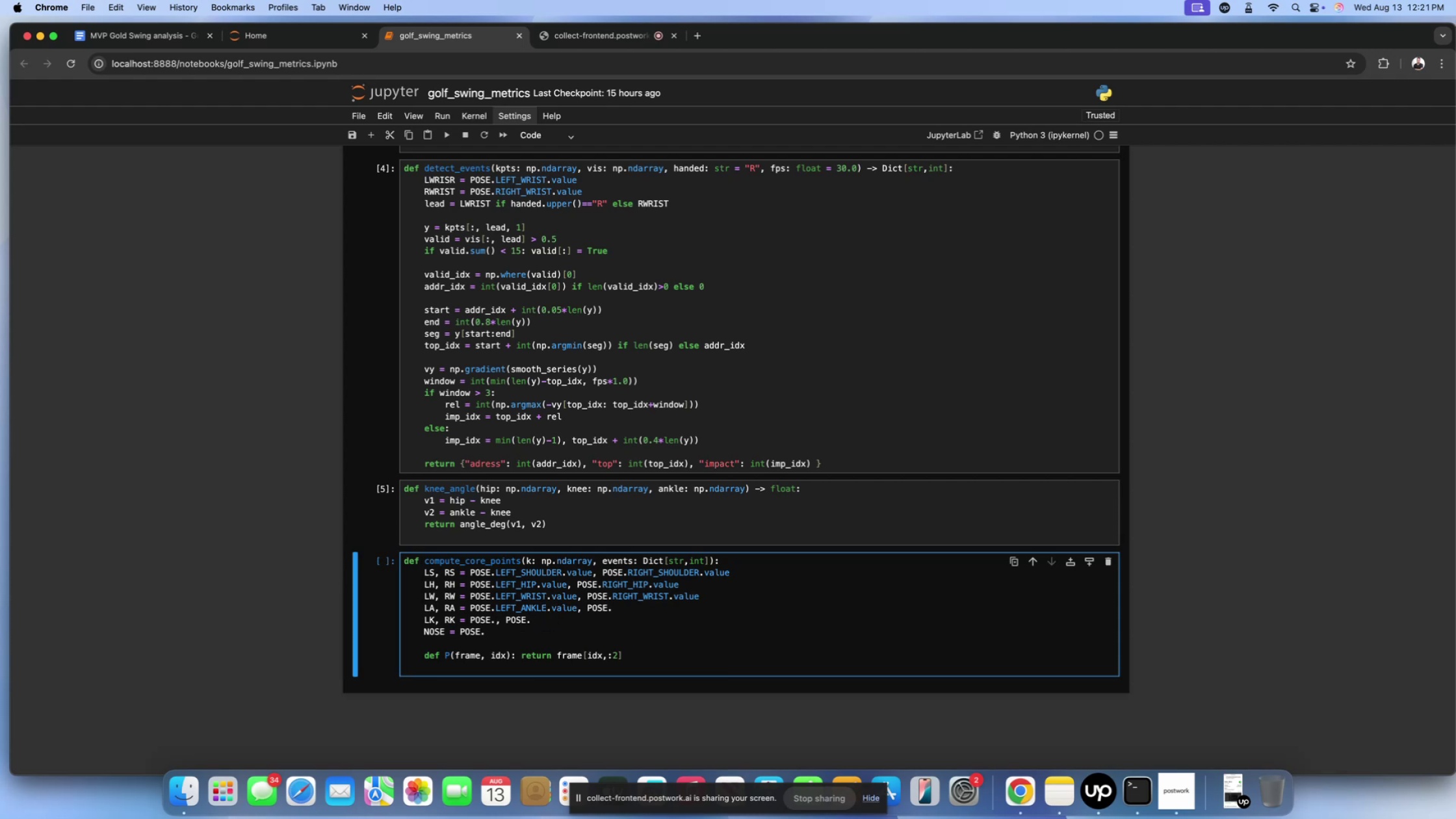 
left_click([648, 614])
 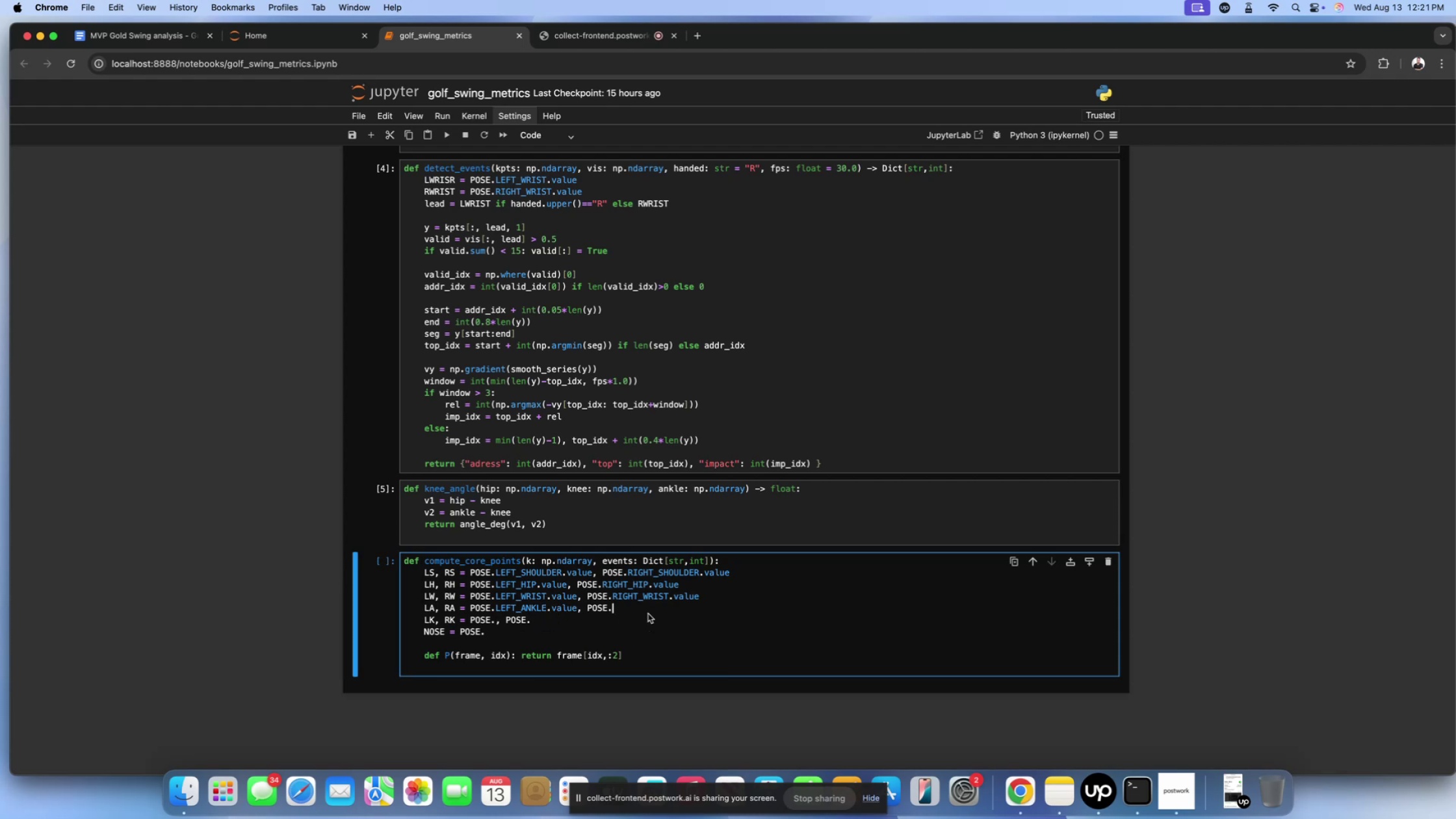 
type(right_ankle.VALUE)
 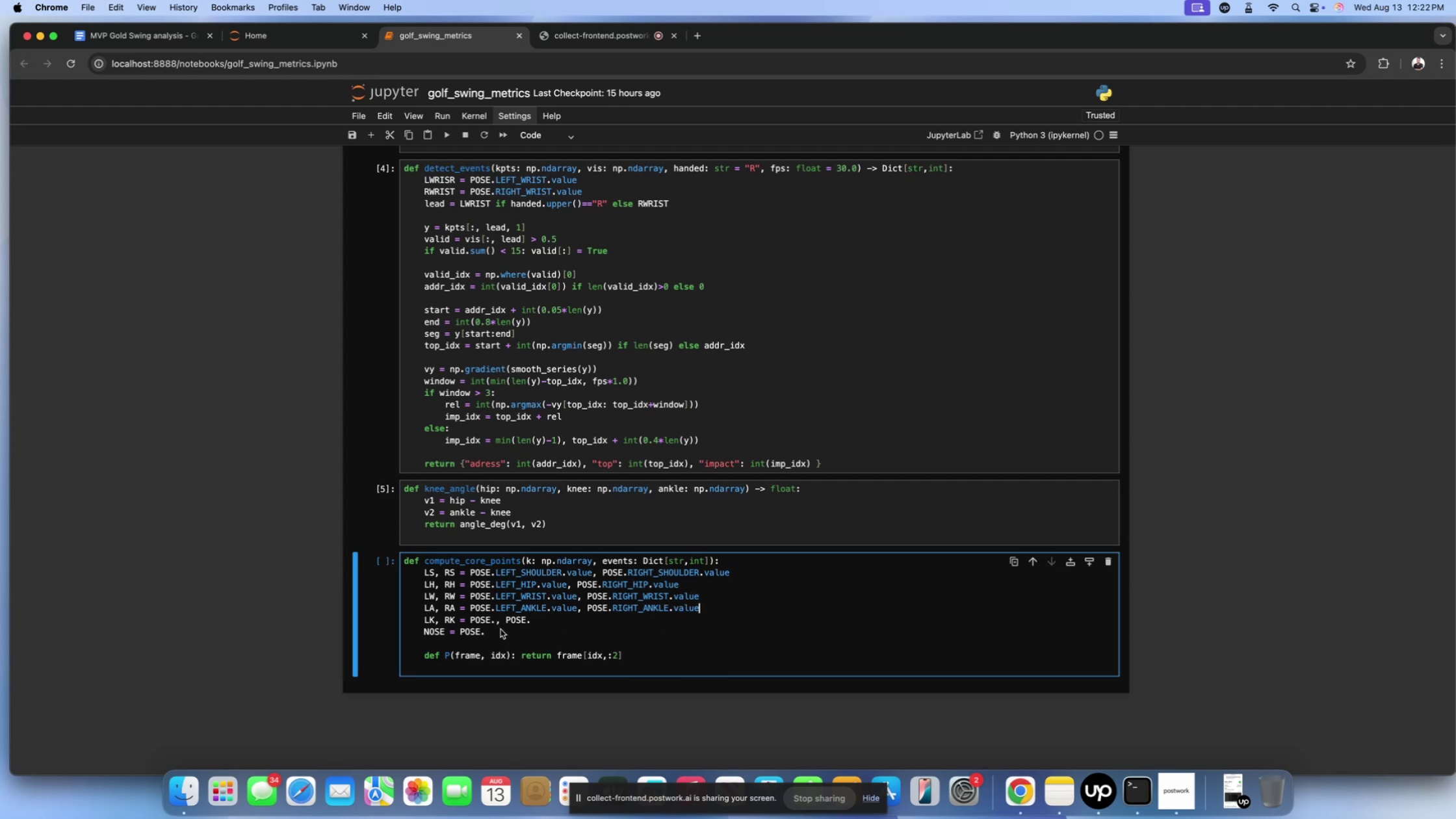 
left_click([495, 625])
 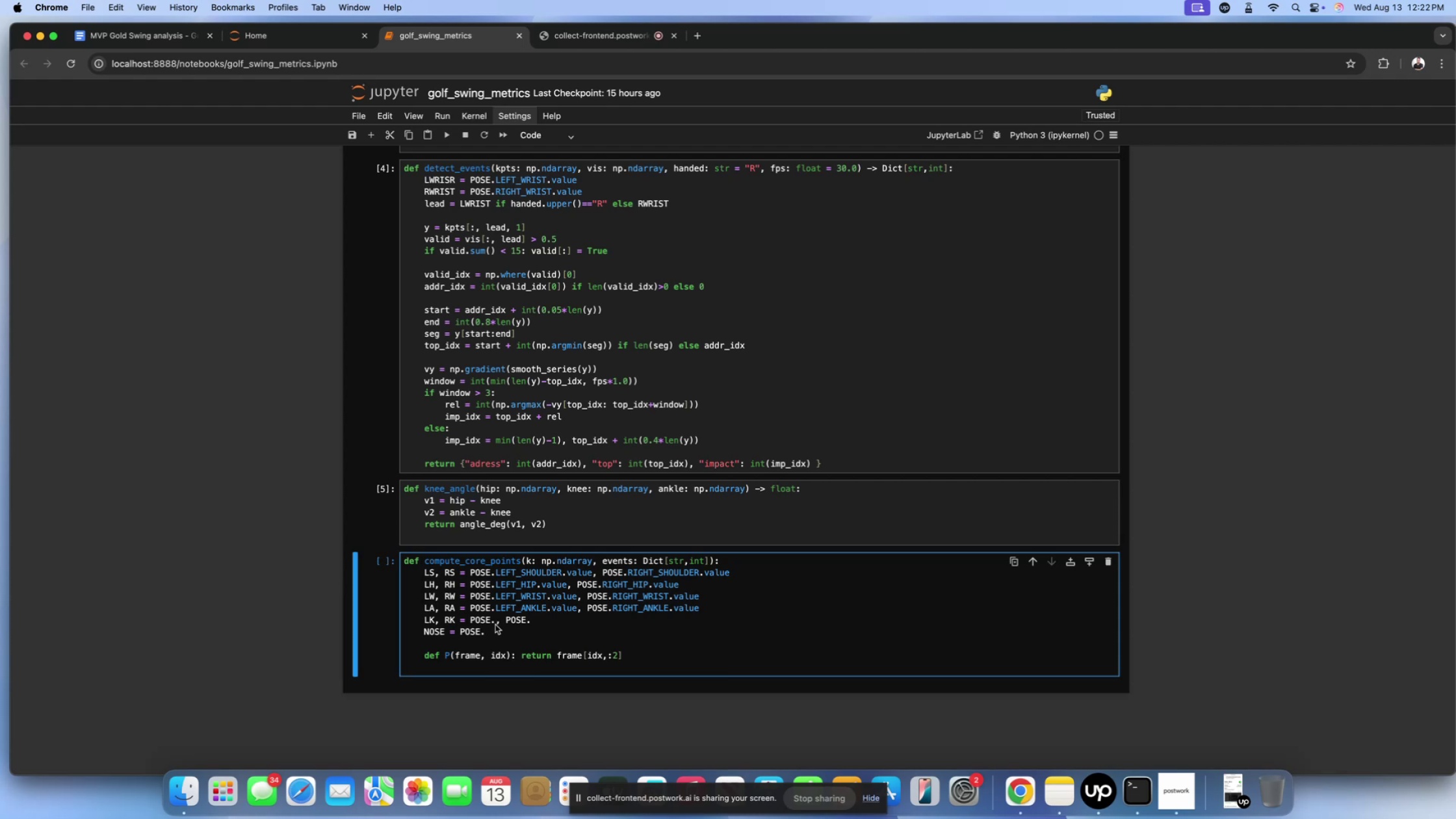 
type(left.knee)
key(Backspace)
key(Backspace)
key(Backspace)
key(Backspace)
key(Backspace)
type(_knee.VALUE)
 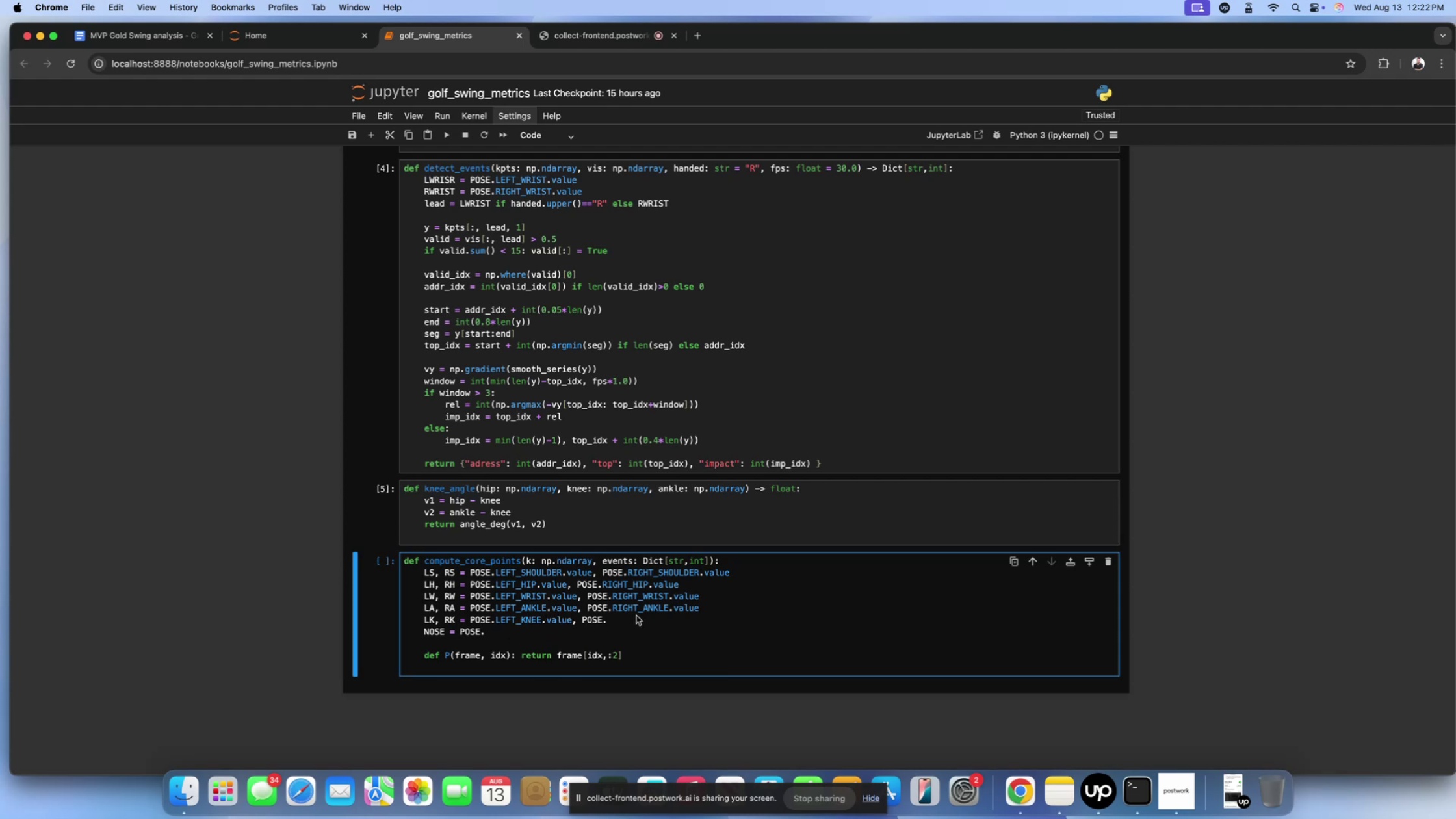 
left_click([636, 616])
 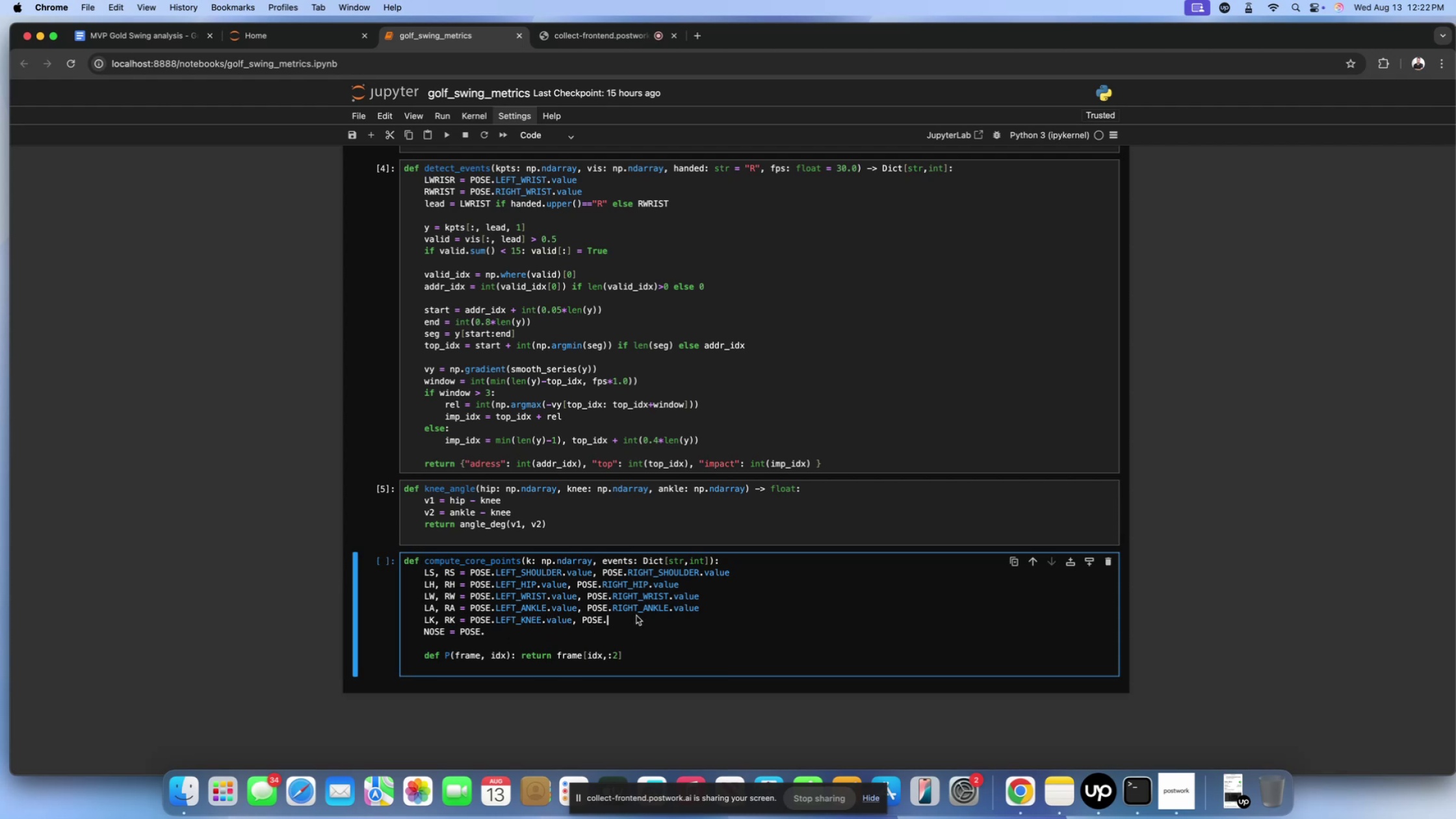 
type(right_knee.VALUE)
 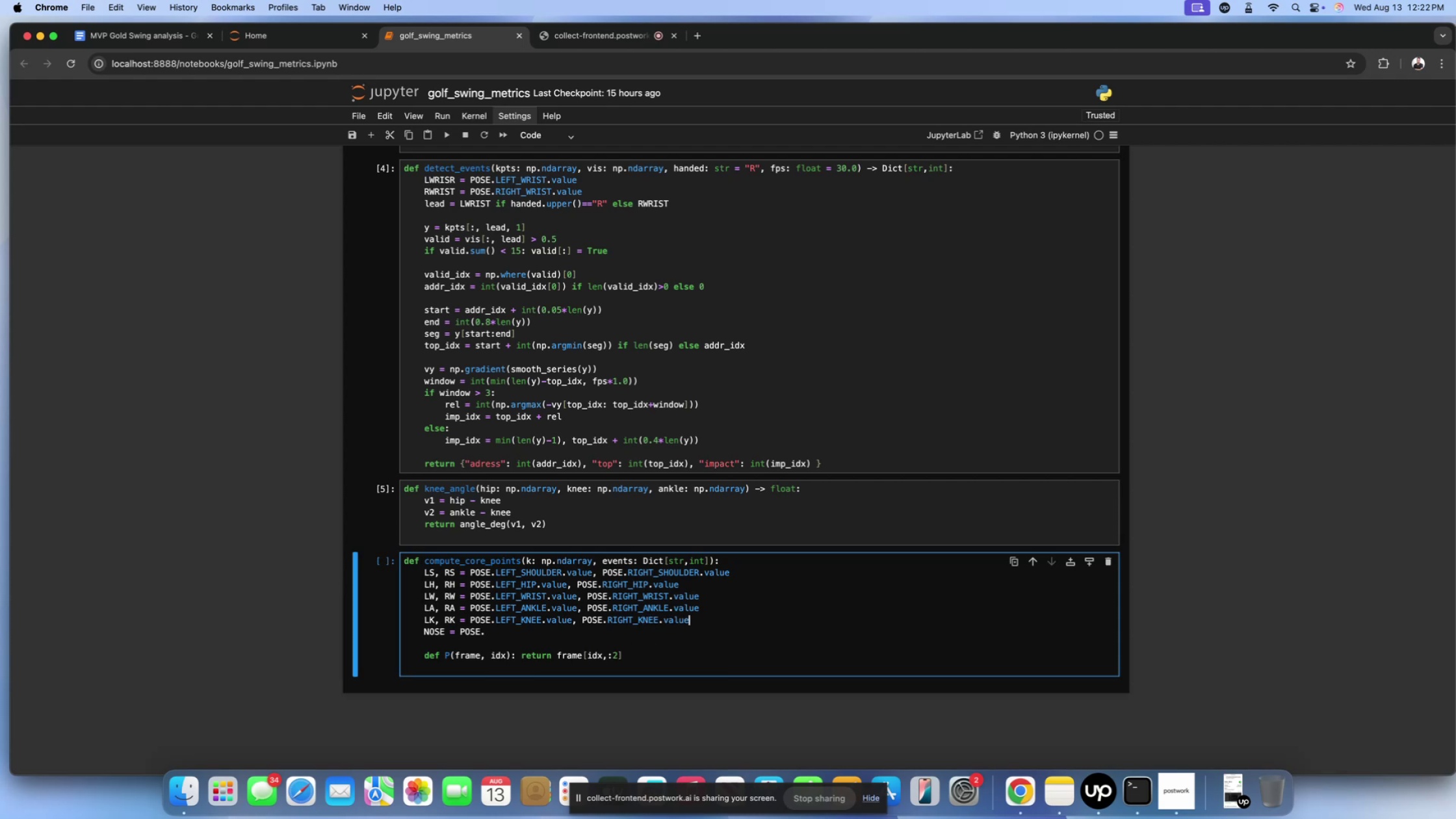 
double_click([580, 629])
 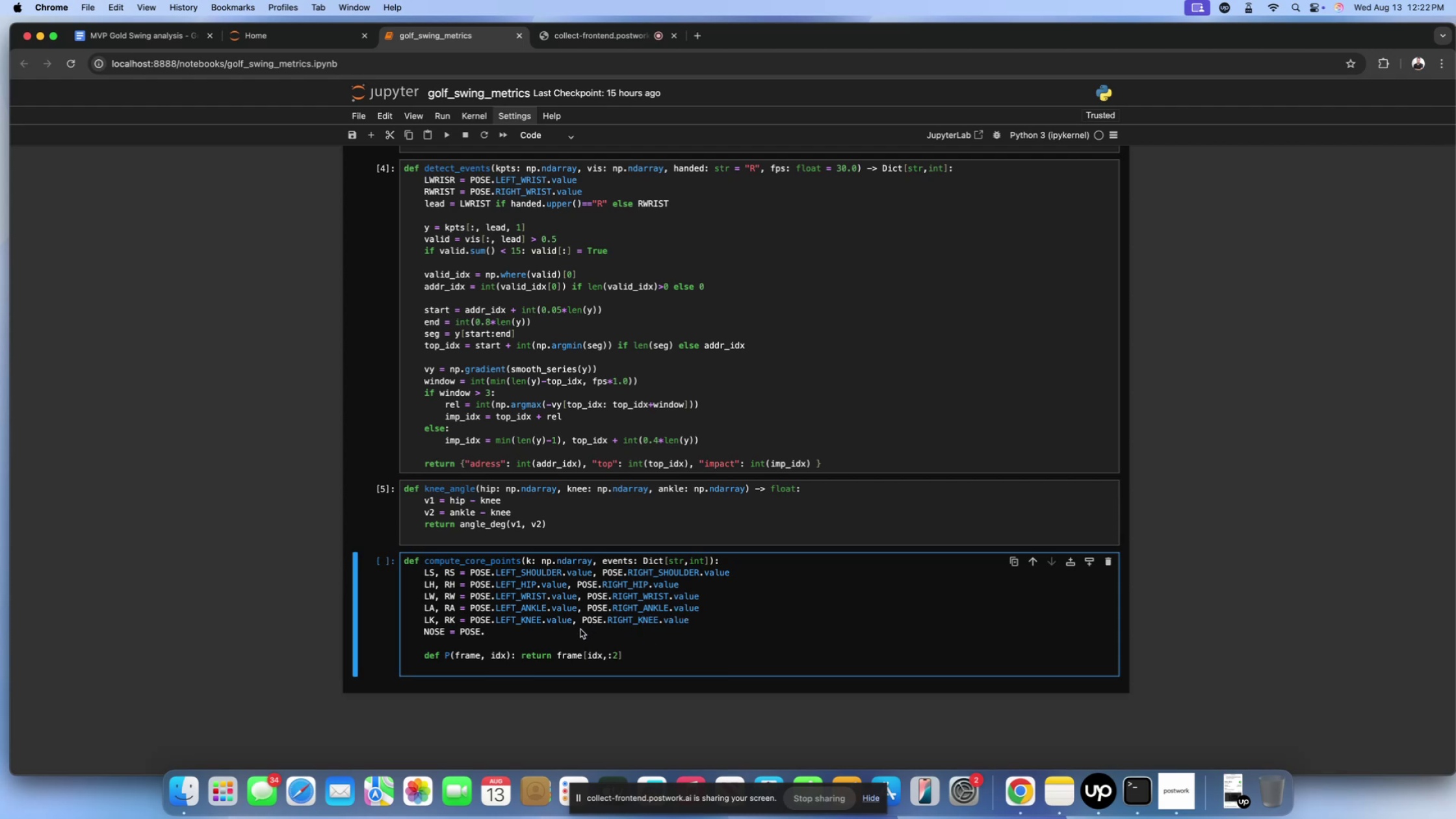 
type(nose.VALUE)
 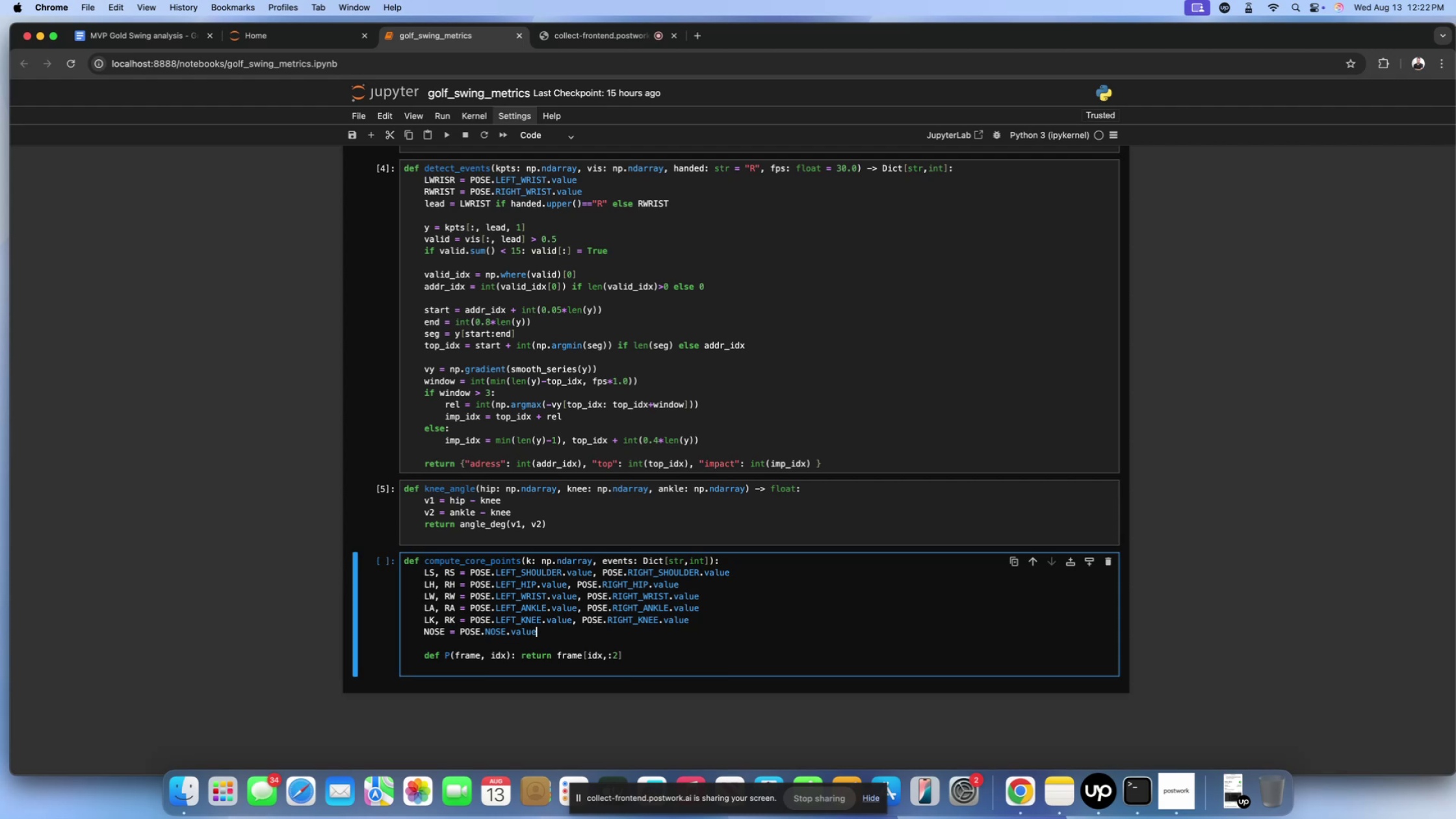 
key(Shift+Enter)
 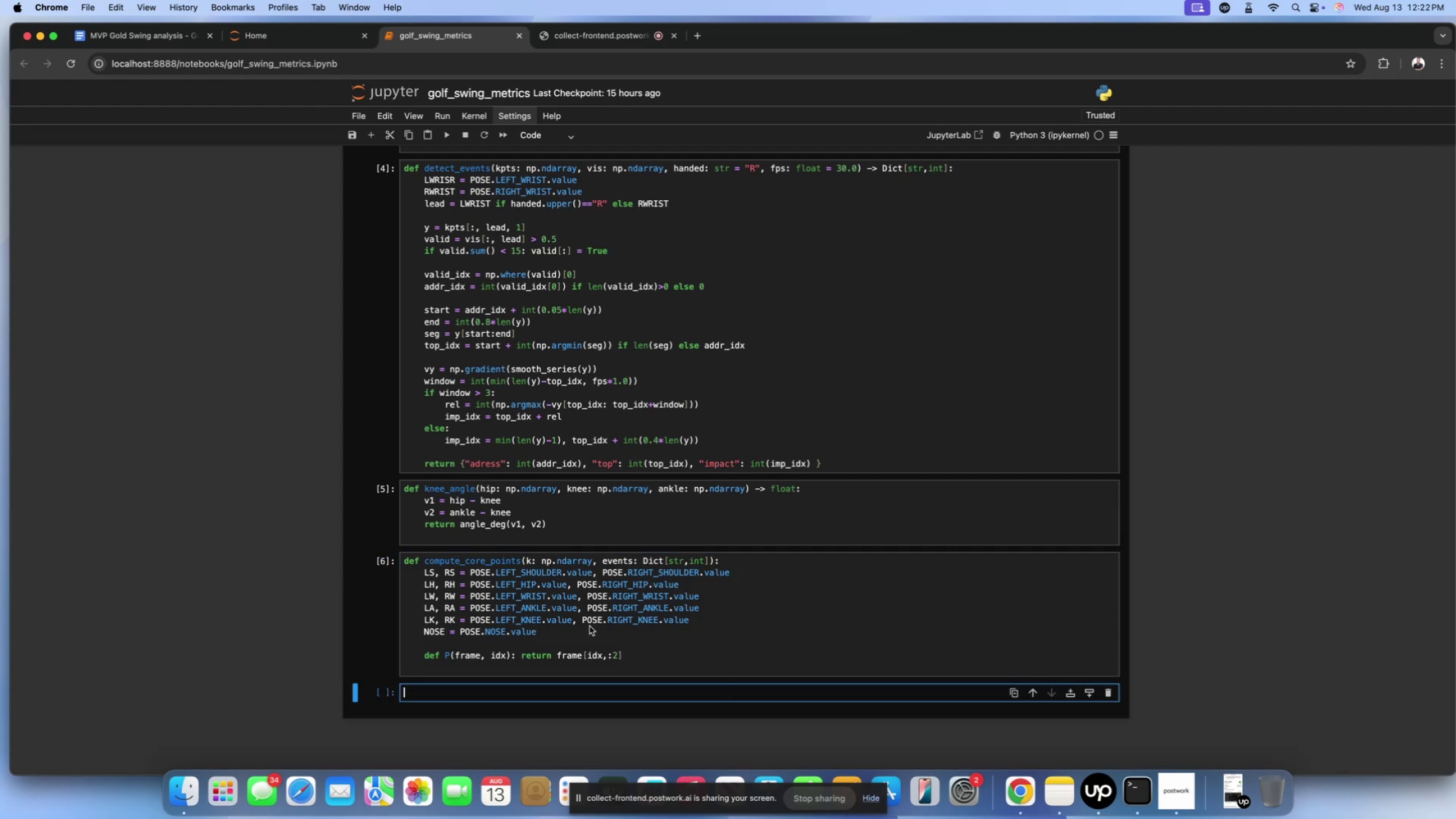 
scroll: coordinate [615, 619], scroll_direction: down, amount: 6.0
 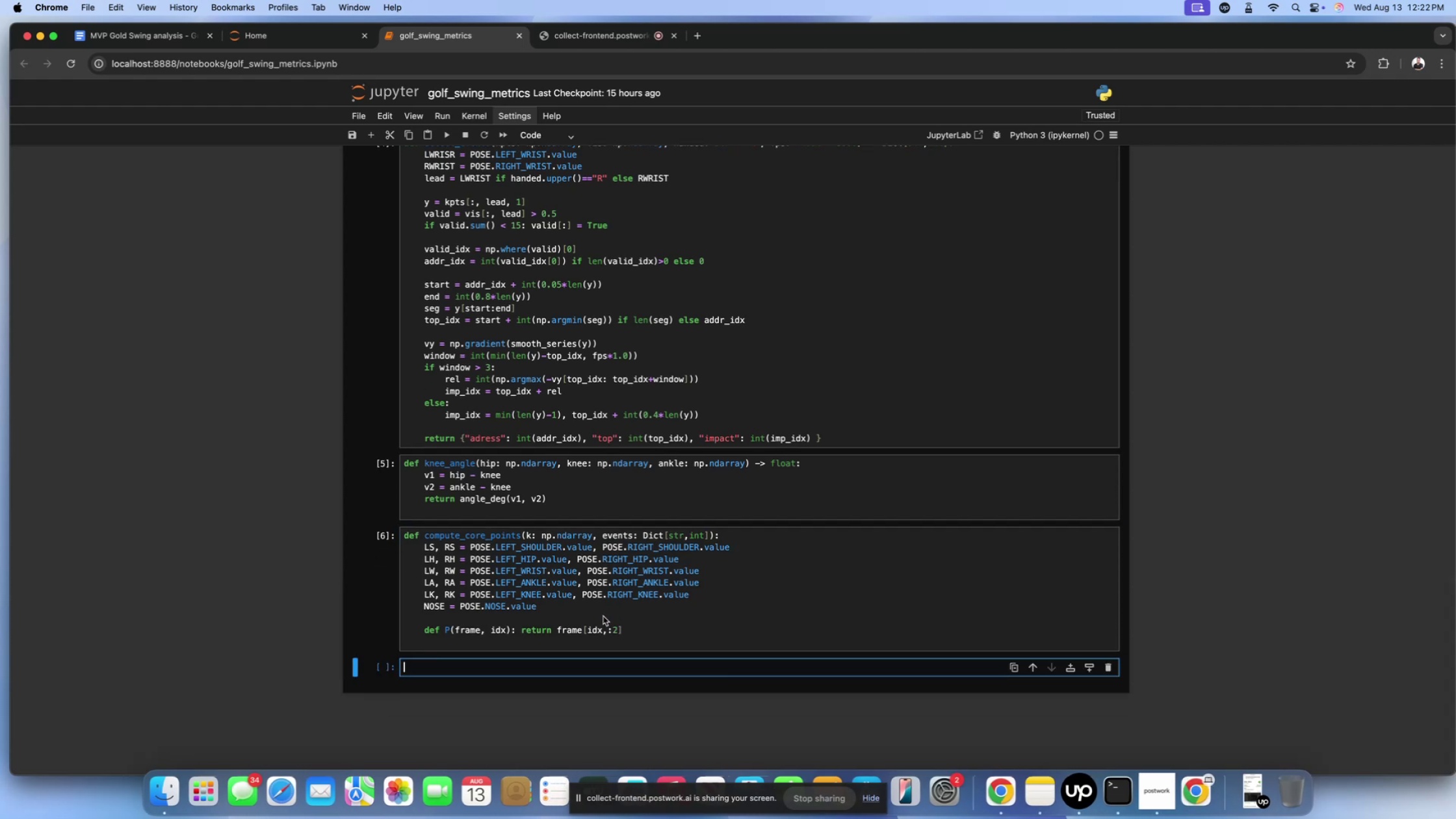 
left_click([630, 628])
 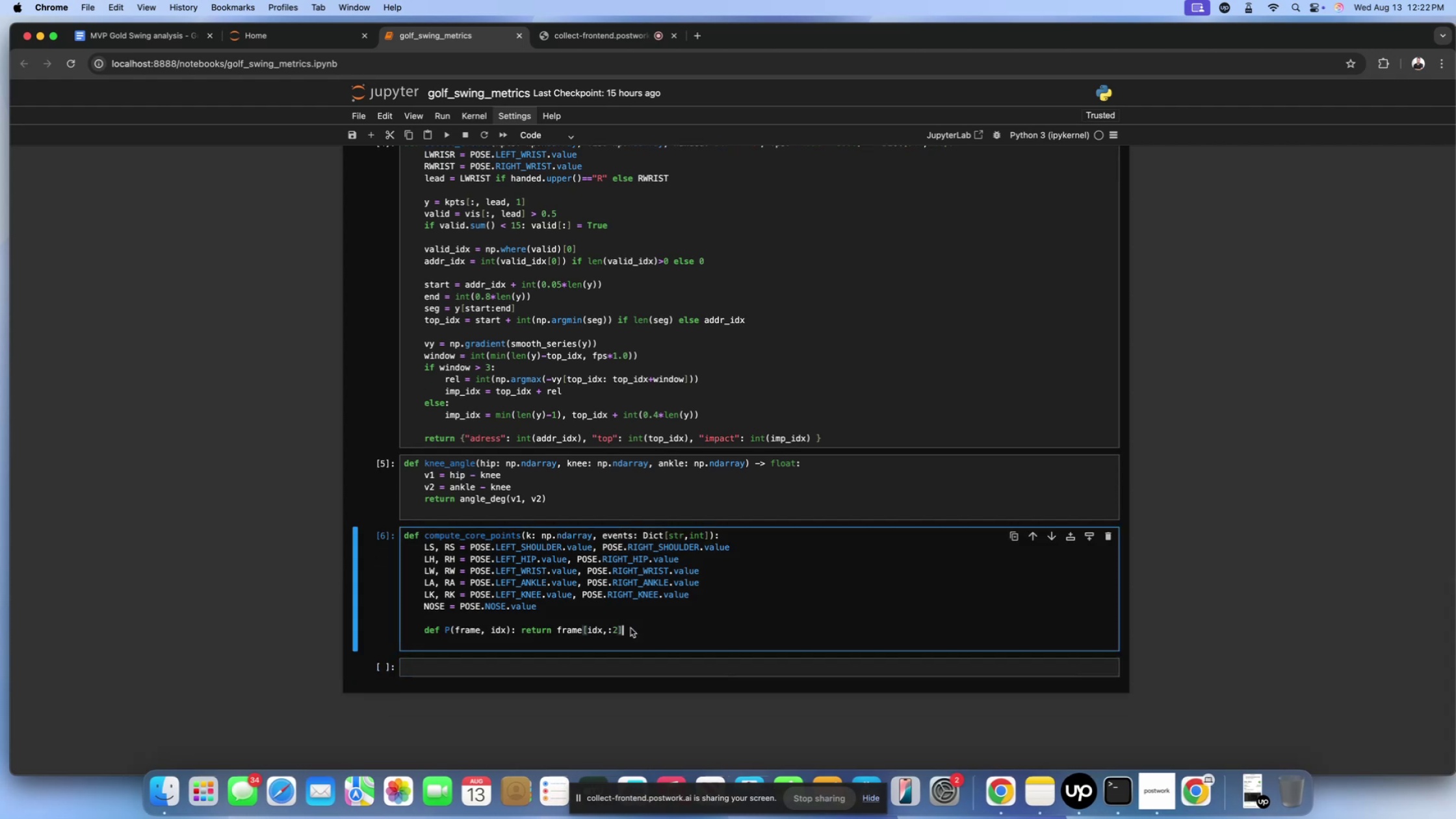 
wait(6.32)
 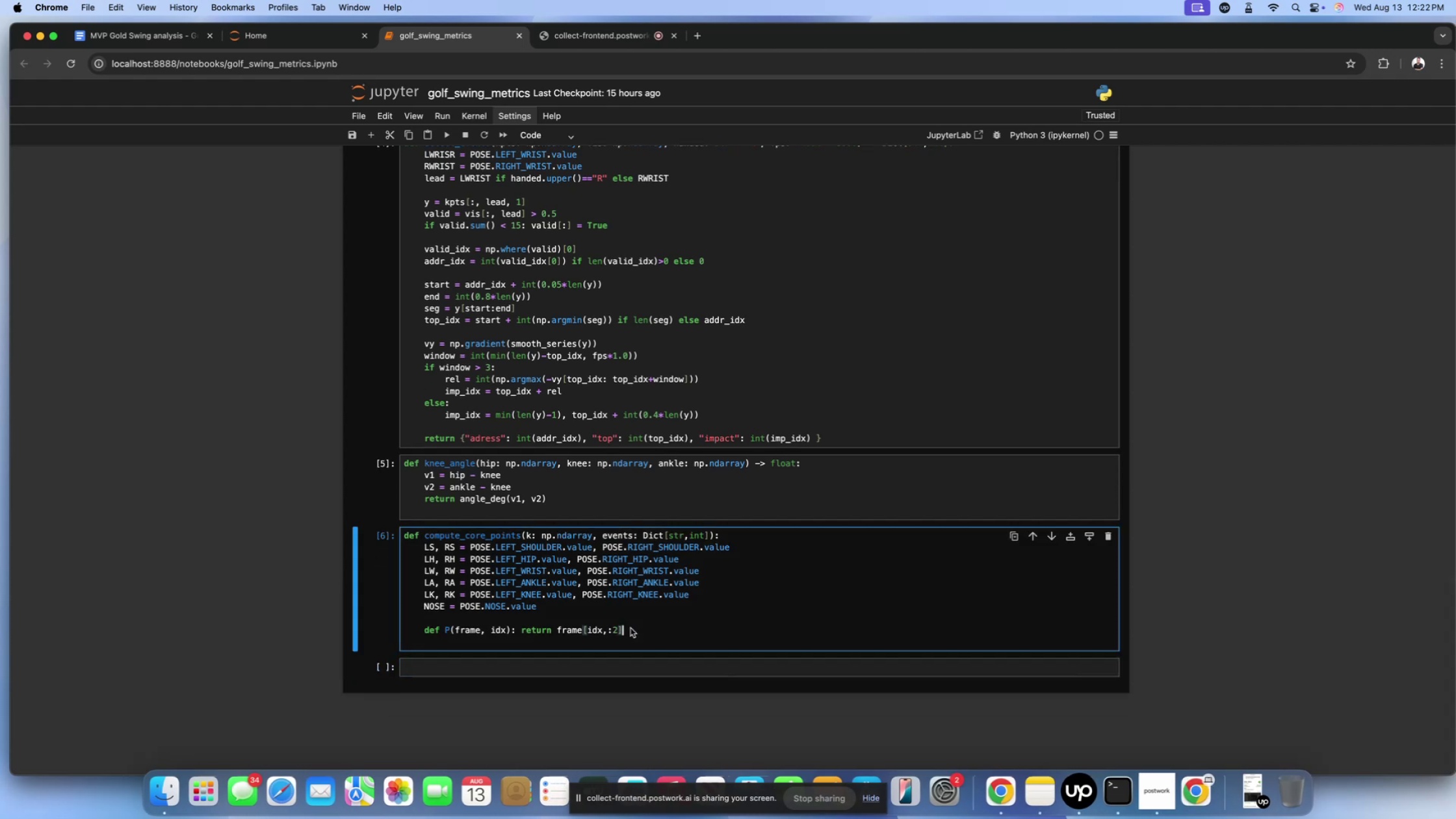 
key(Enter)
 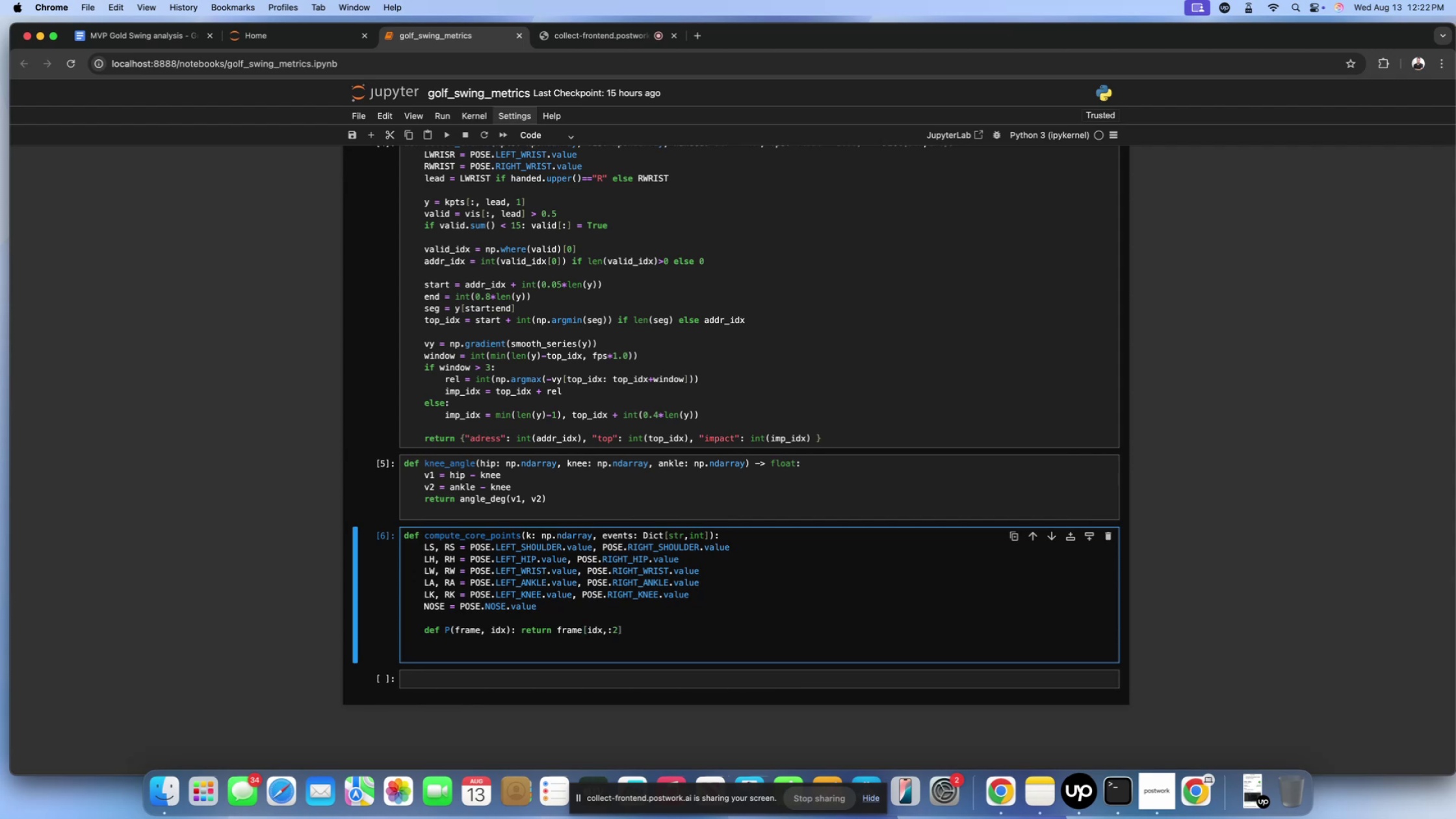 
scroll: coordinate [631, 541], scroll_direction: down, amount: 20.0
 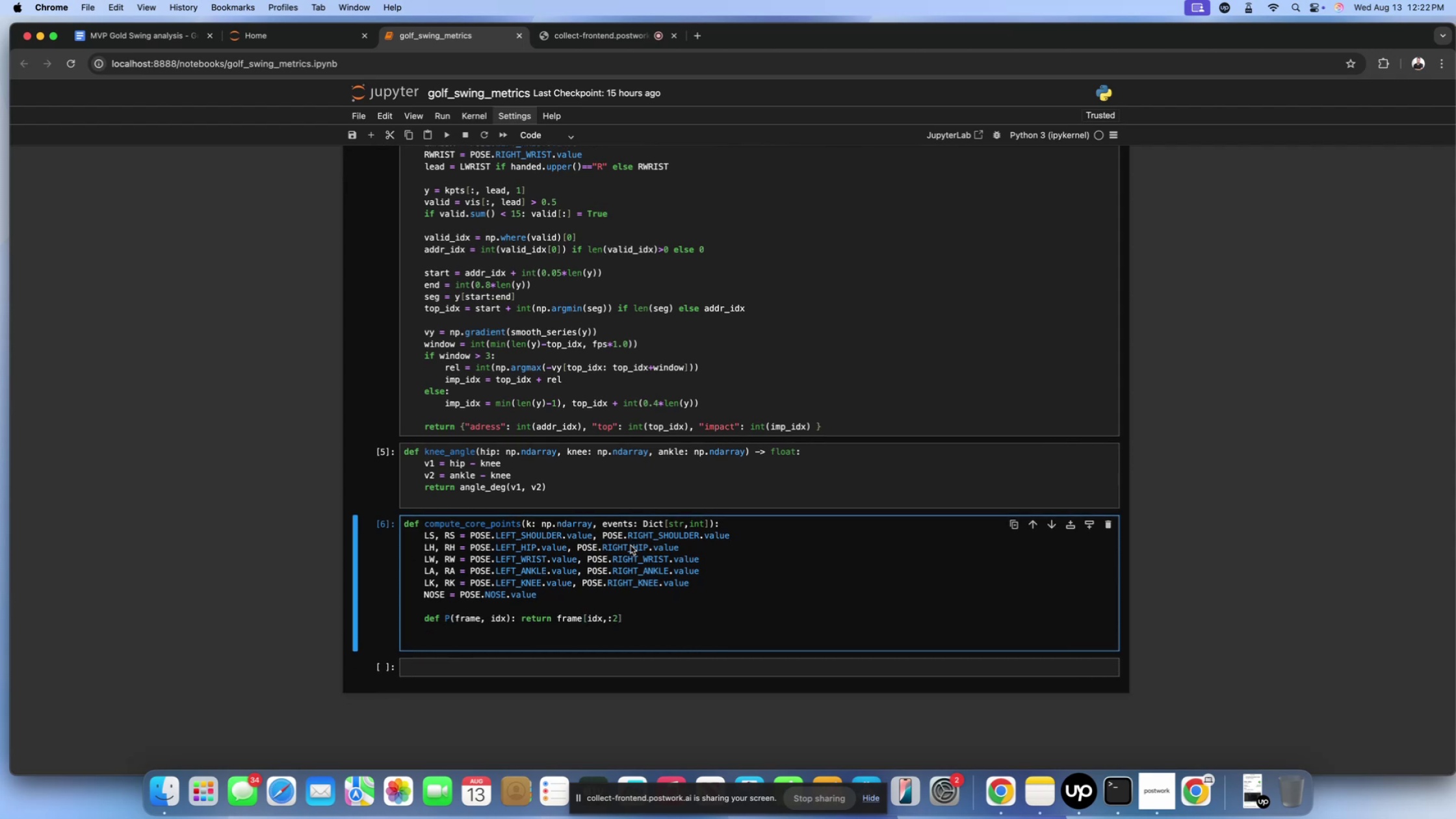 
key(CapsLock)
 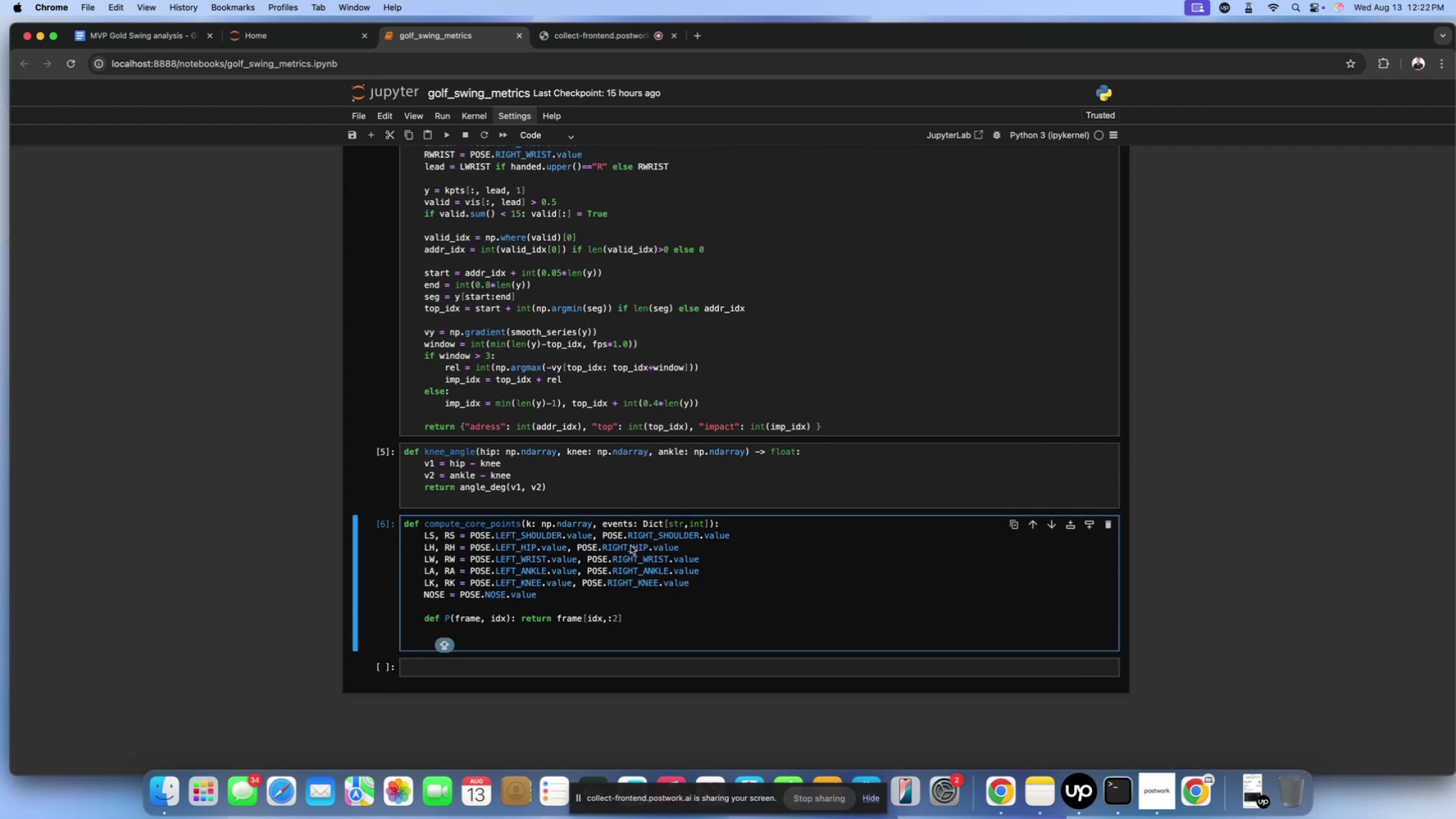 
key(A)
 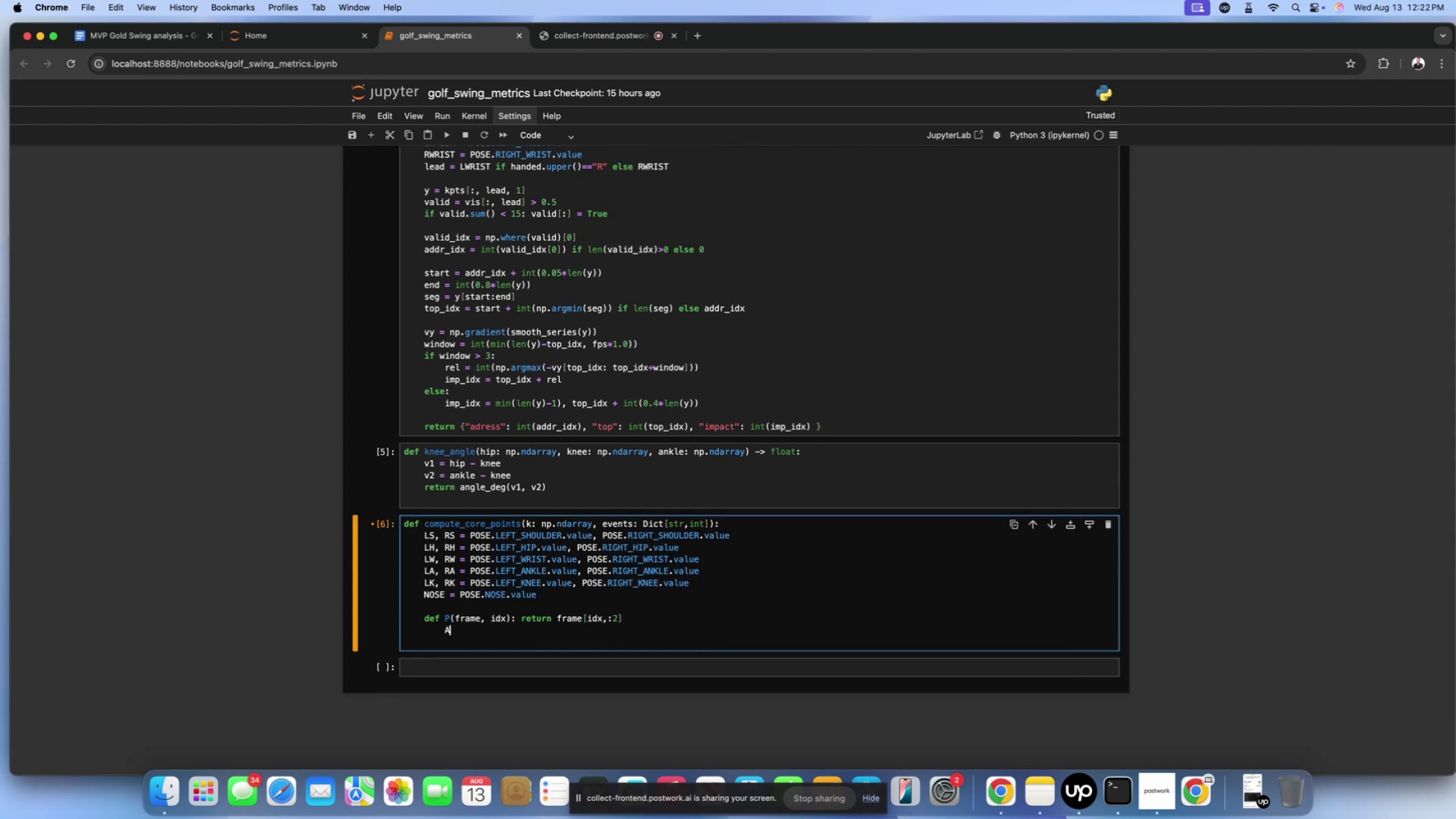 
key(CapsLock)
 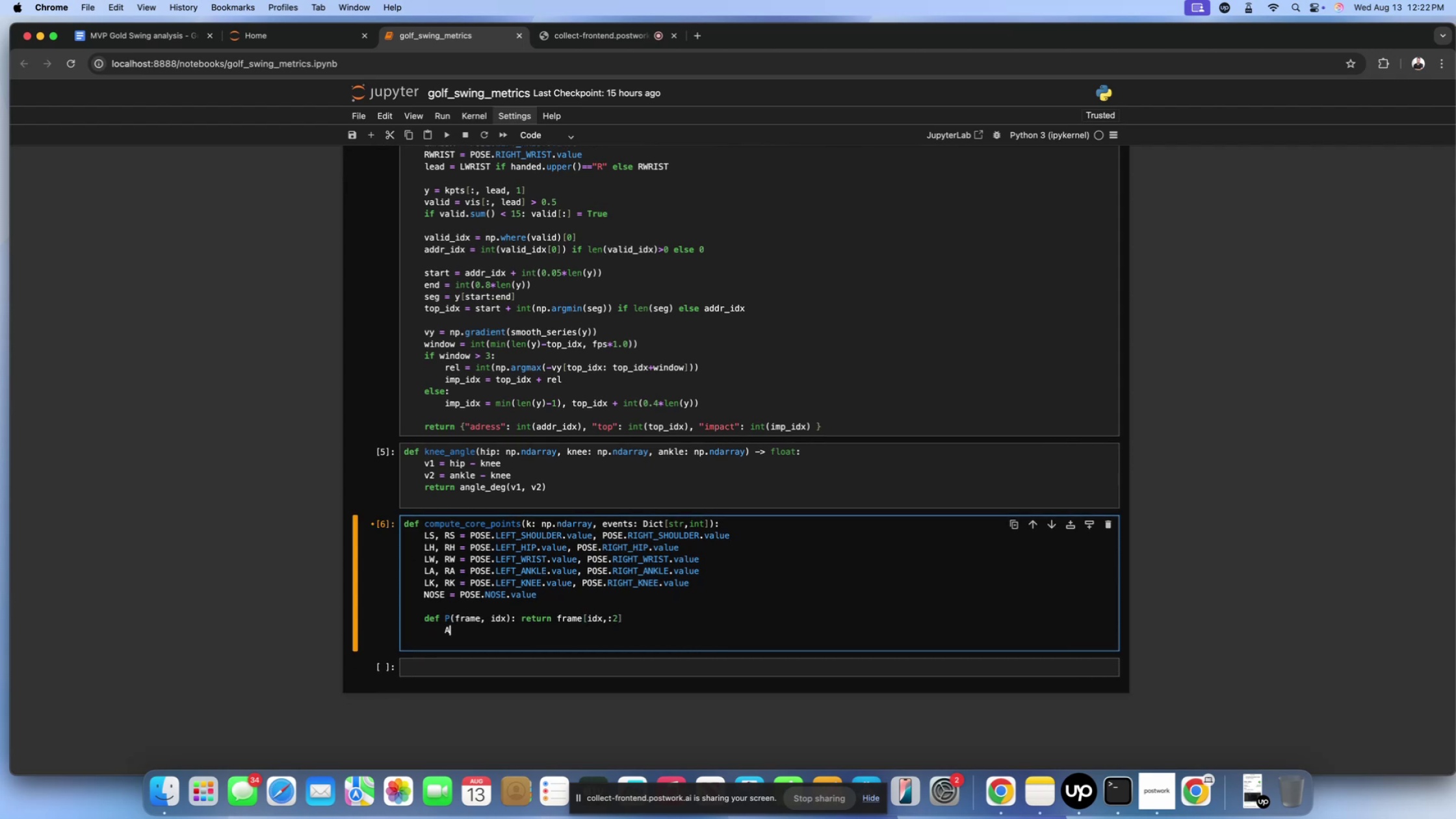 
key(Space)
 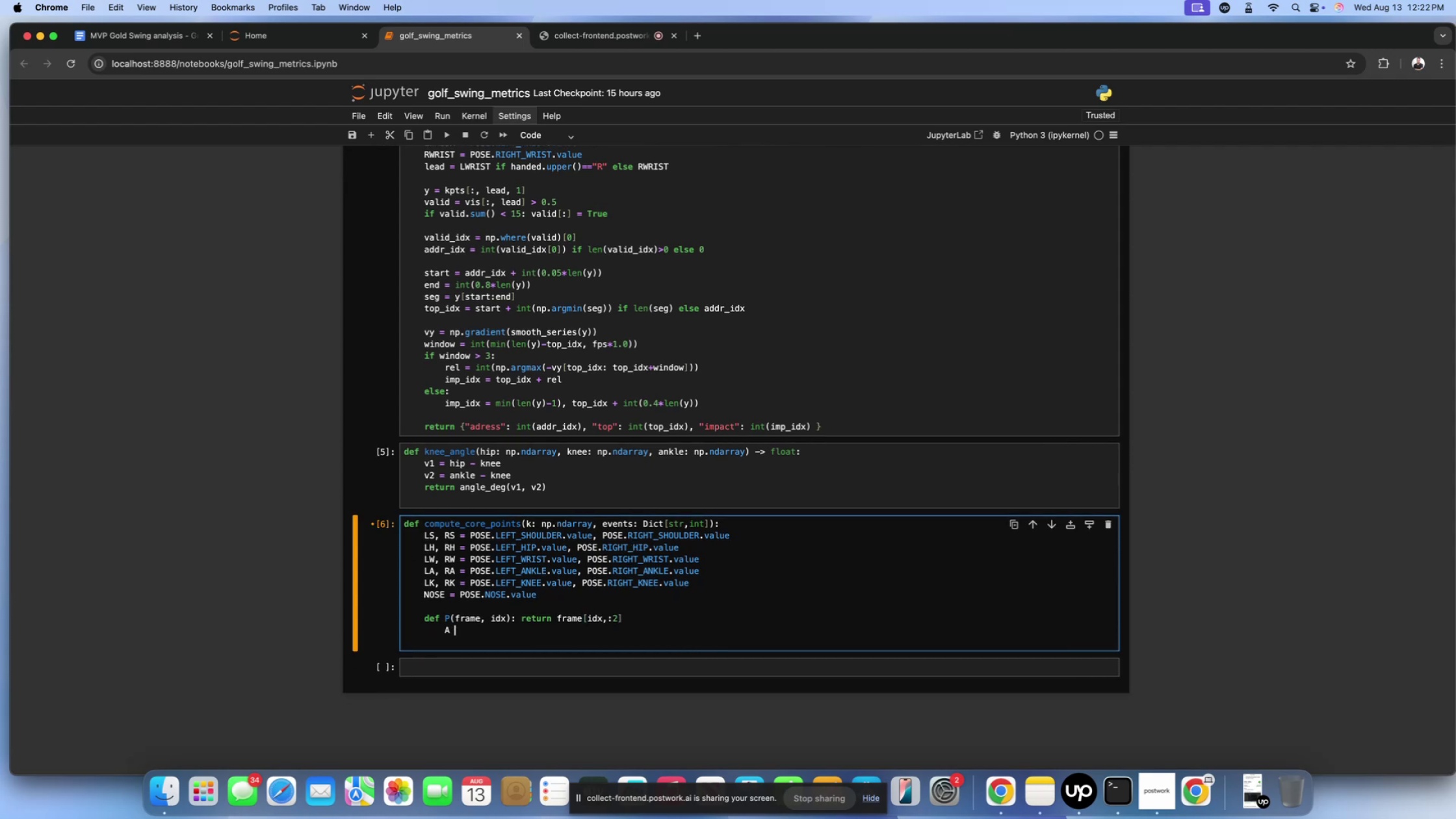 
key(Equal)
 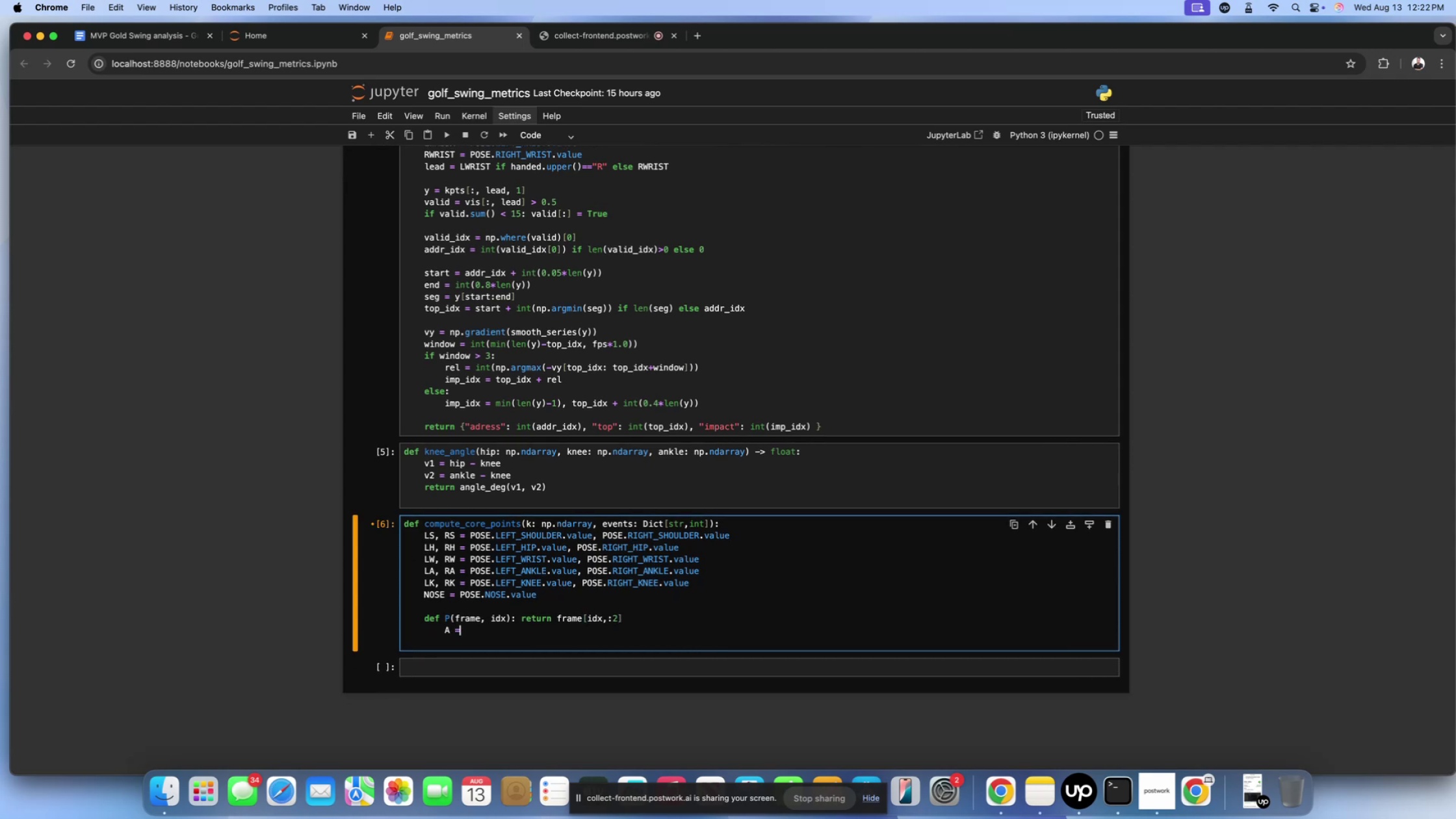 
key(Enter)
 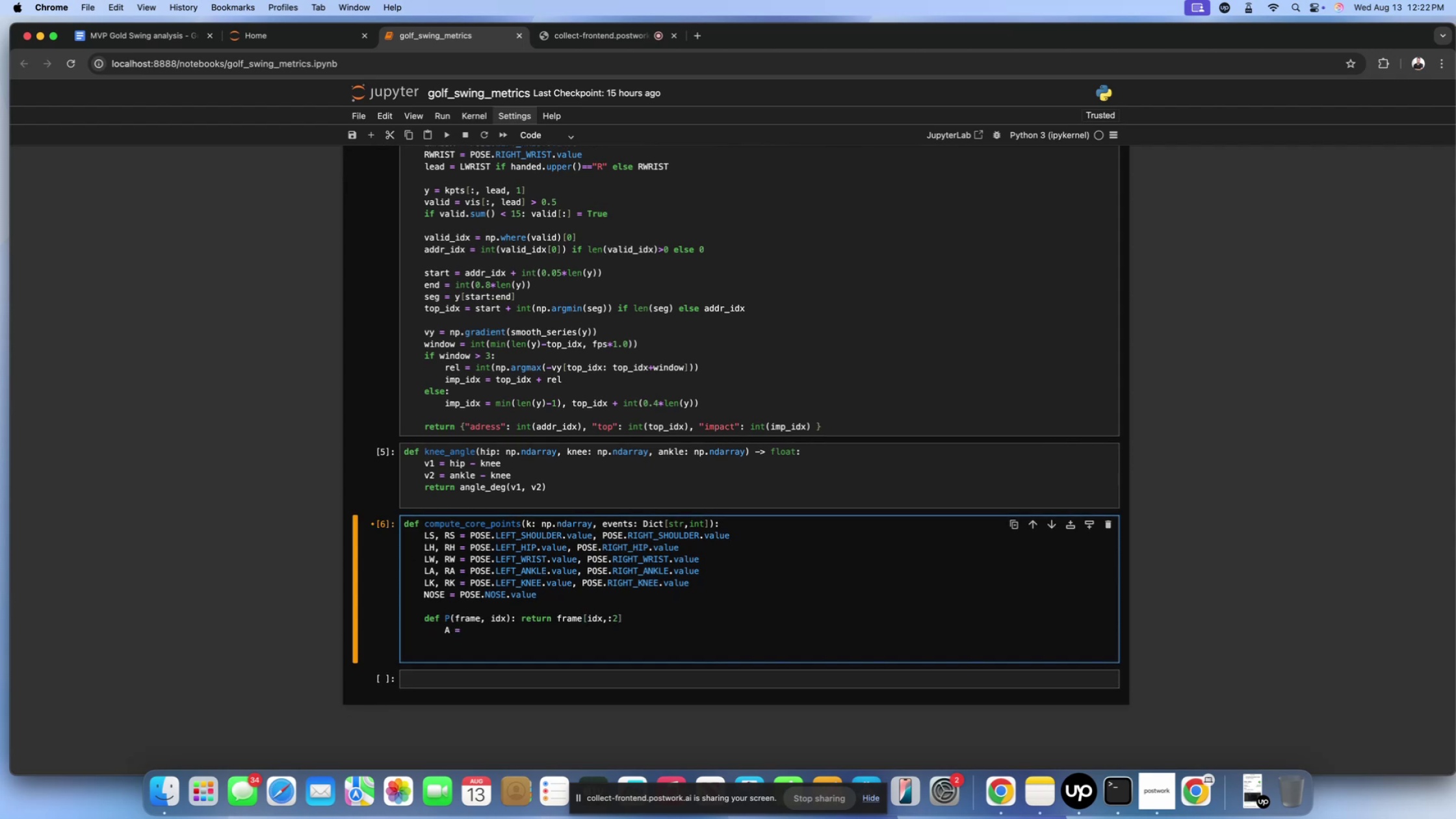 
key(CapsLock)
 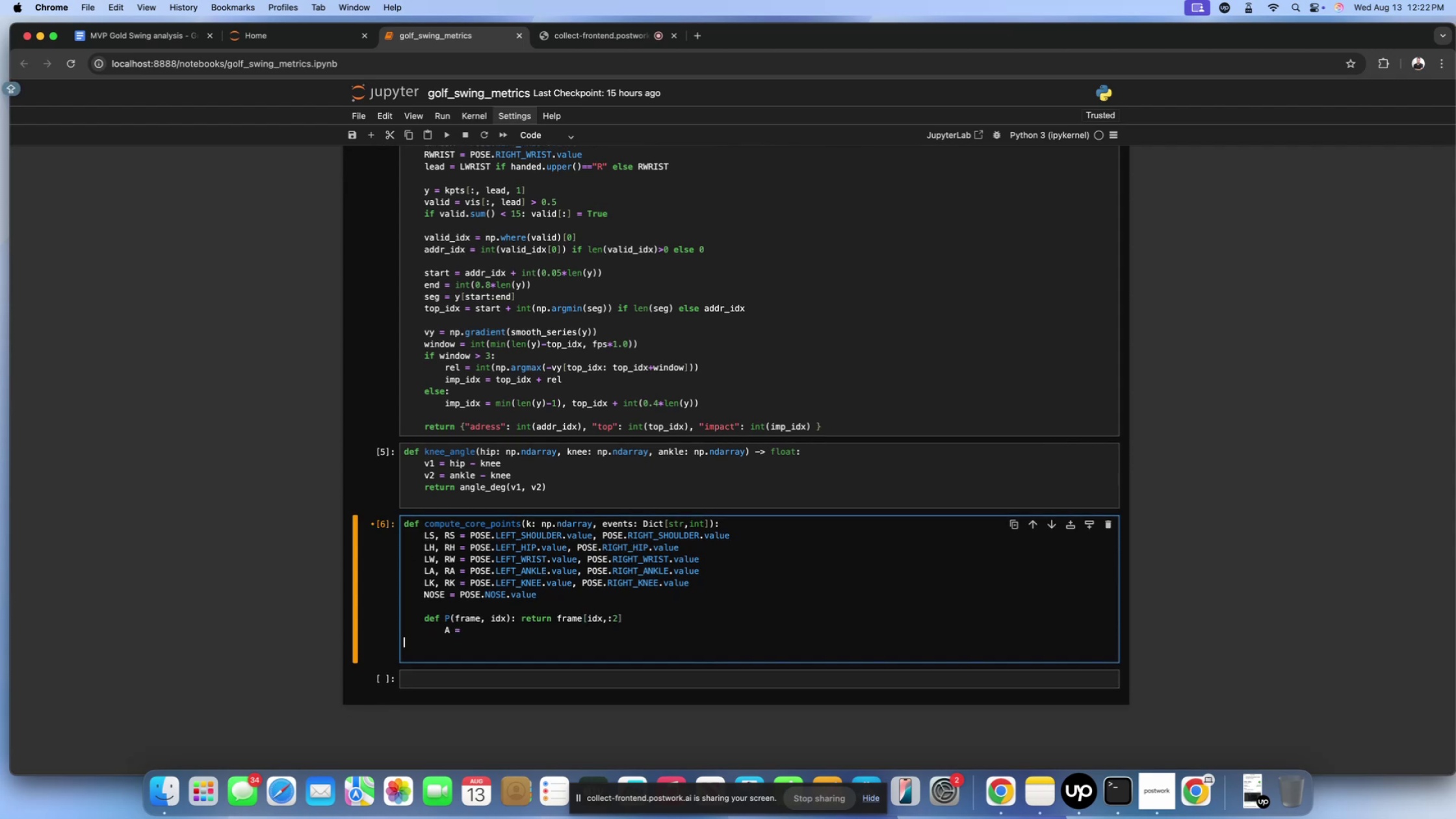 
key(T)
 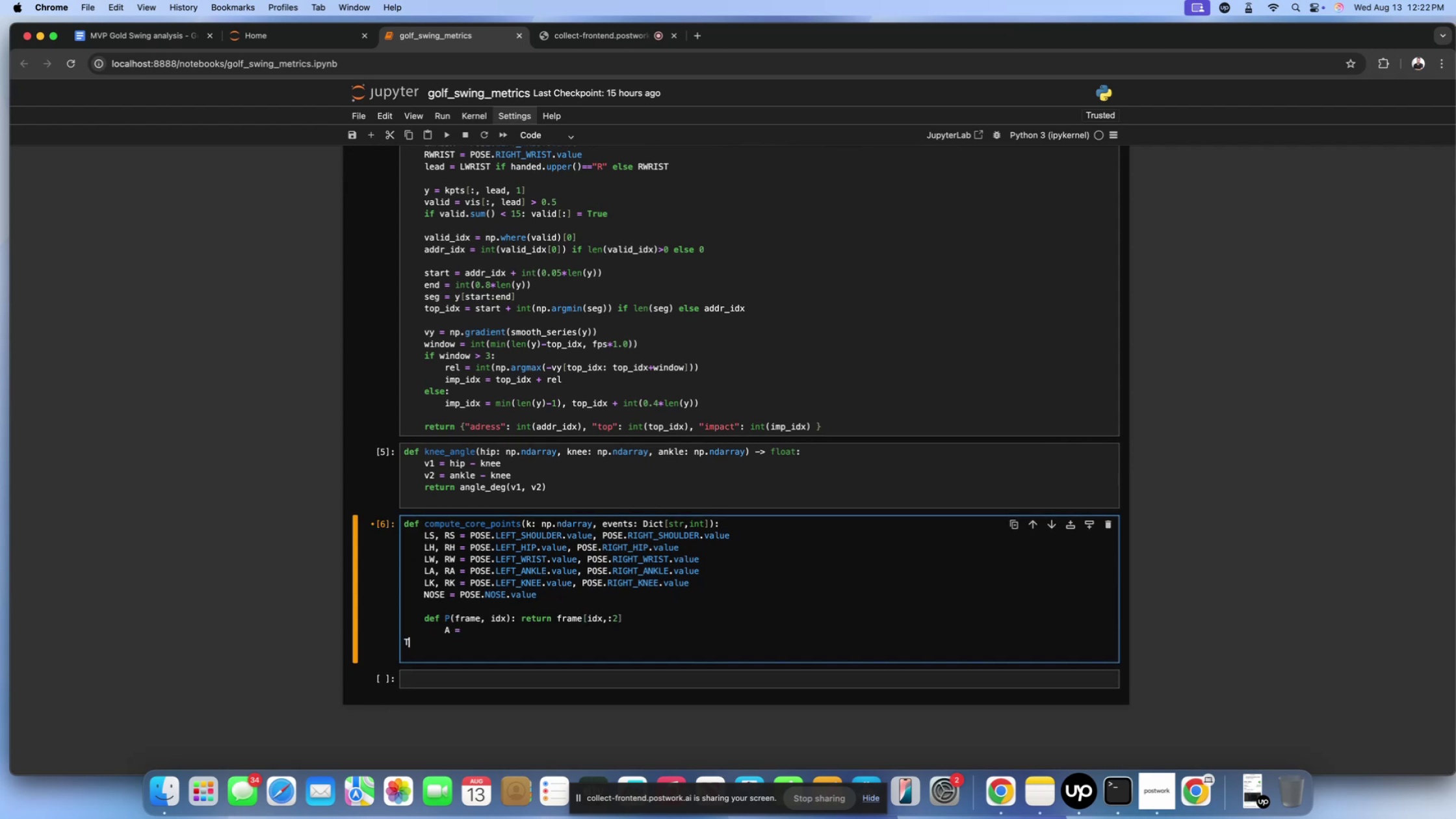 
key(CapsLock)
 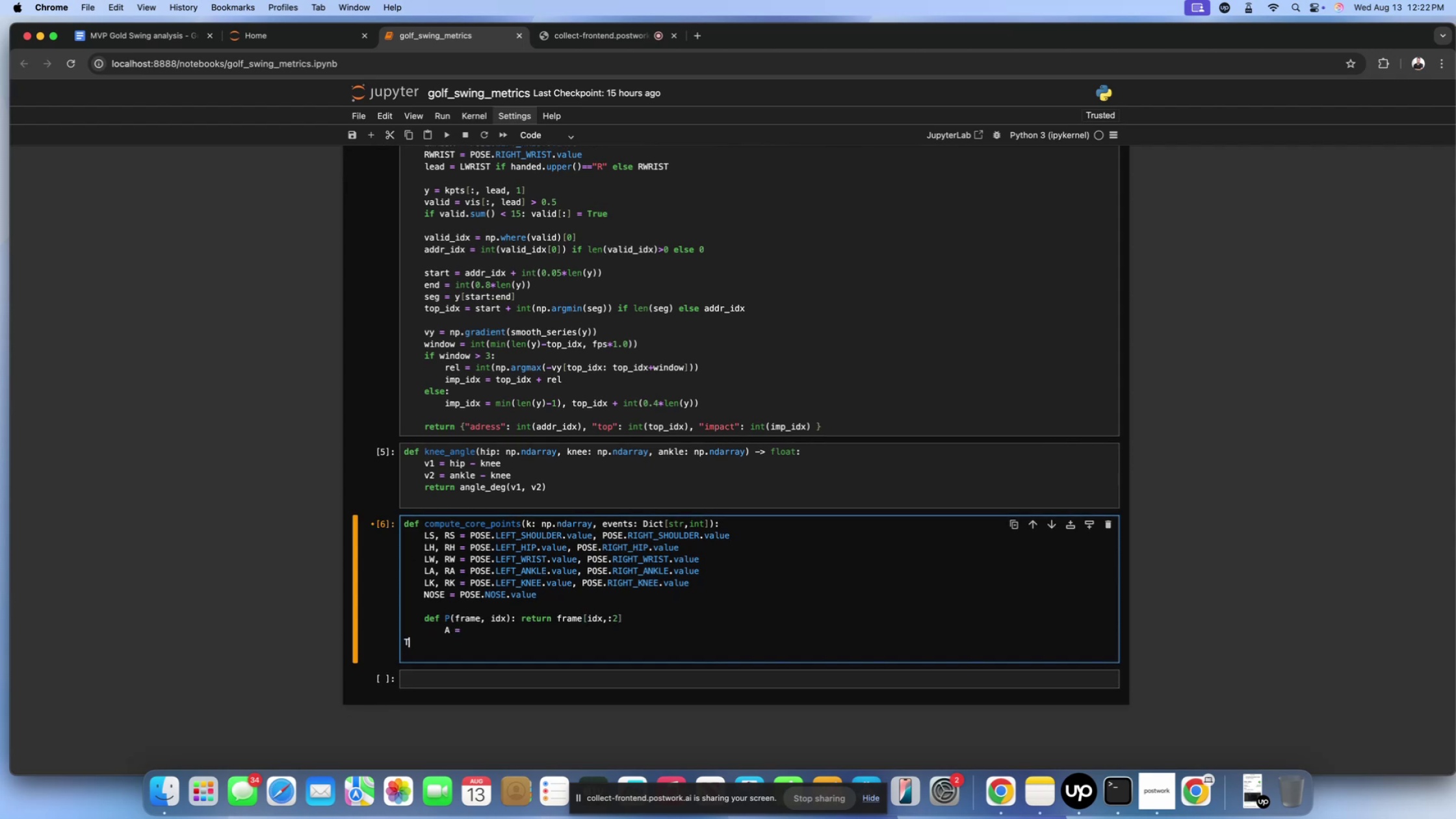 
key(Space)
 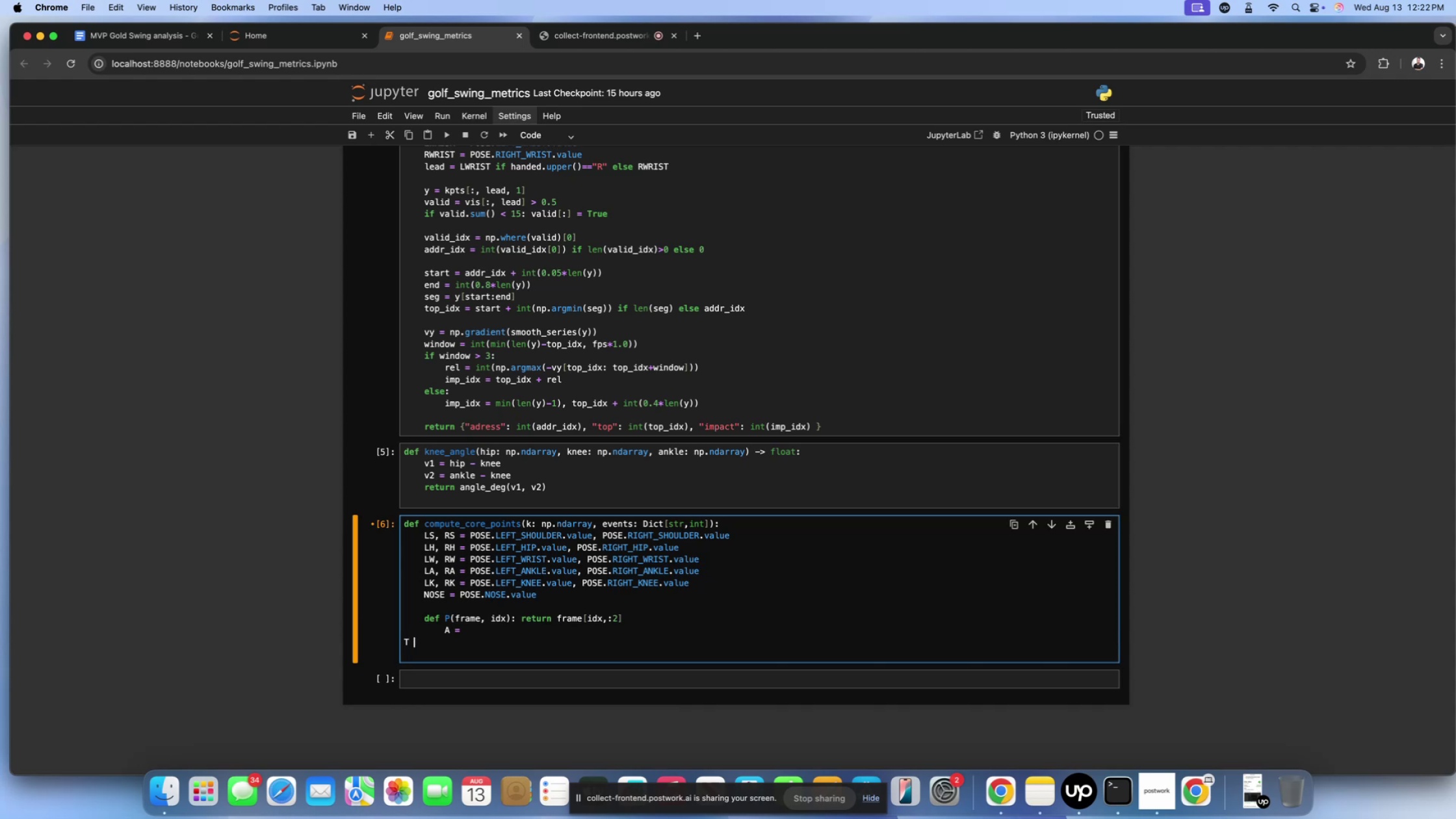 
key(Backspace)
 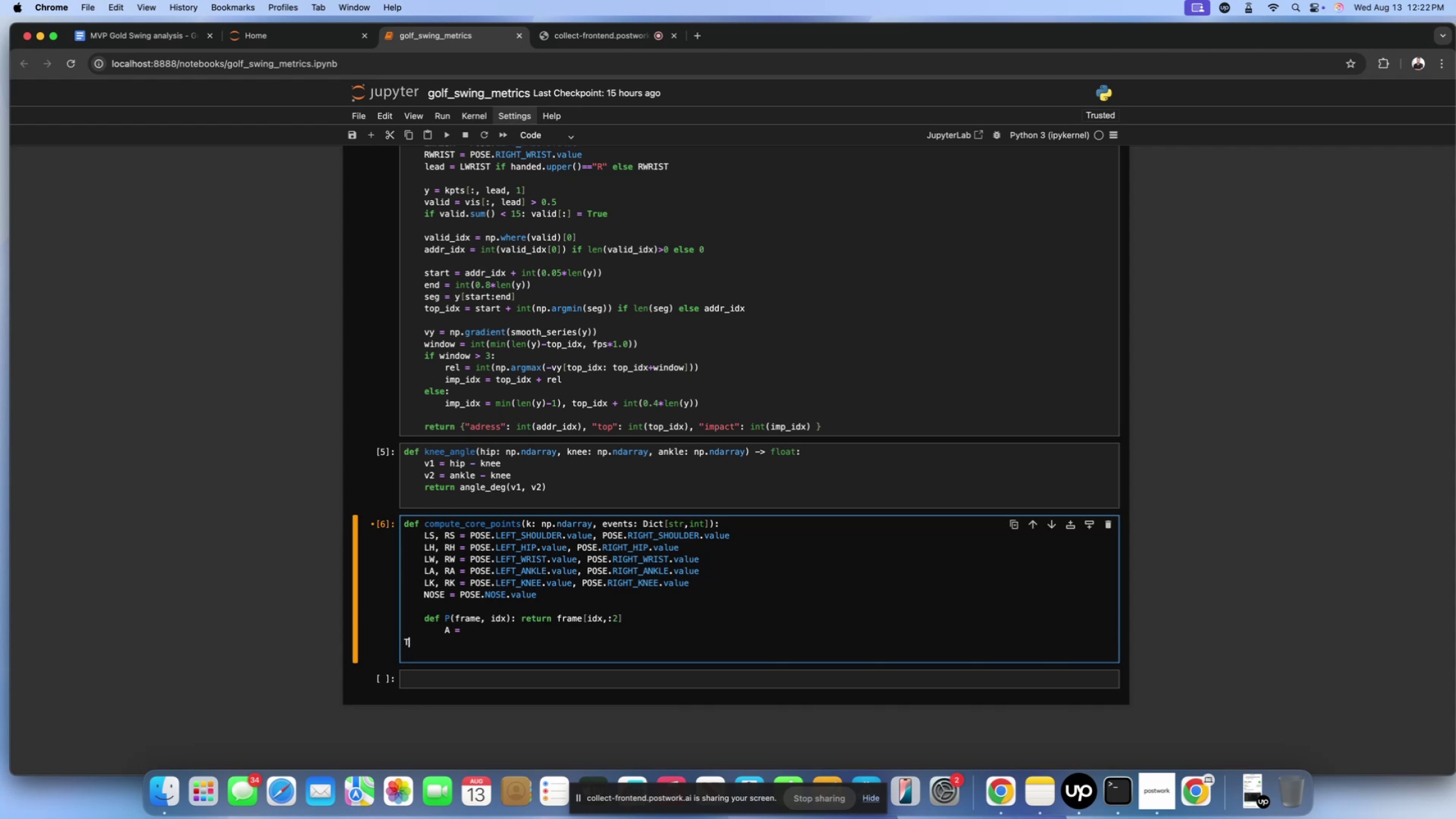 
key(Backspace)
 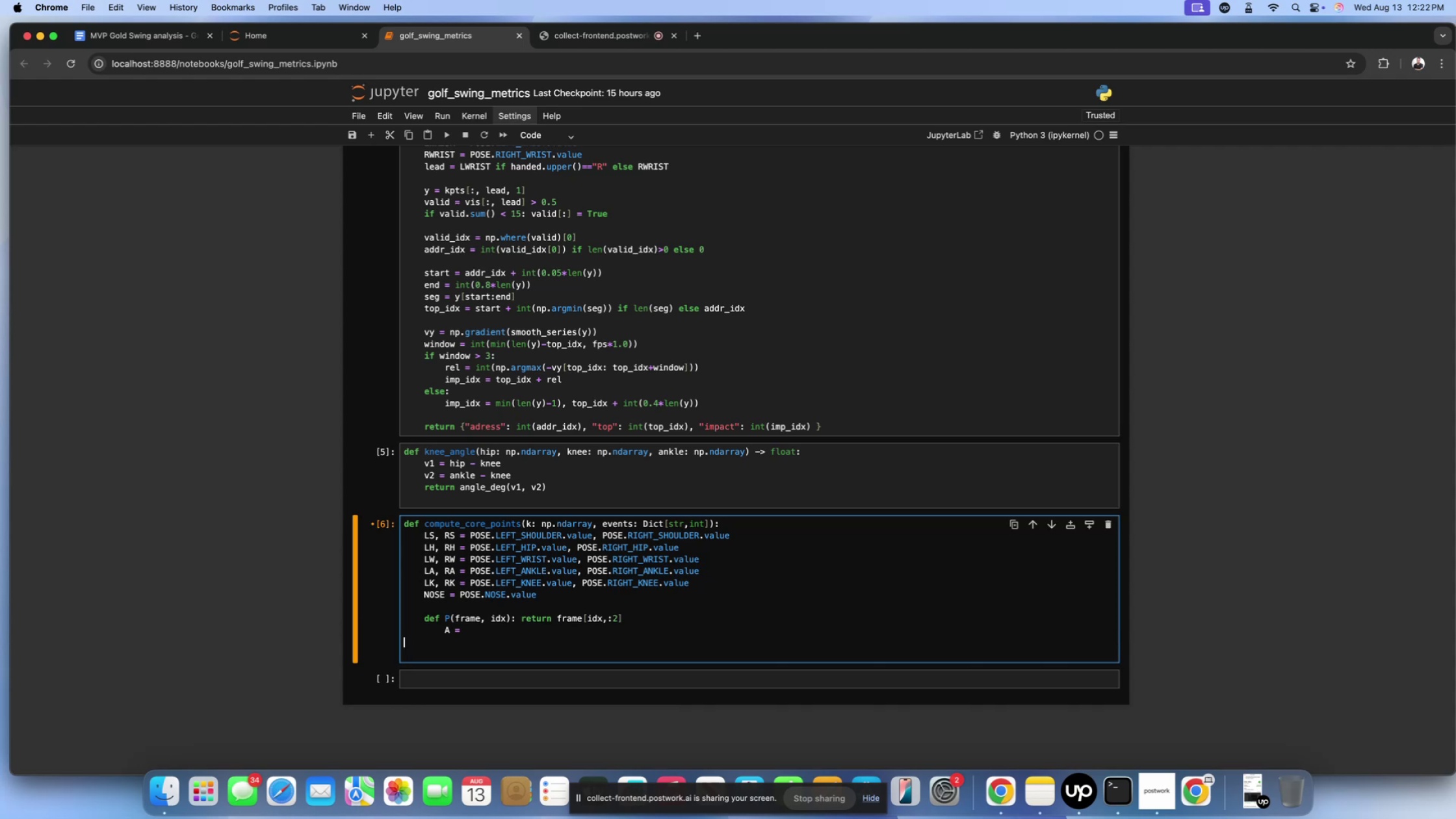 
key(Backspace)
 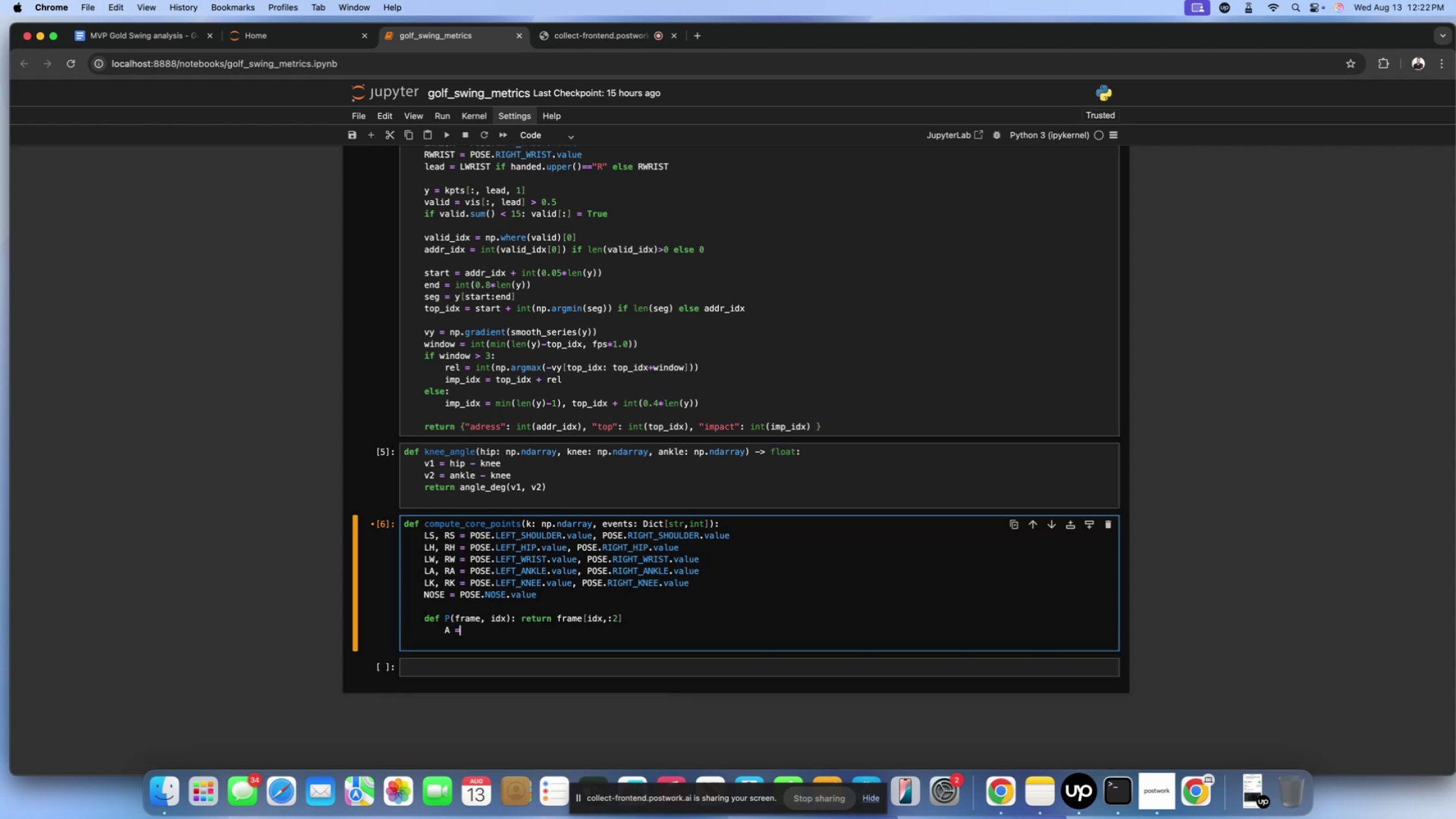 
key(Enter)
 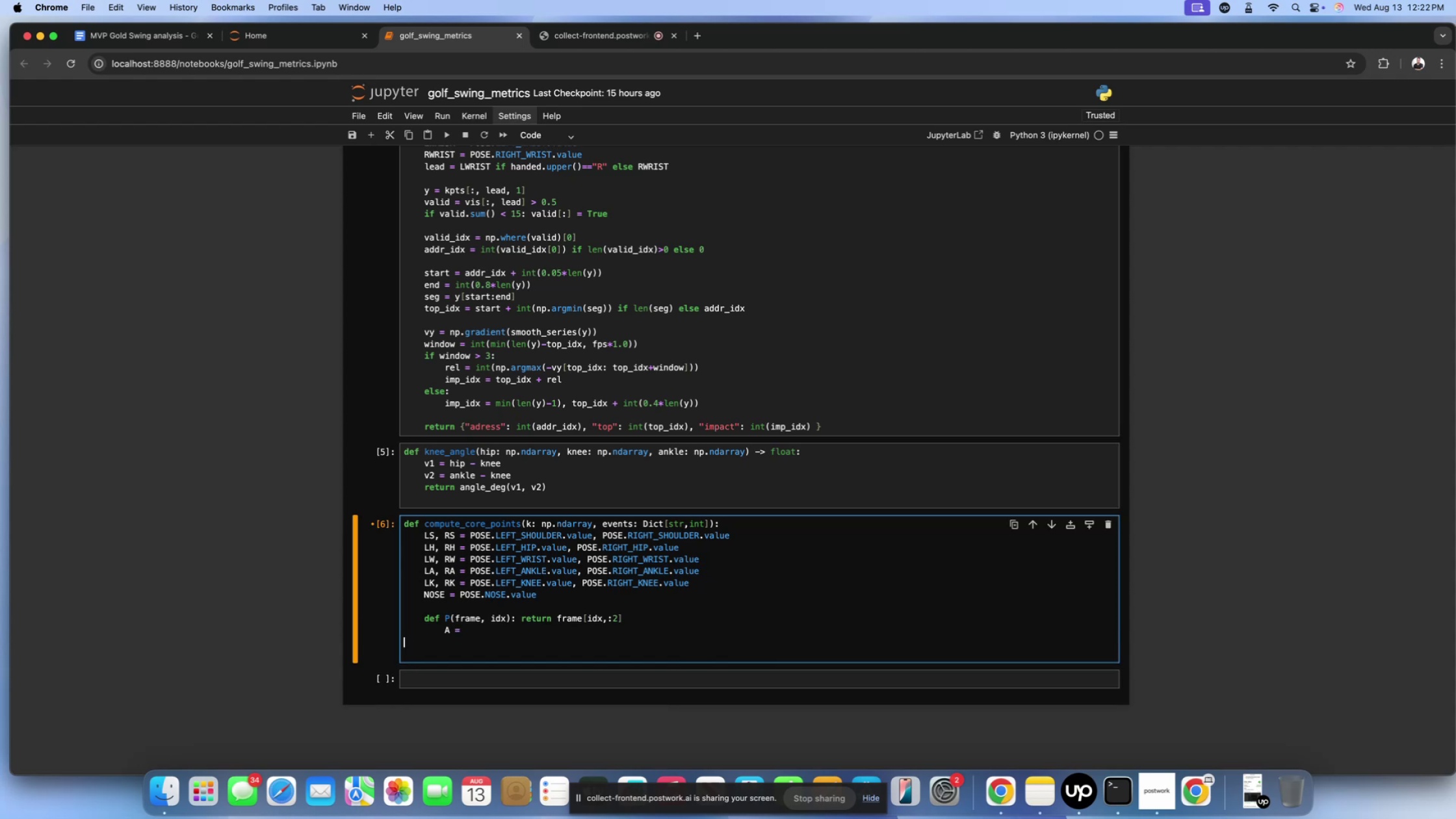 
key(Space)
 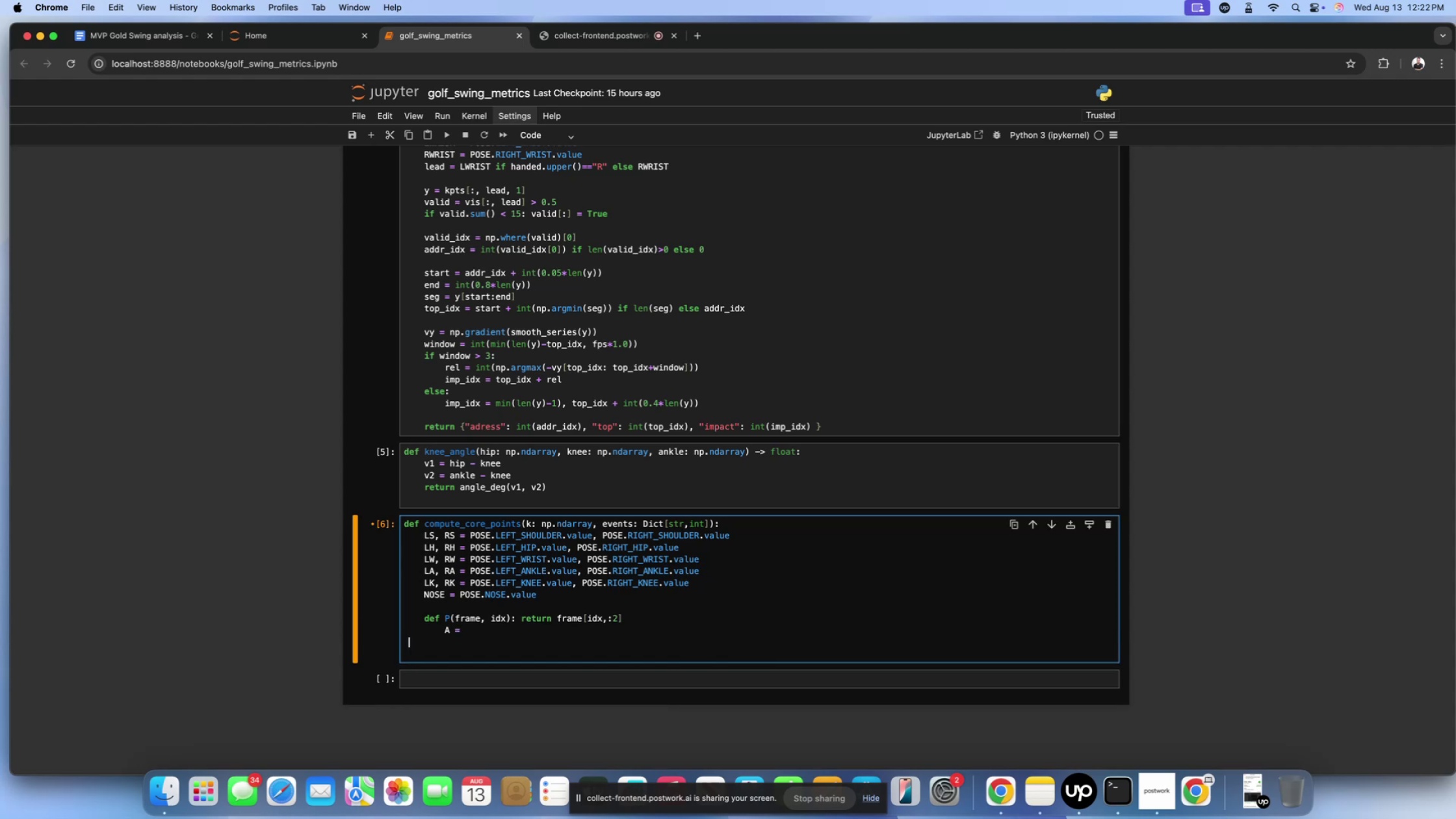 
key(Space)
 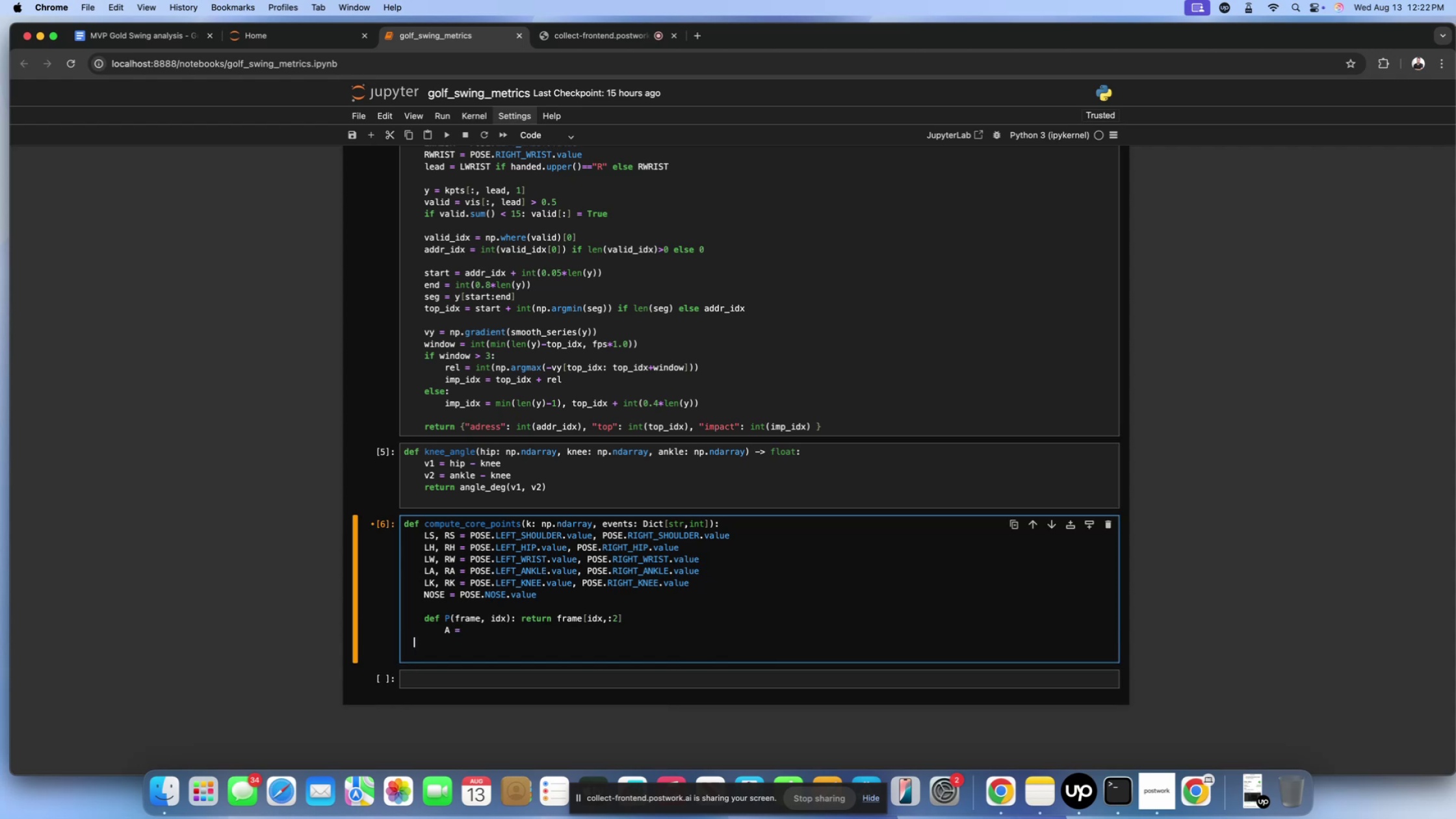 
key(Space)
 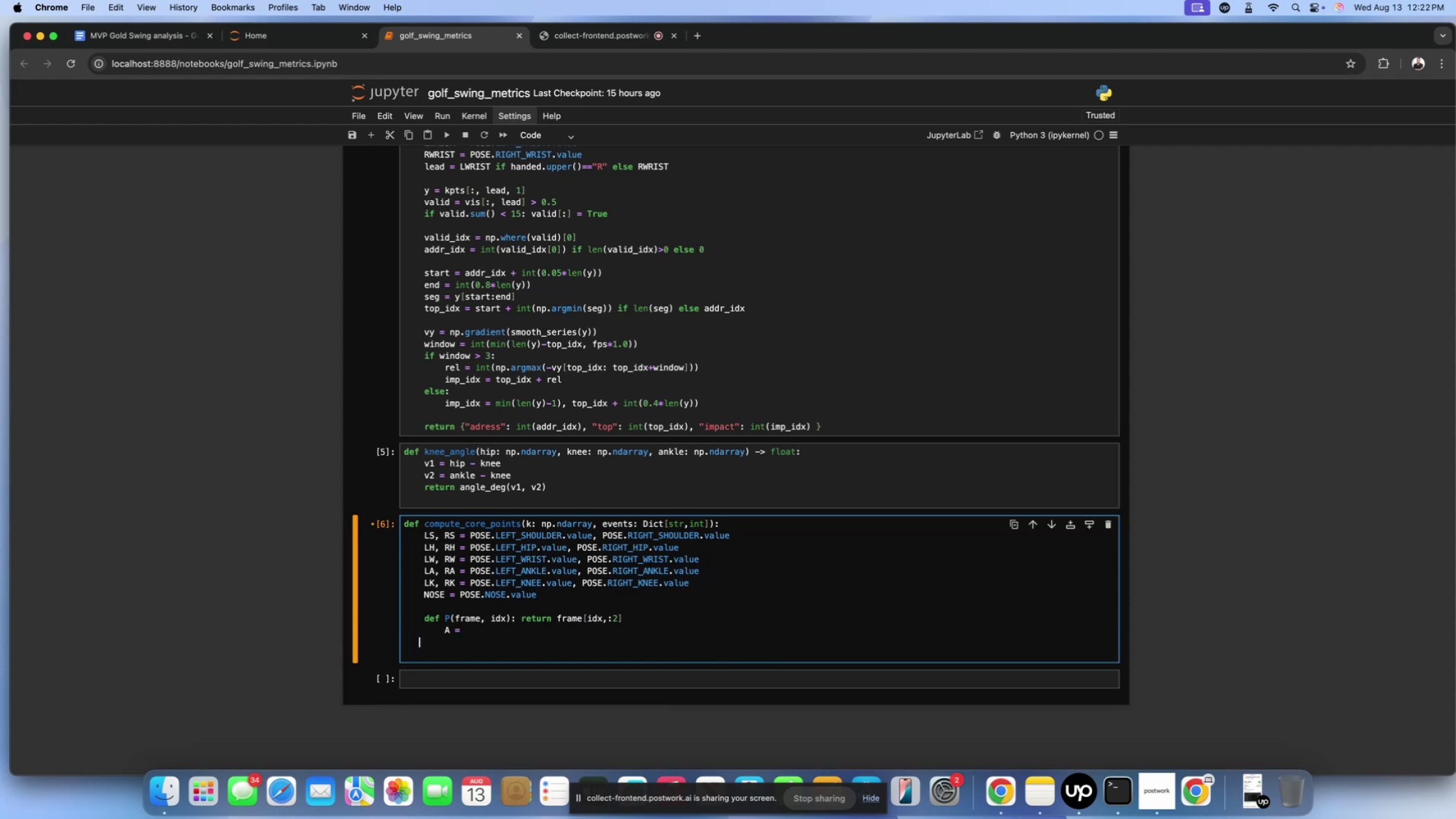 
key(Space)
 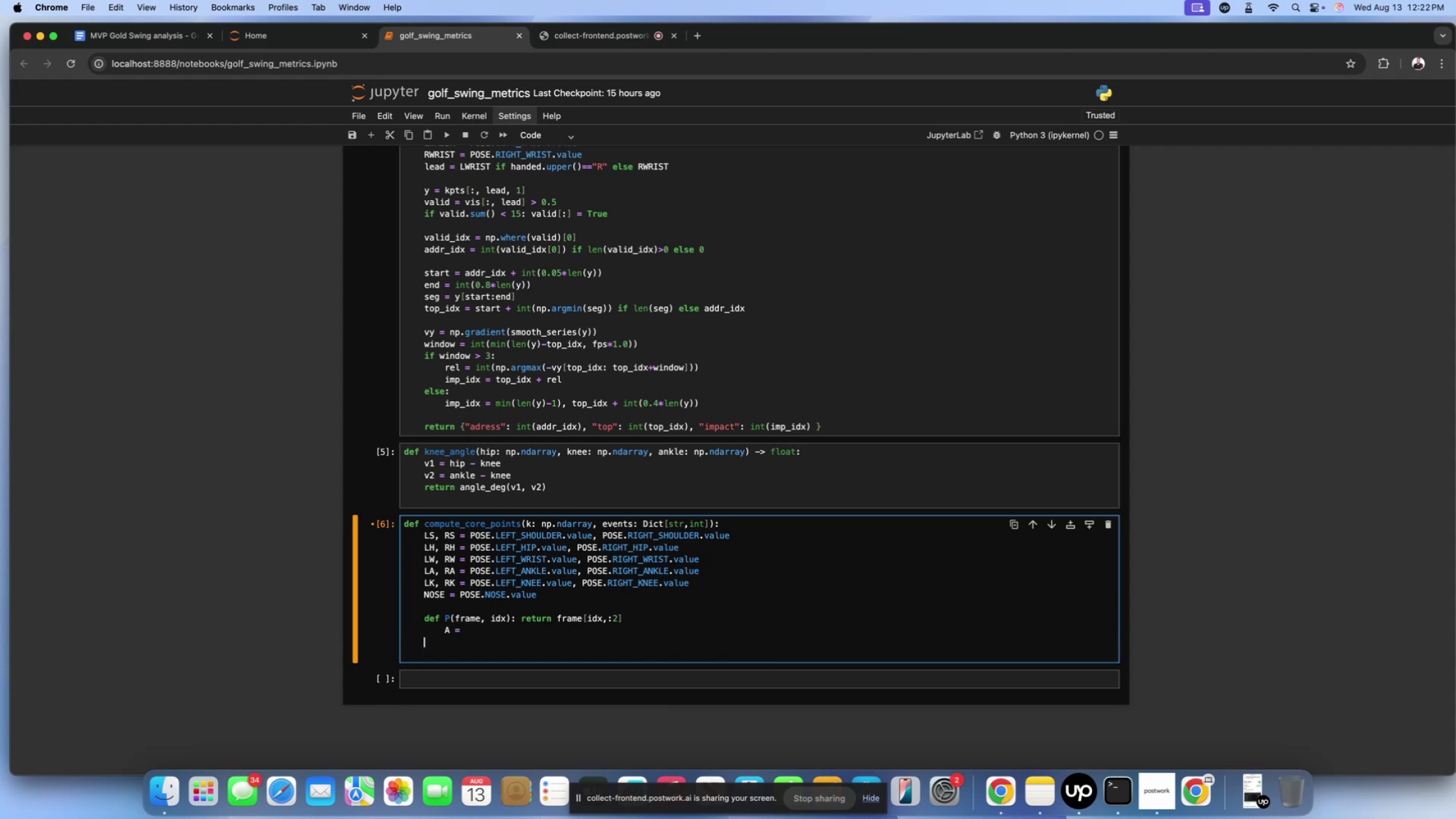 
key(Space)
 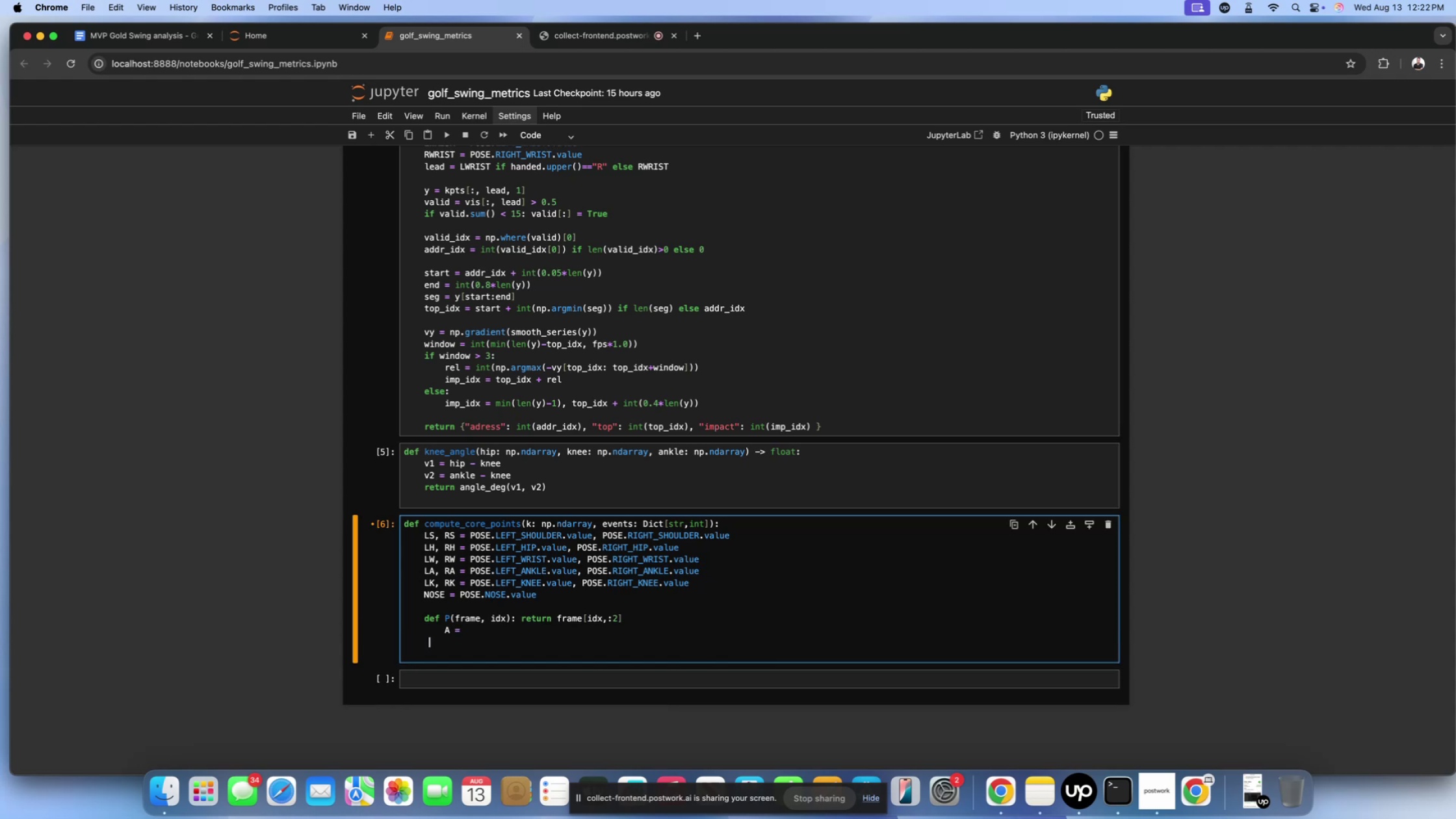 
key(Space)
 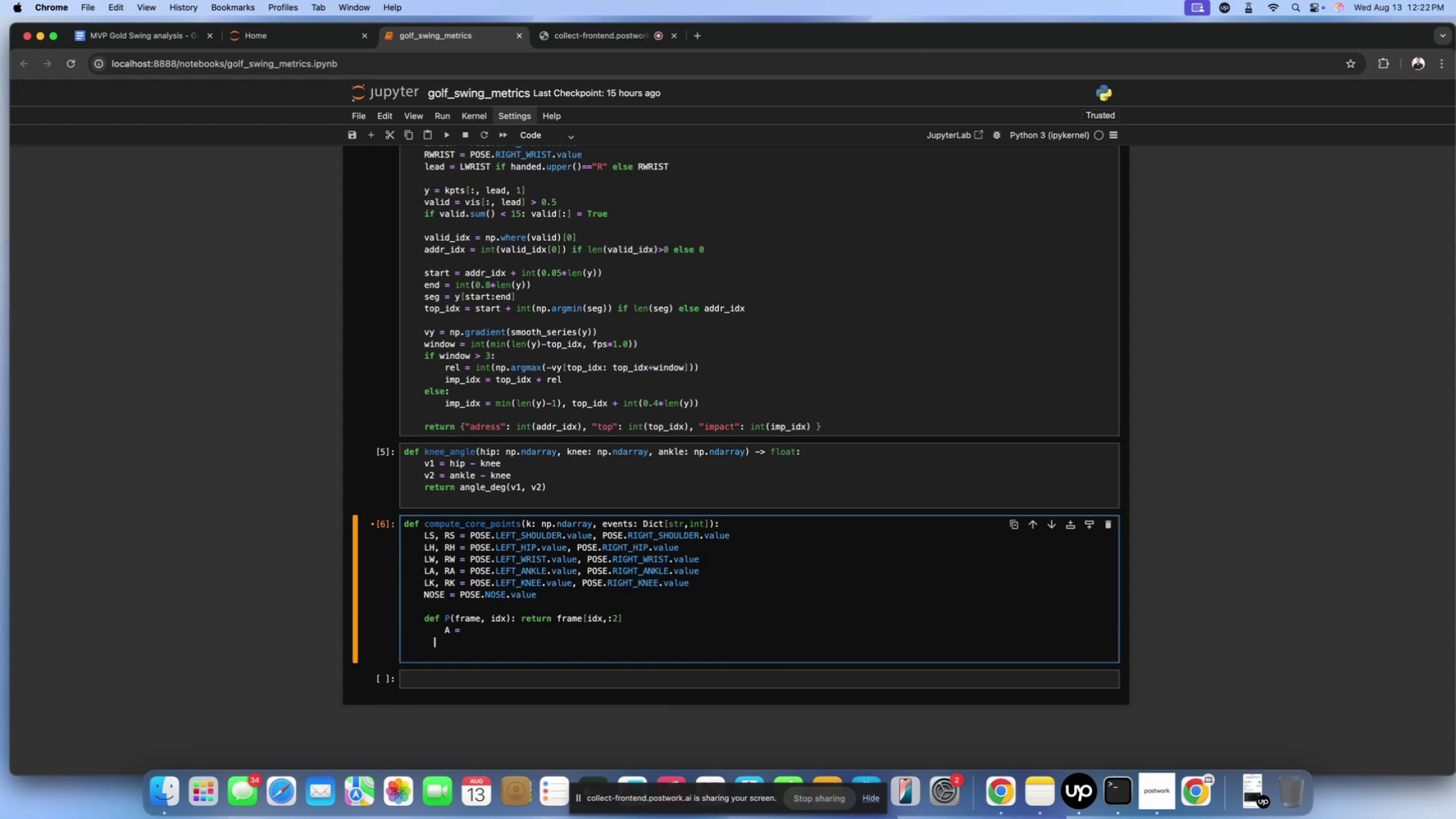 
key(Space)
 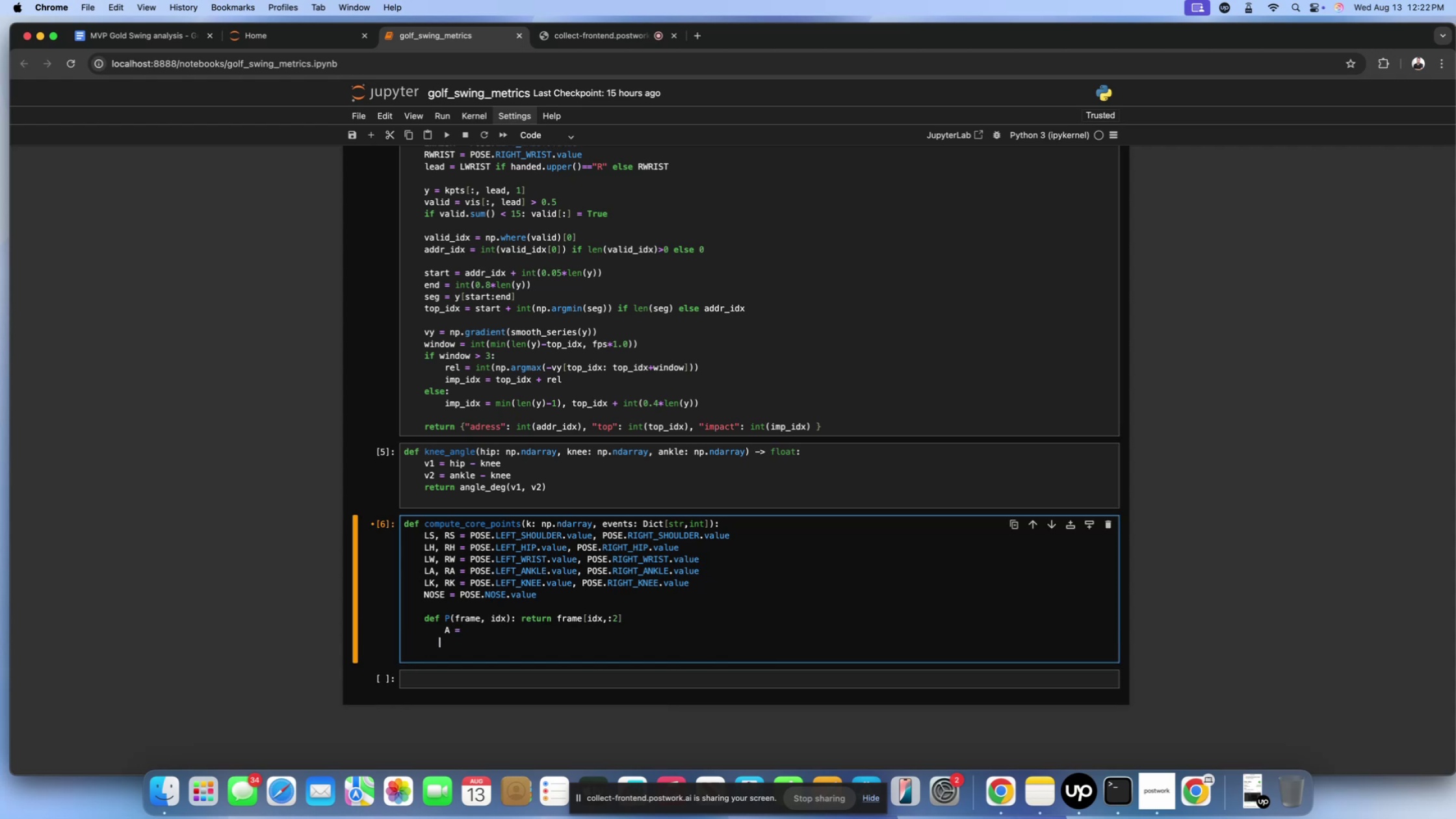 
key(Space)
 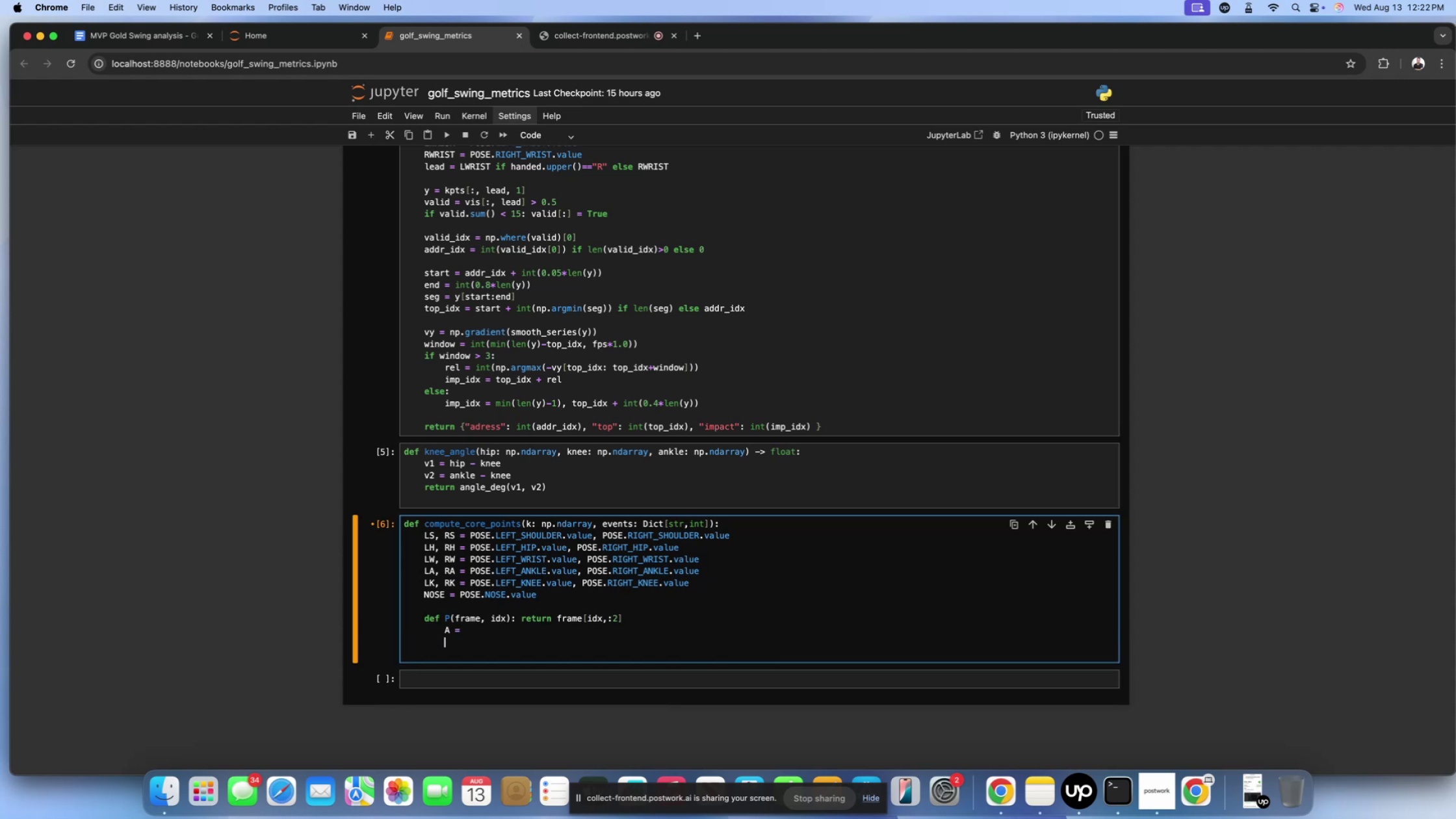 
key(CapsLock)
 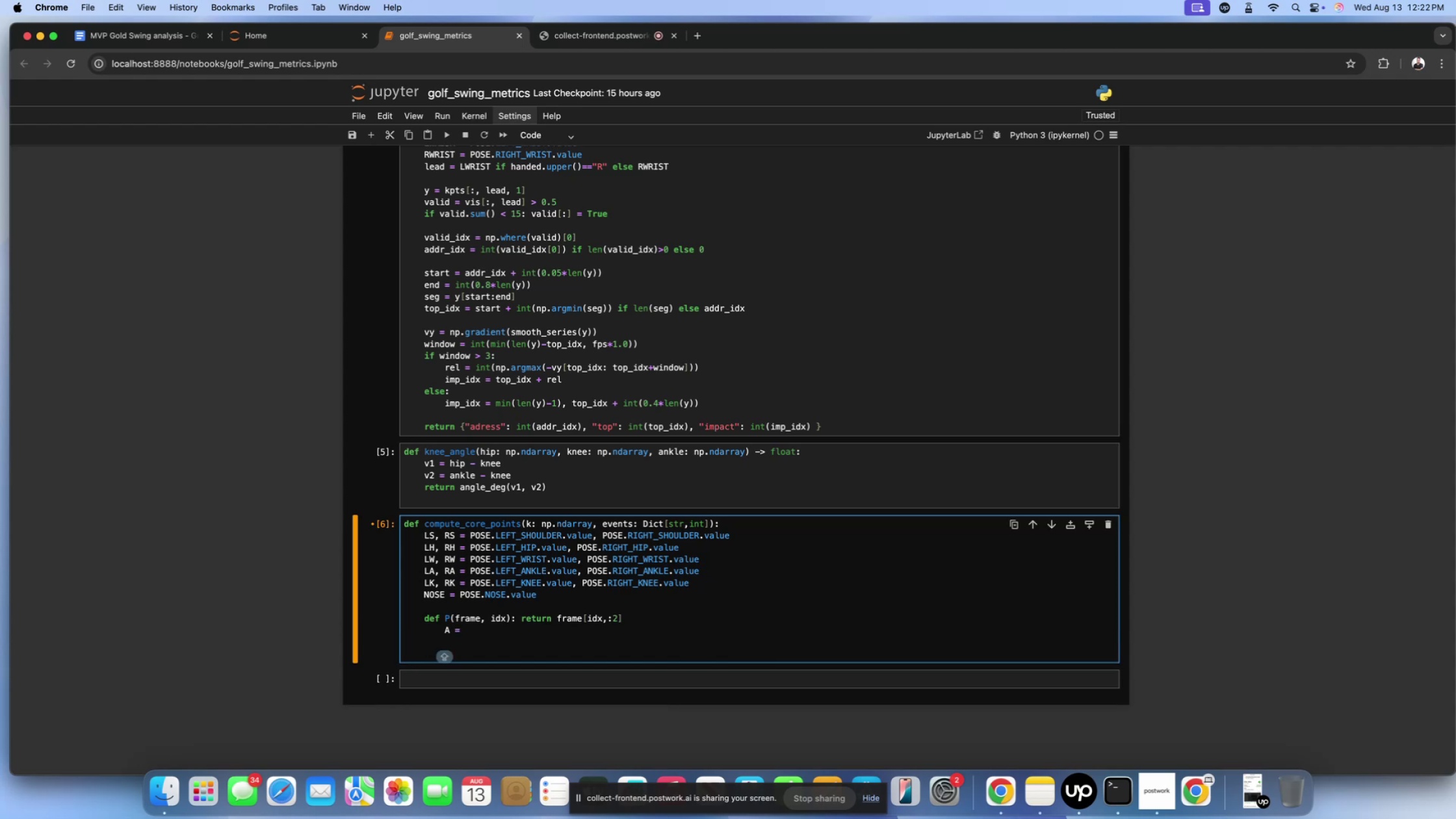 
key(T)
 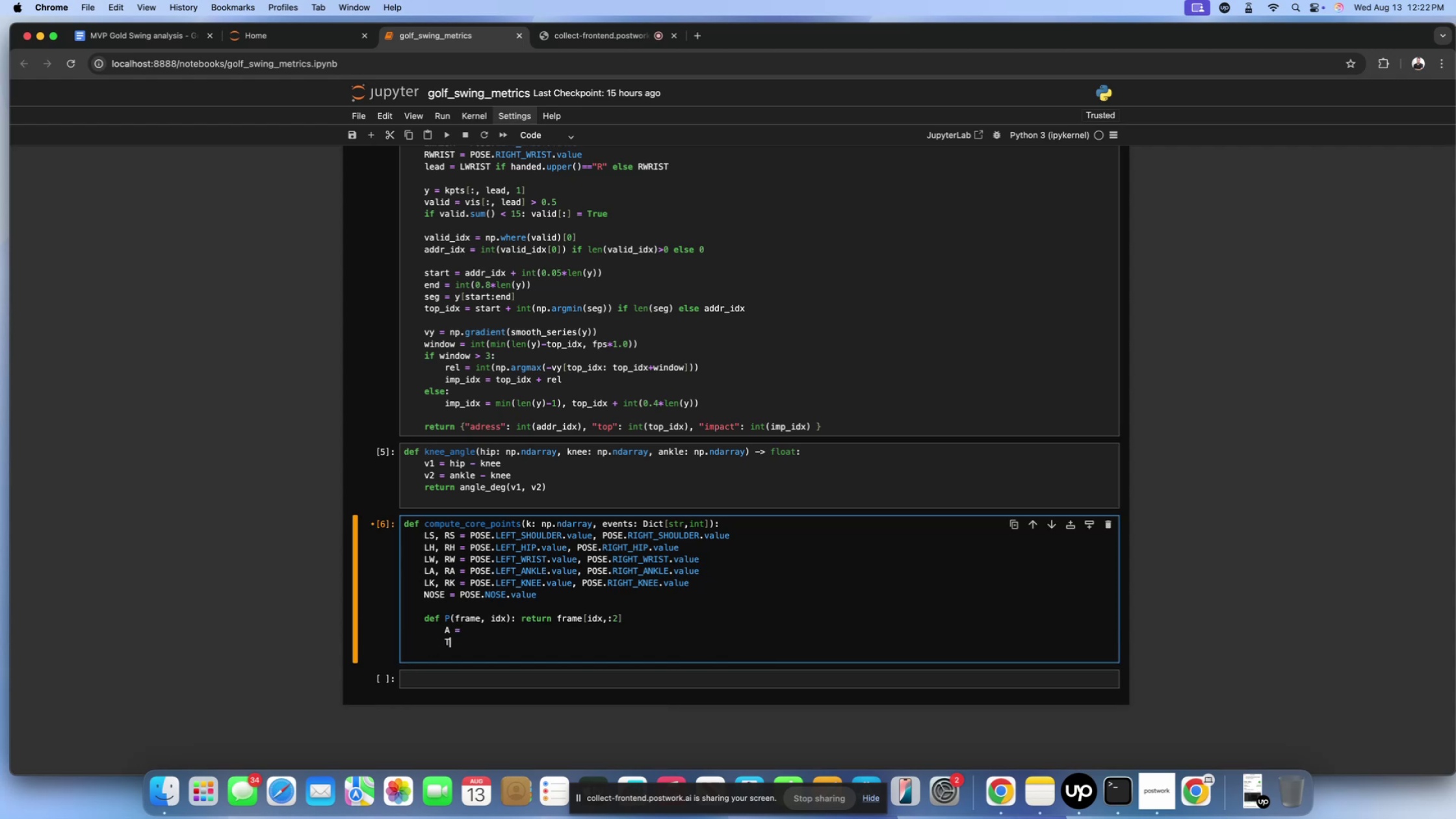 
key(CapsLock)
 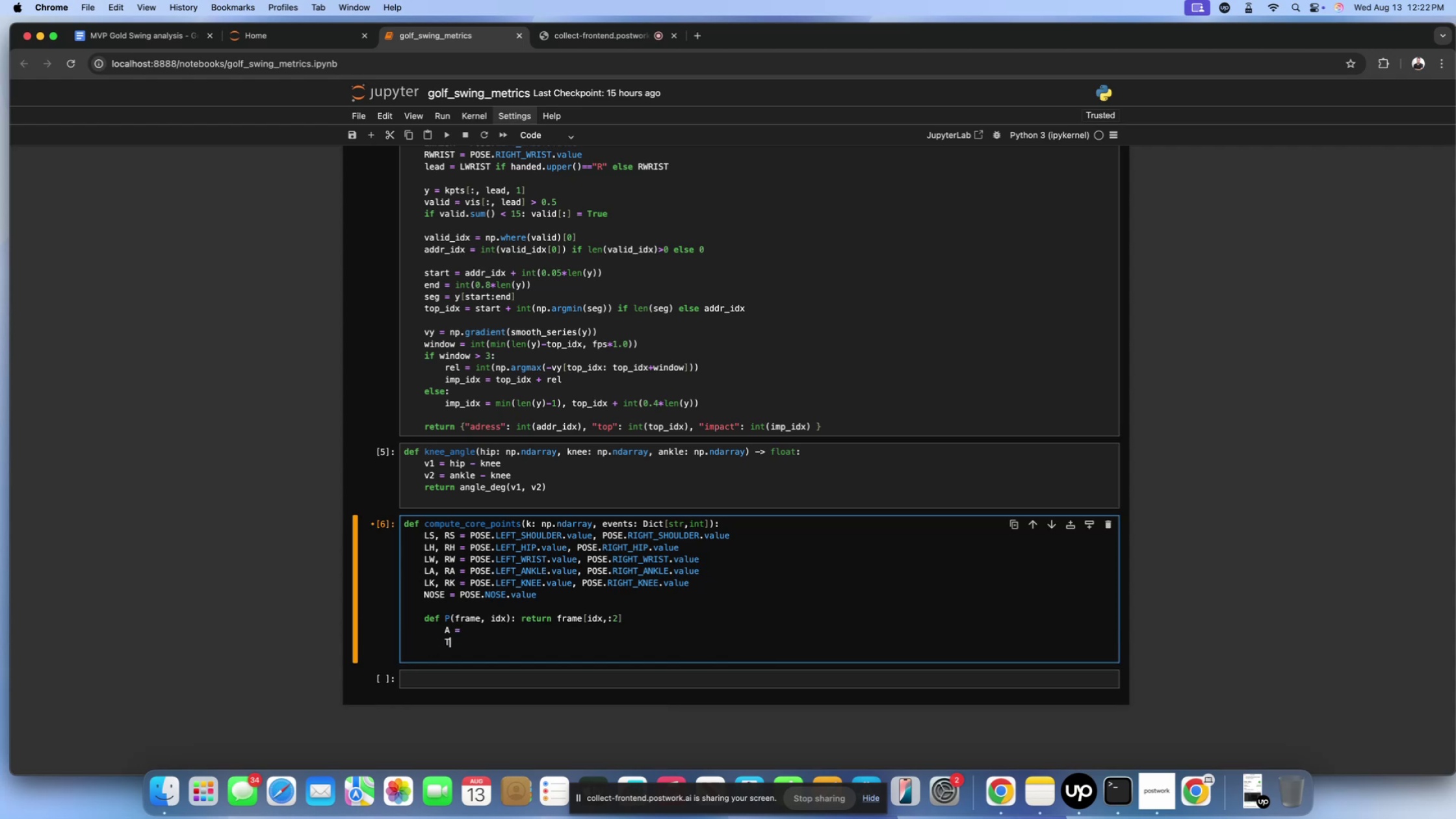 
key(Space)
 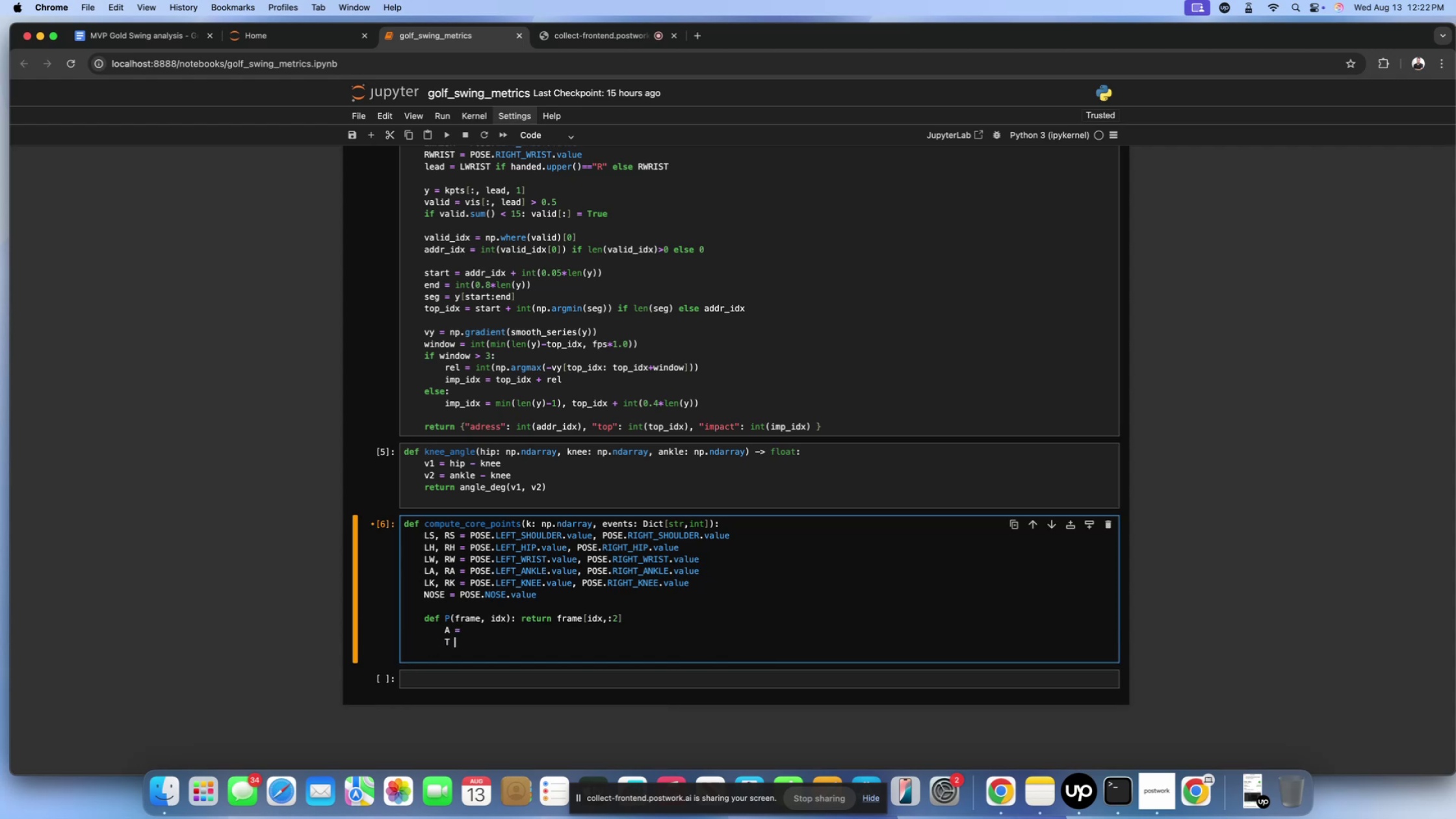 
key(Equal)
 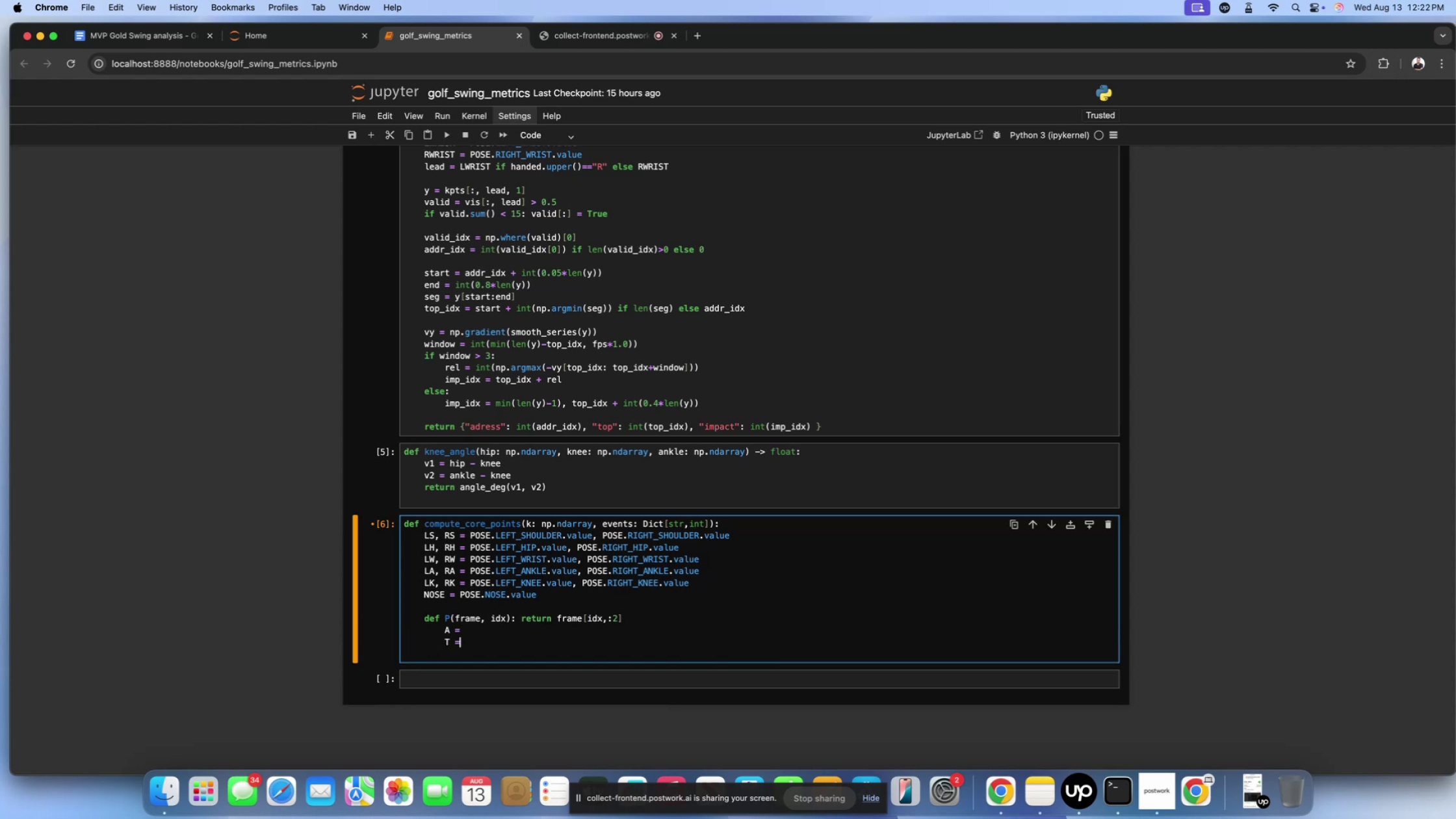 
key(Space)
 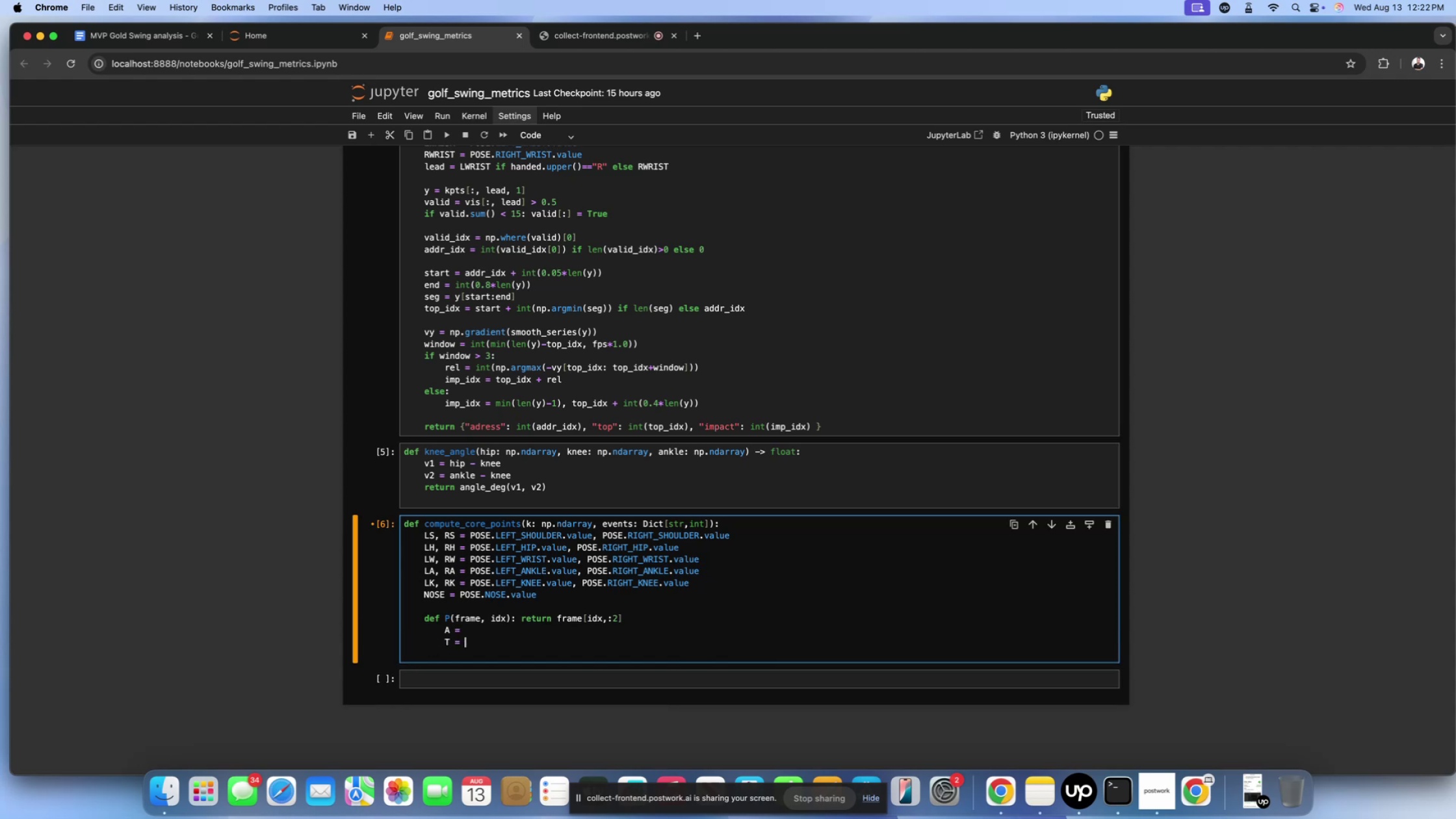 
scroll: coordinate [630, 545], scroll_direction: up, amount: 20.0
 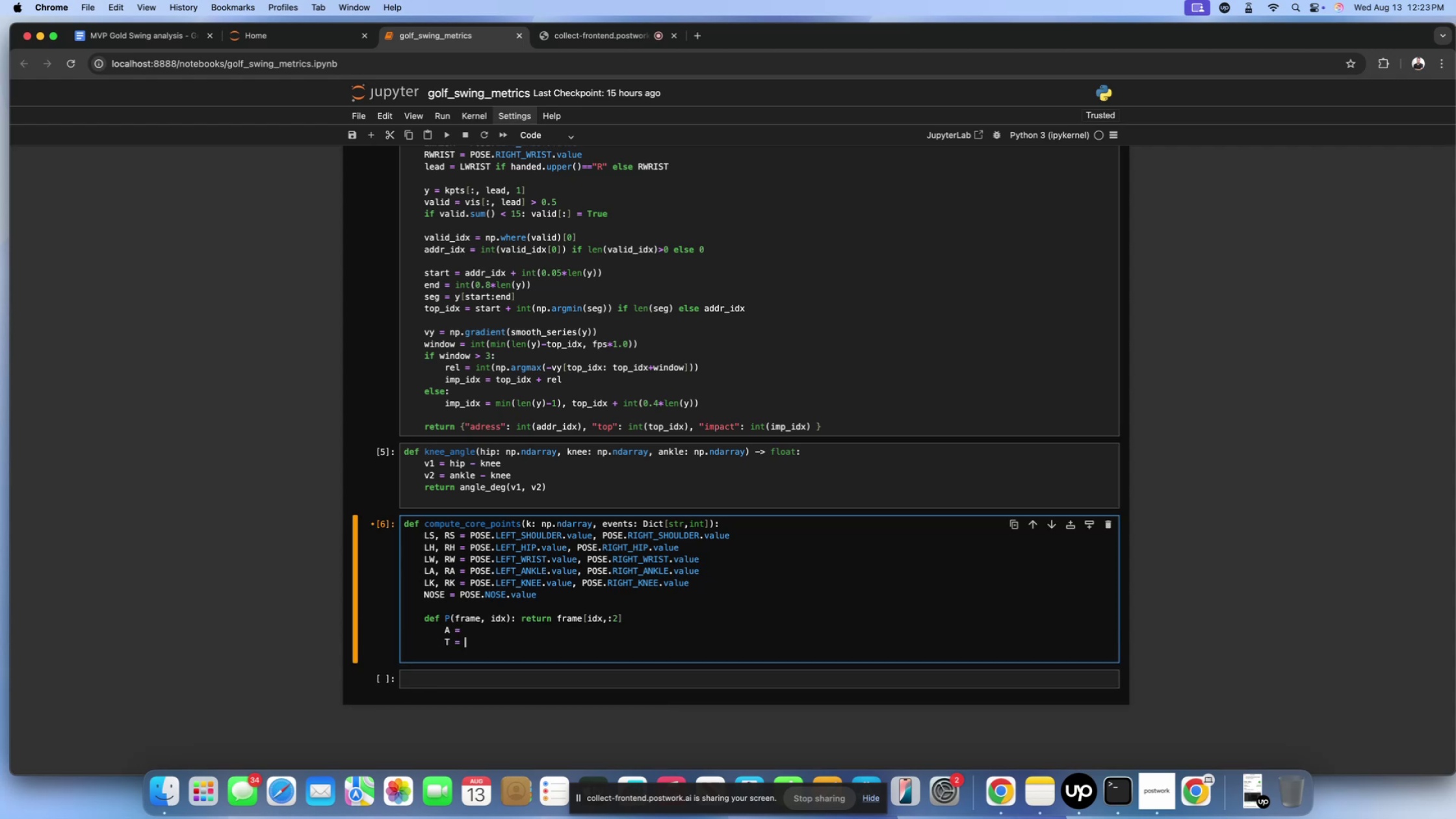 
key(Enter)
 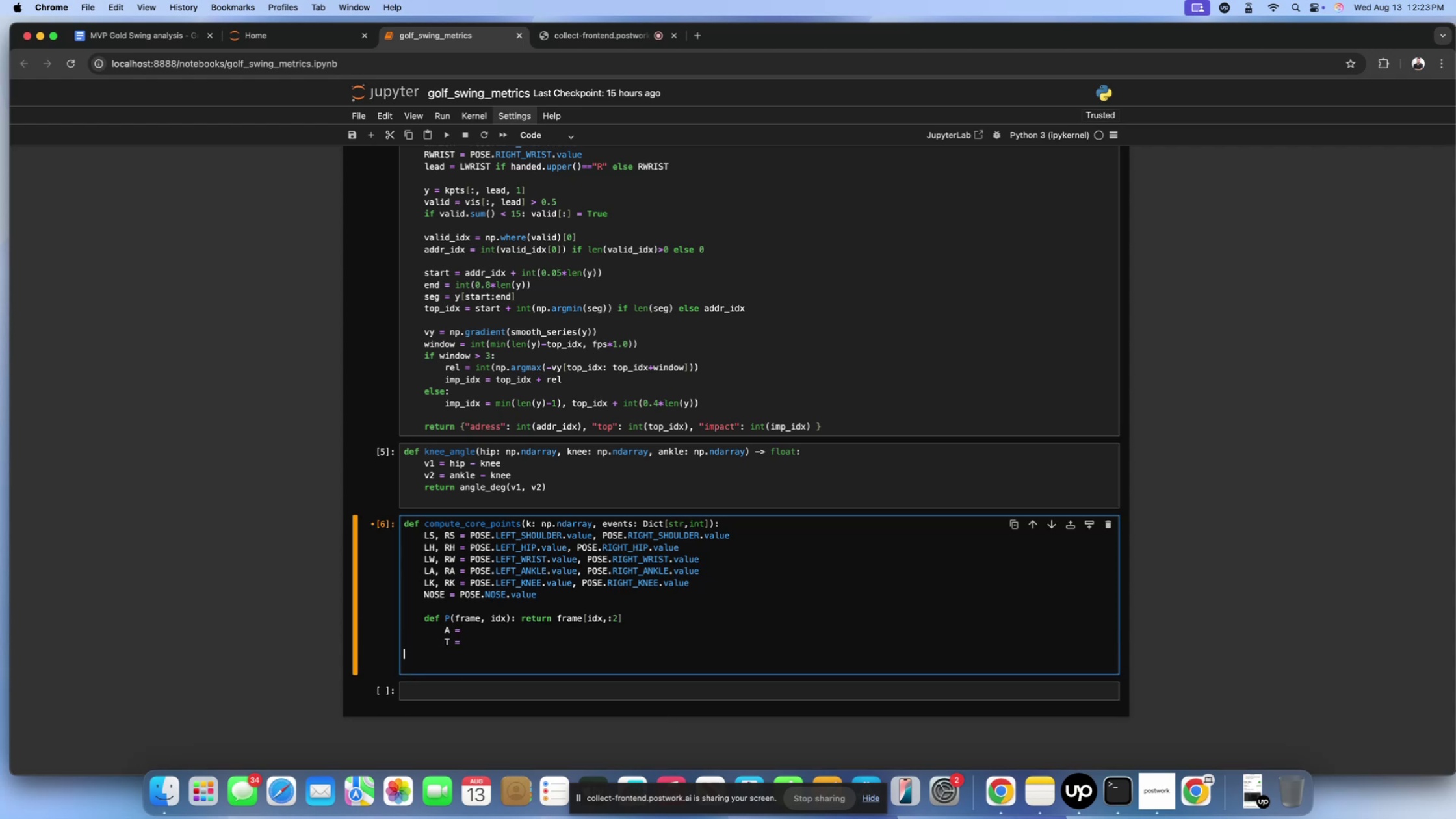 
key(Backspace)
 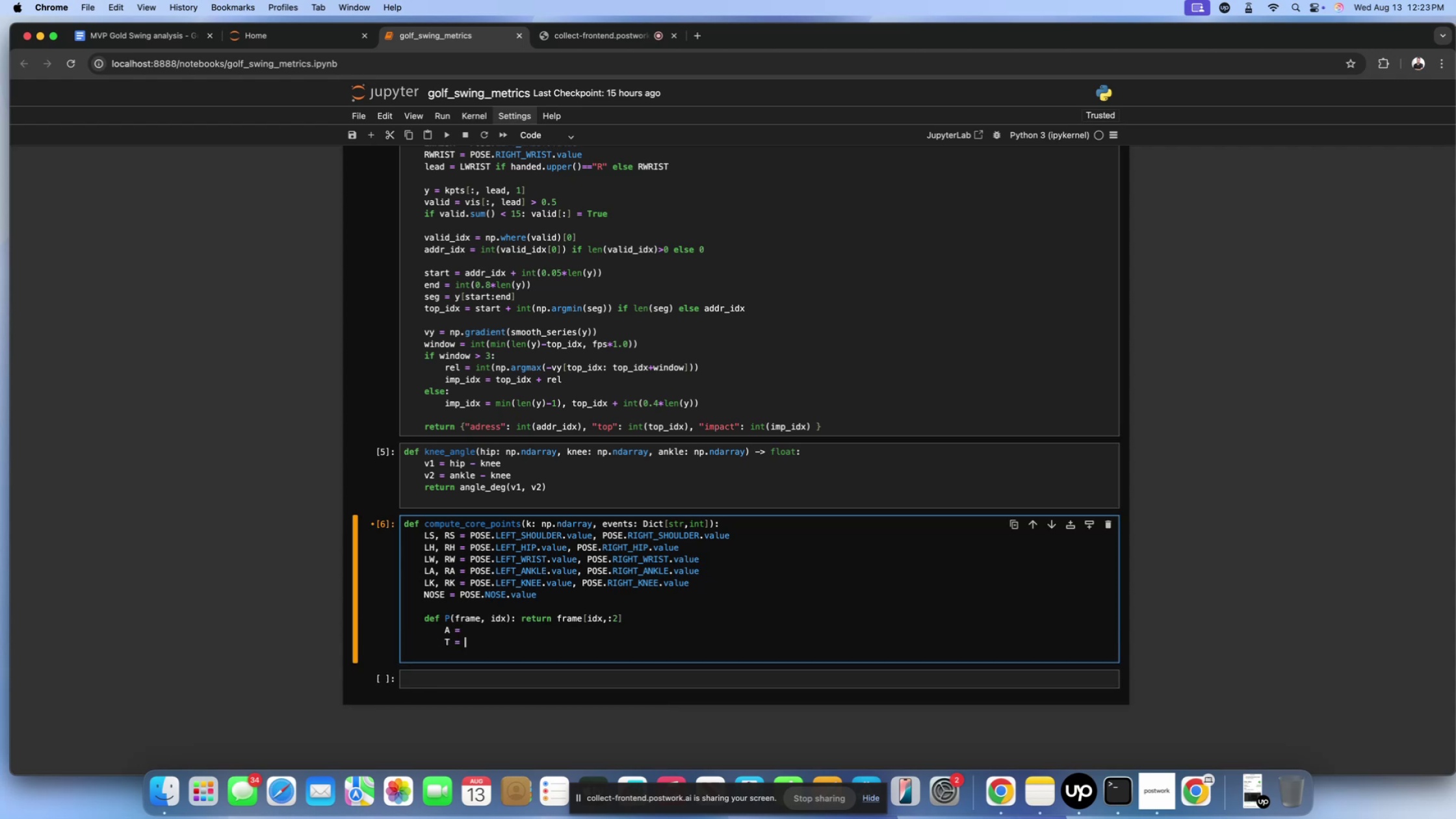 
key(Backspace)
 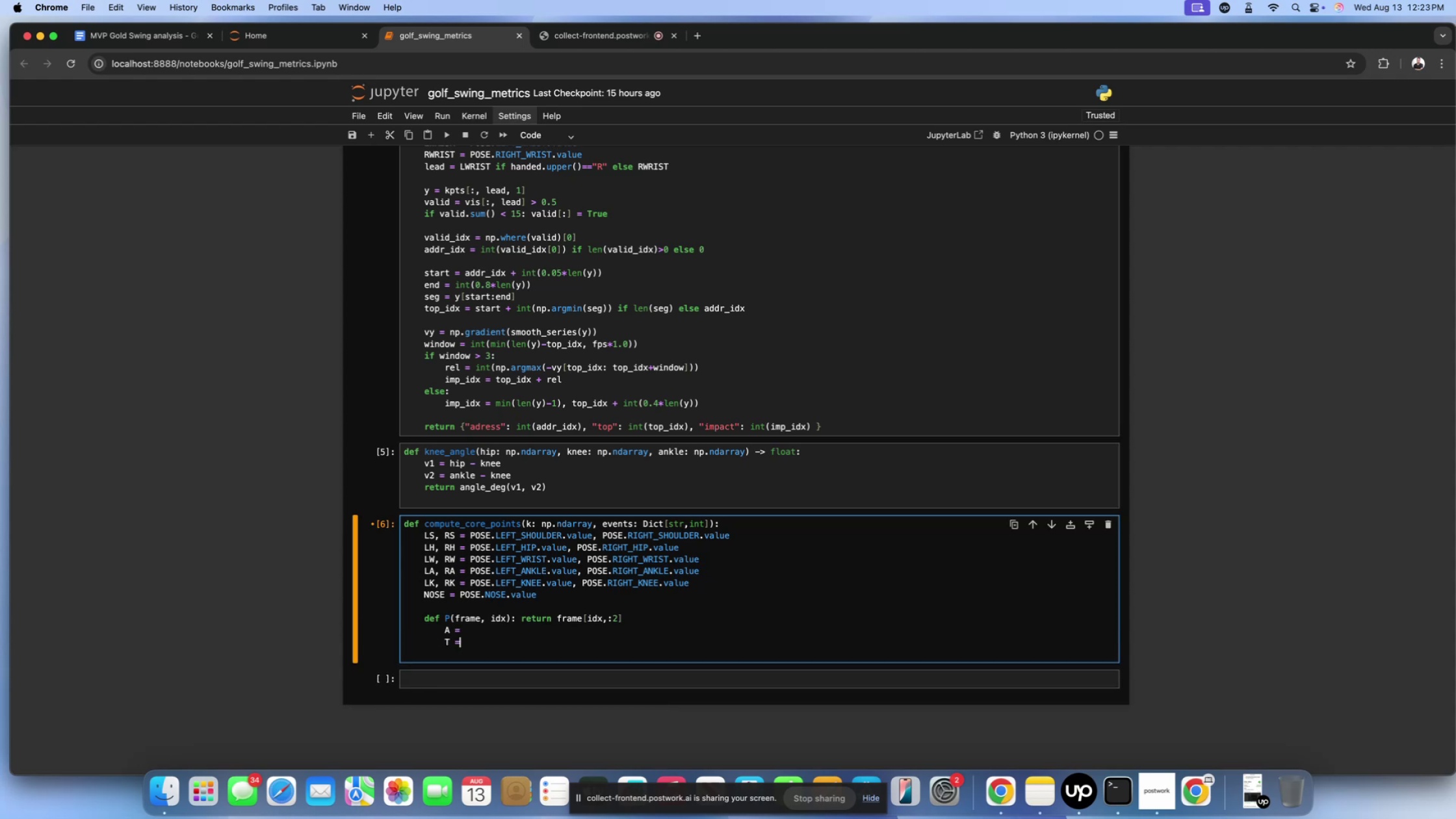 
key(Enter)
 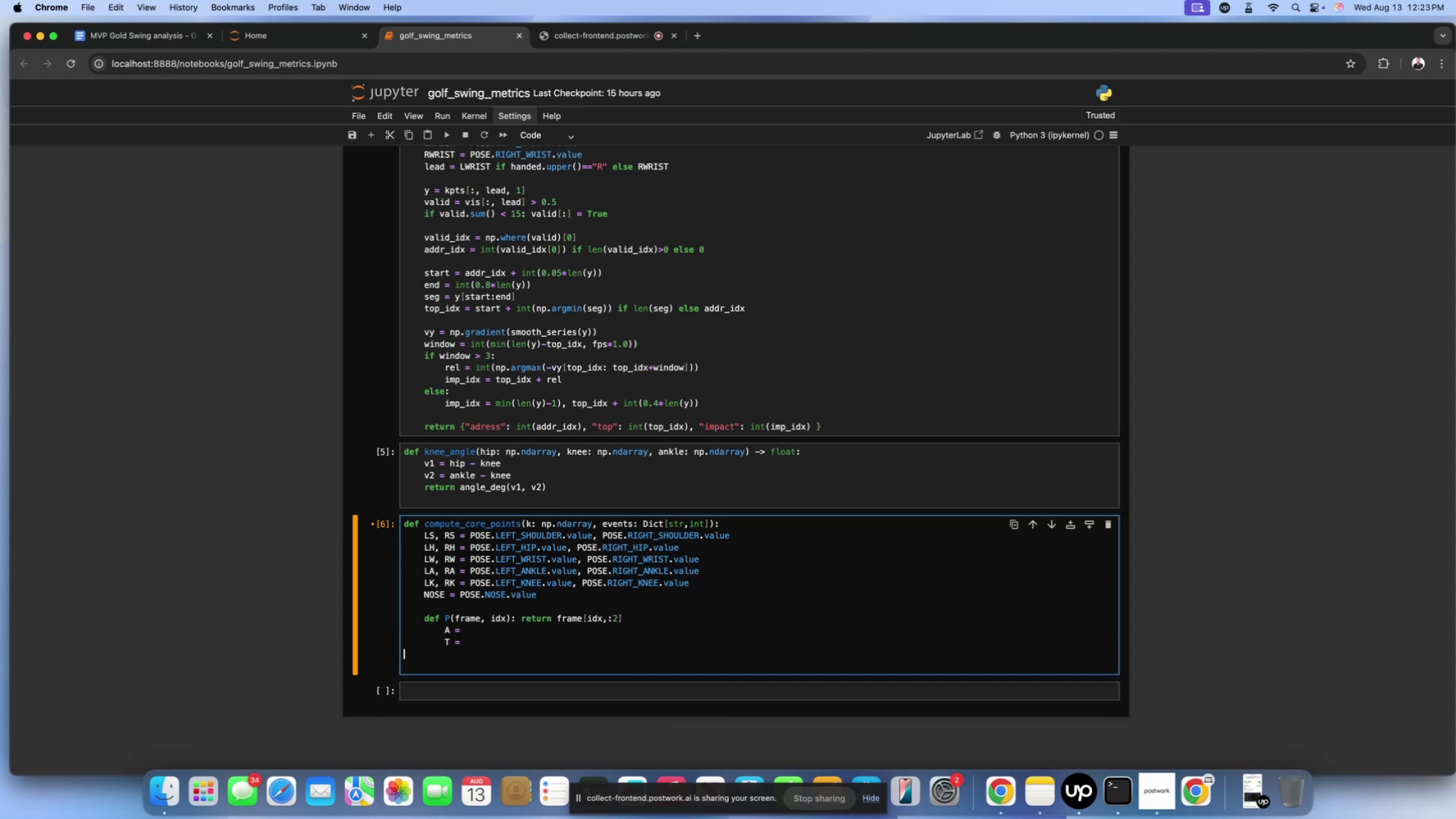 
key(Space)
 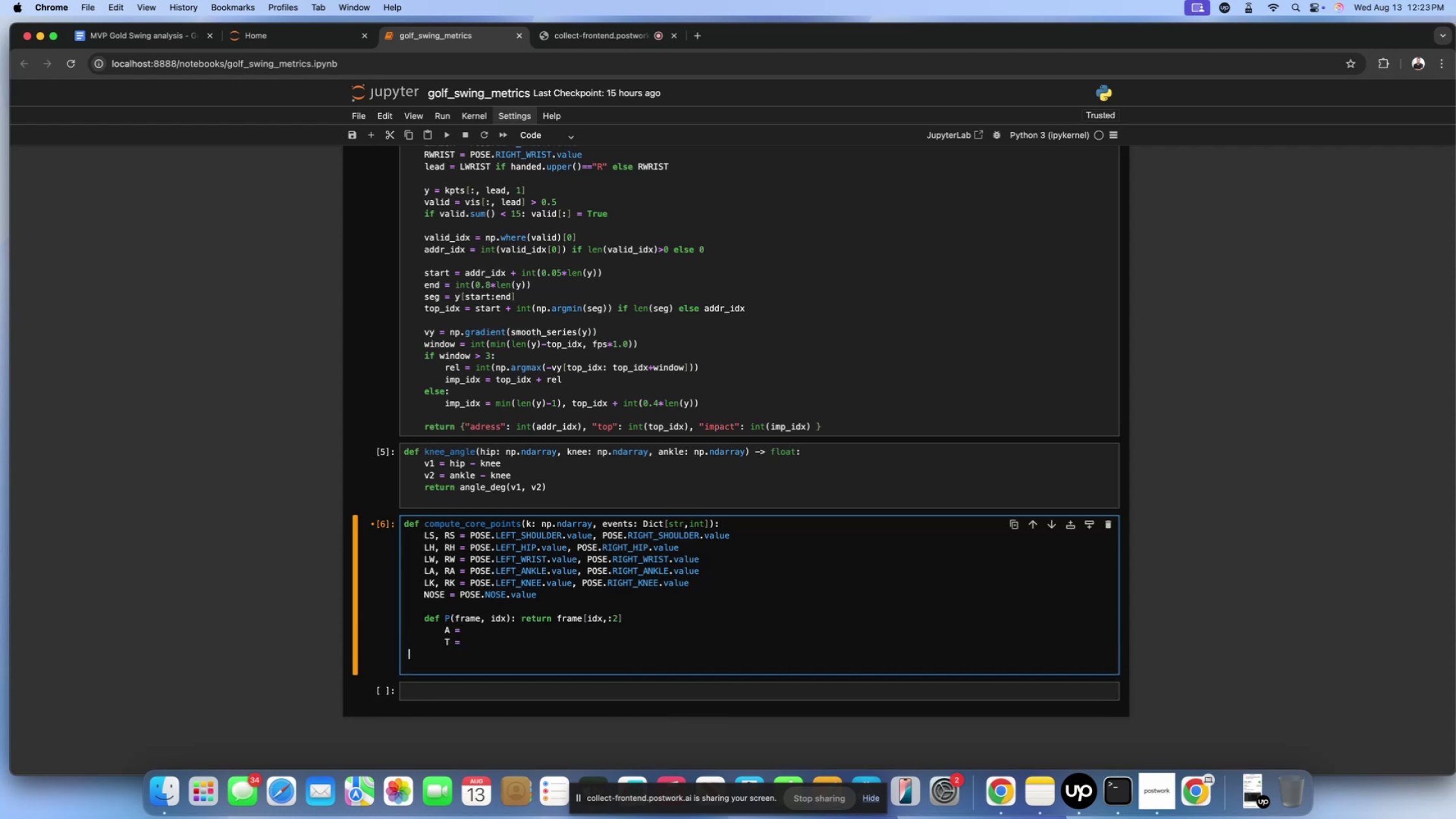 
key(Space)
 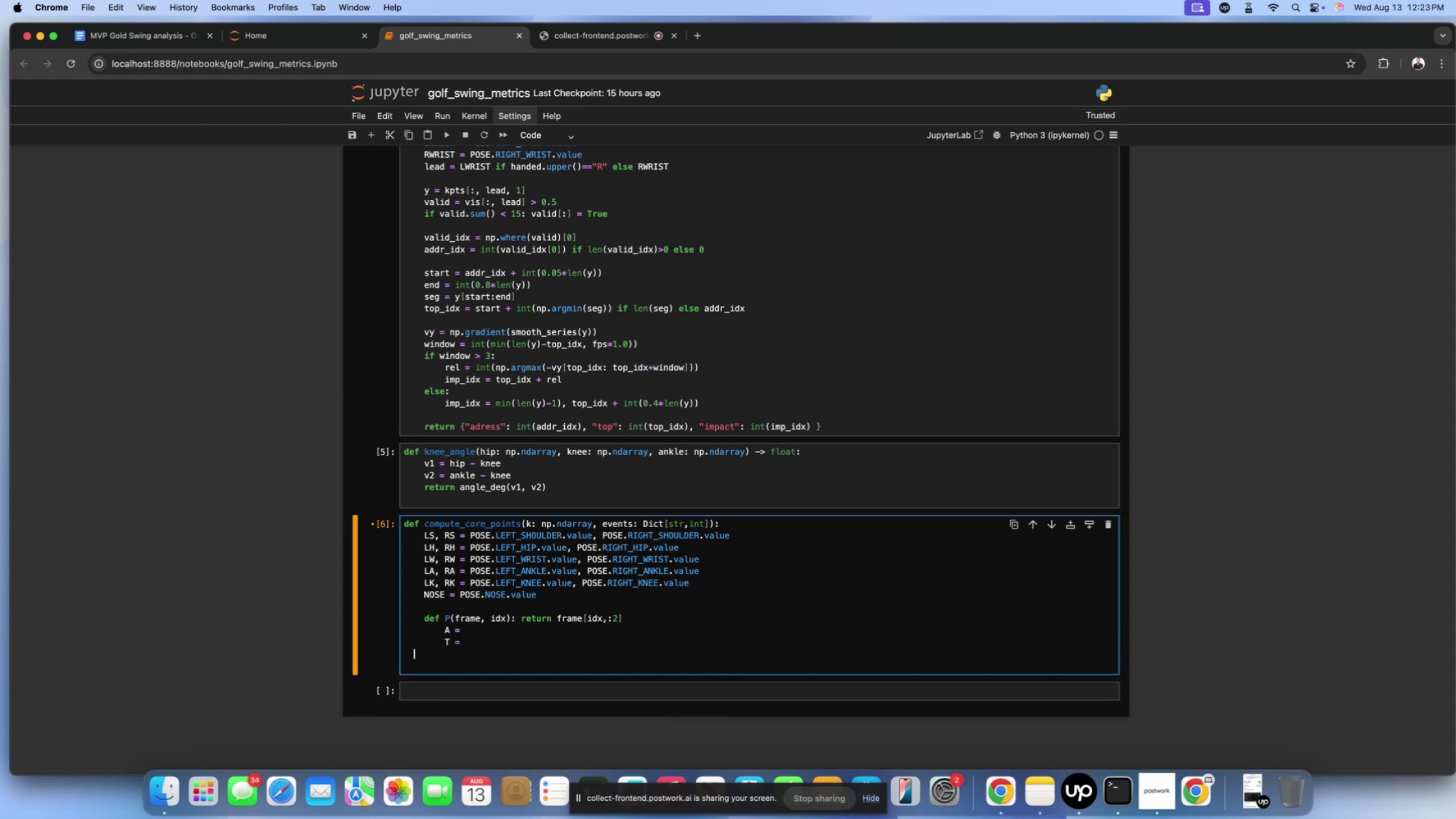 
key(Space)
 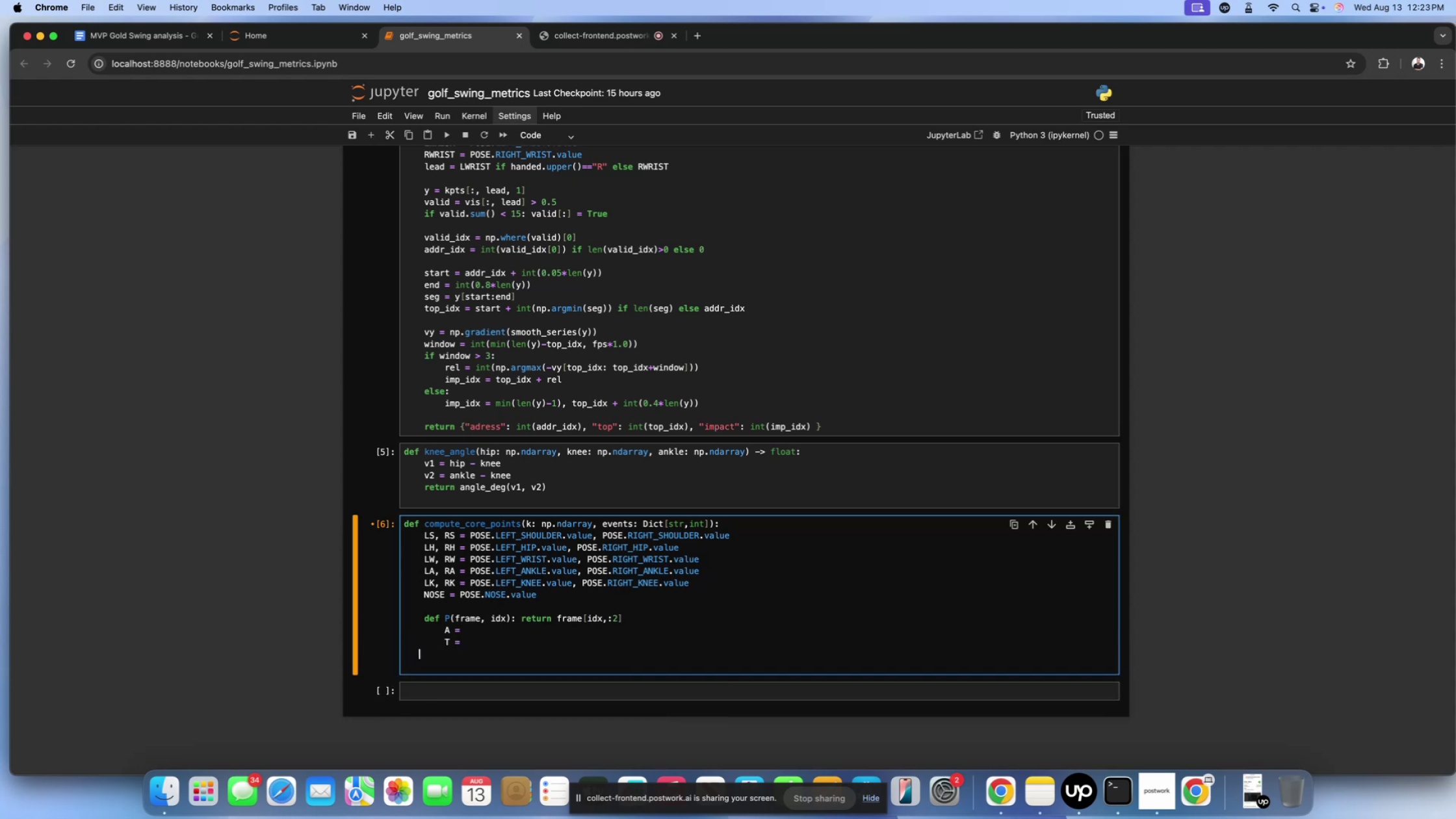 
key(Space)
 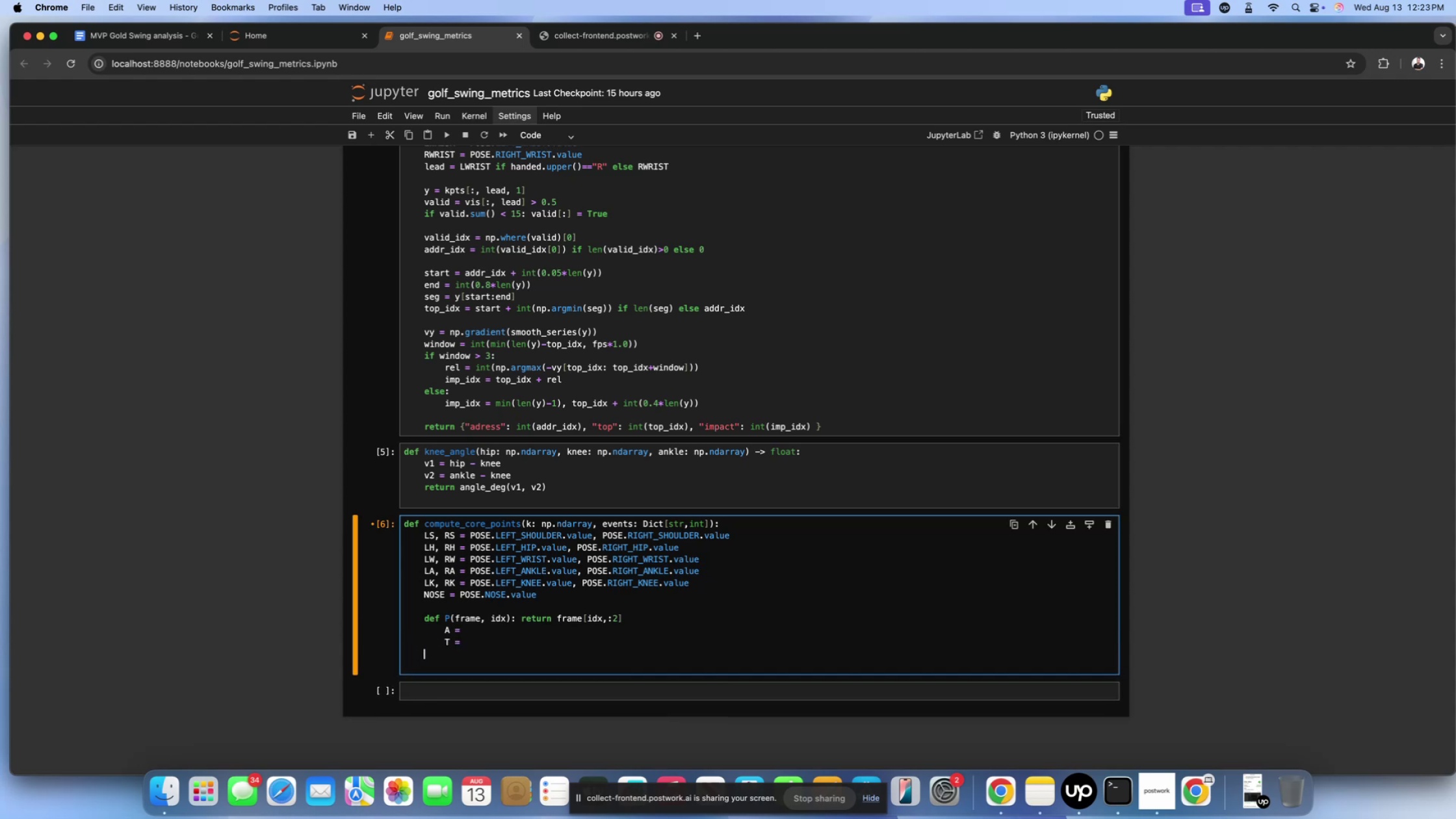 
key(Space)
 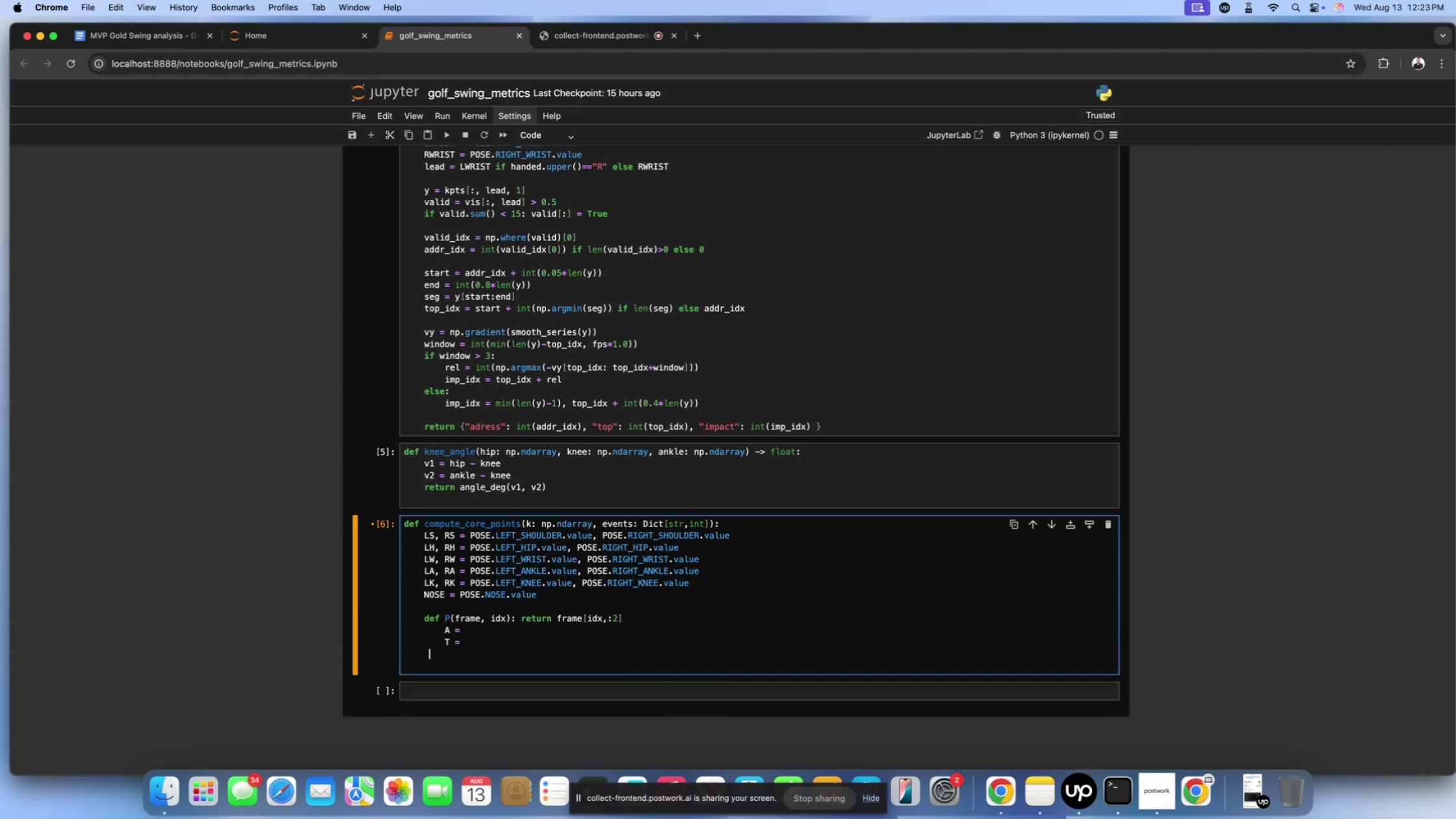 
key(Space)
 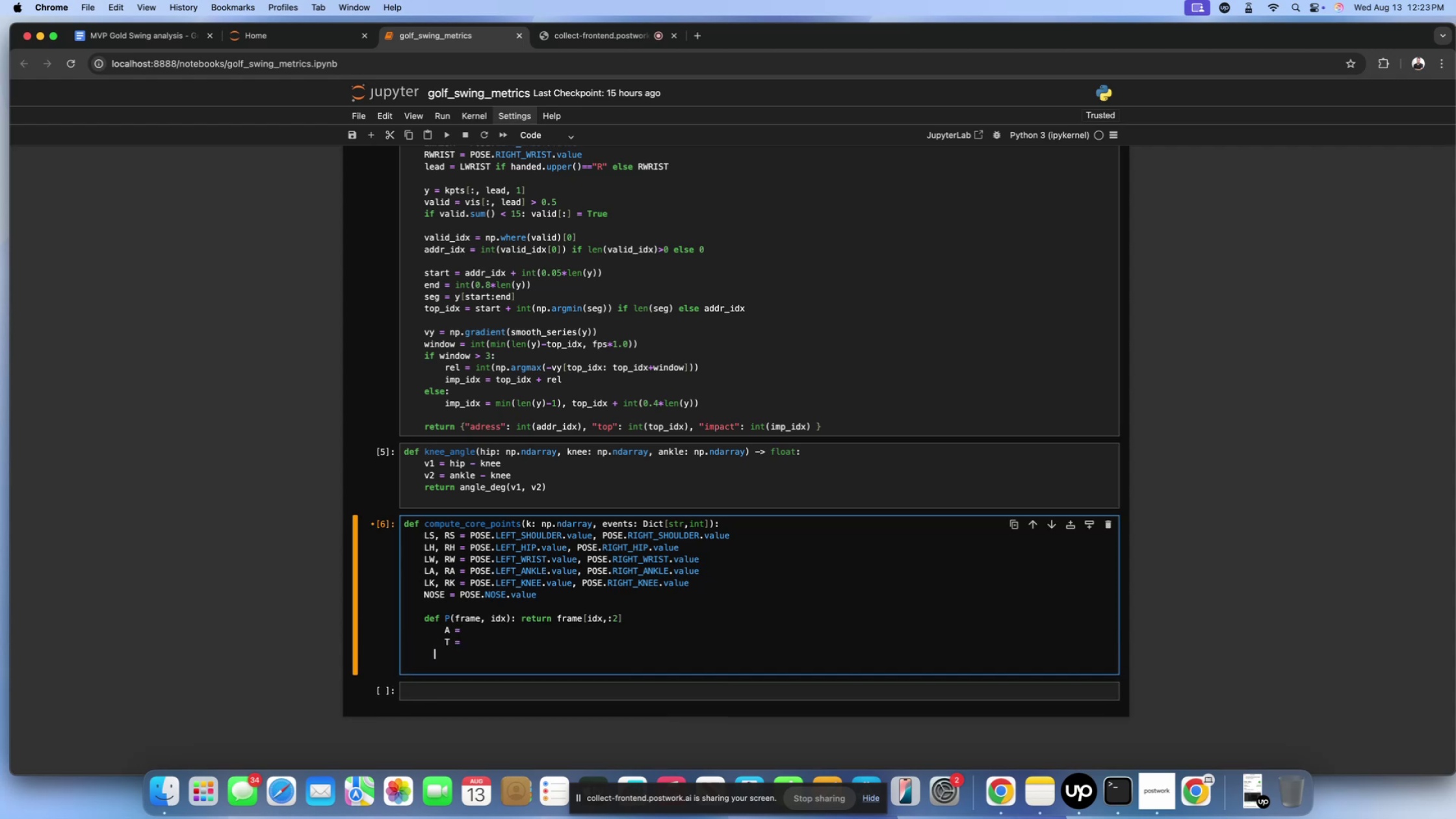 
key(Space)
 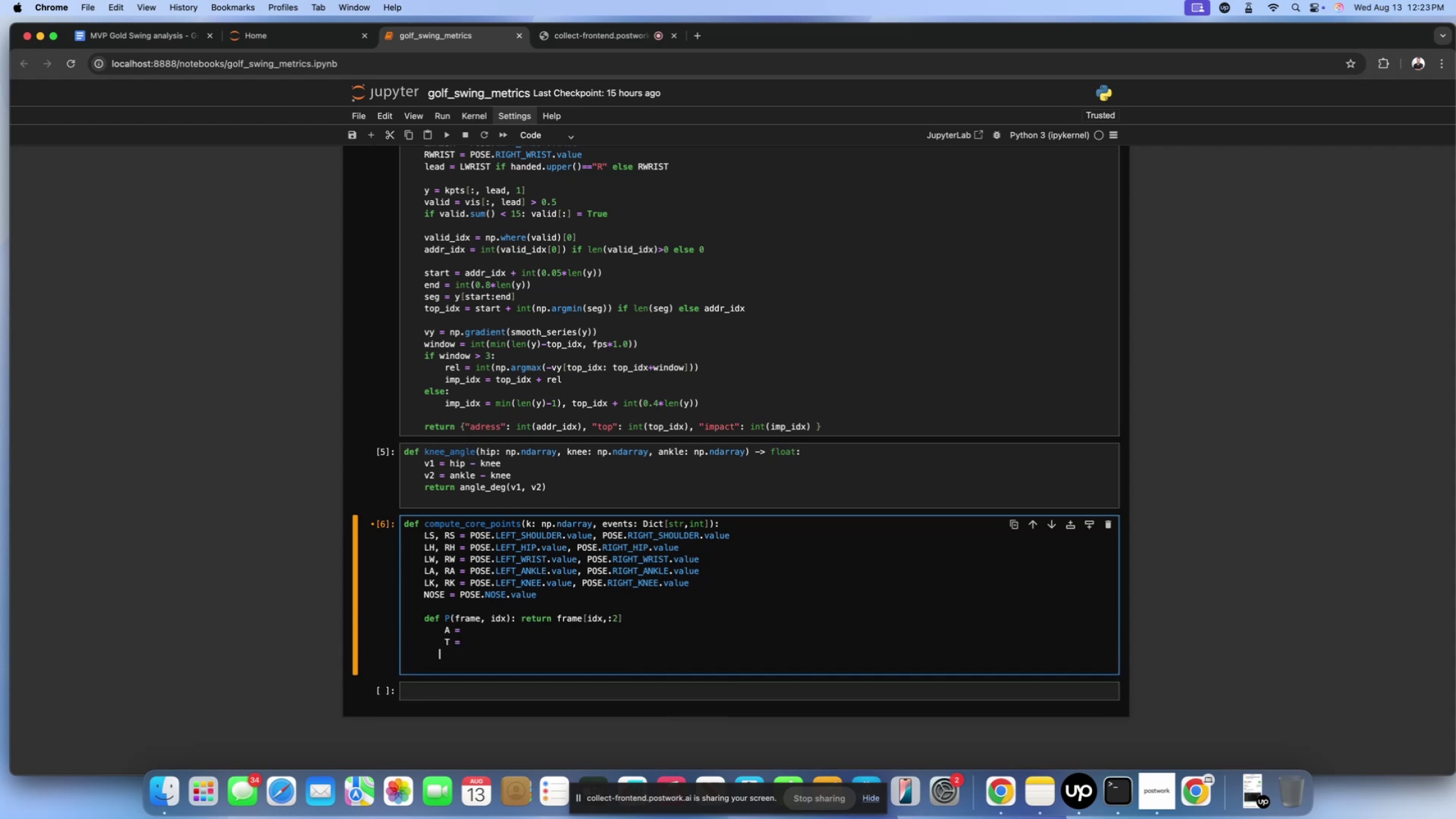 
key(Space)
 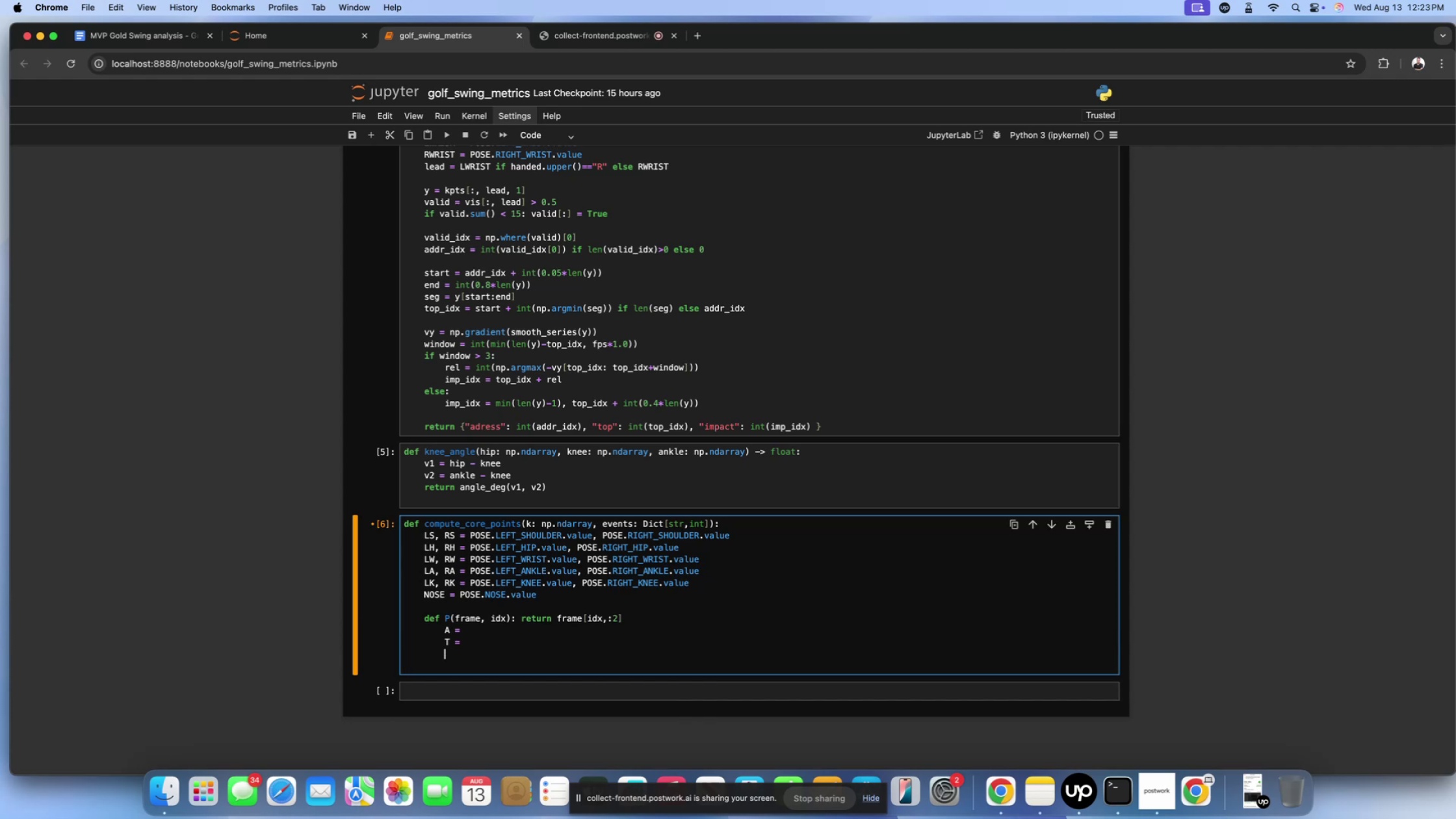 
key(CapsLock)
 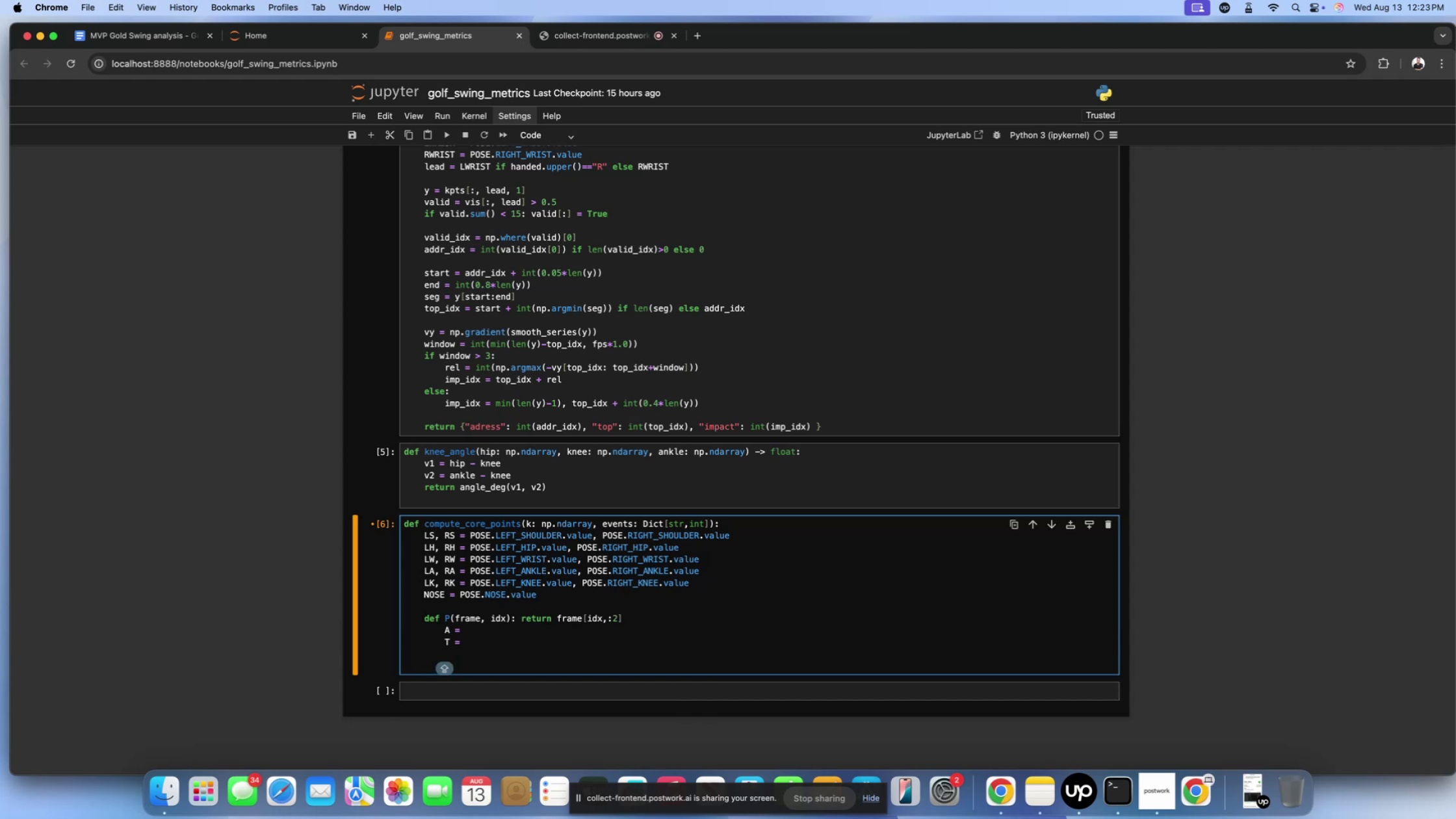 
key(I)
 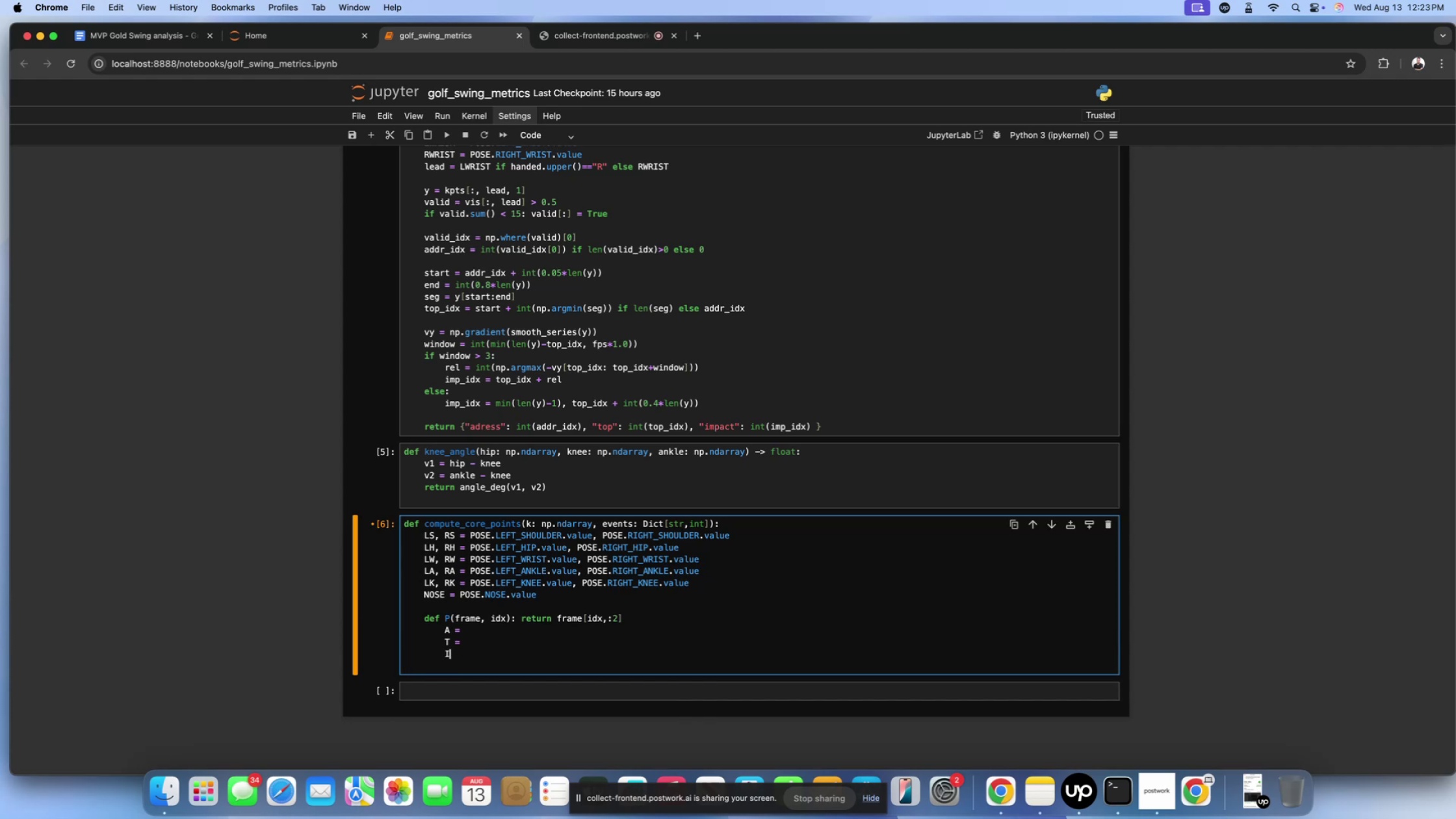 
key(CapsLock)
 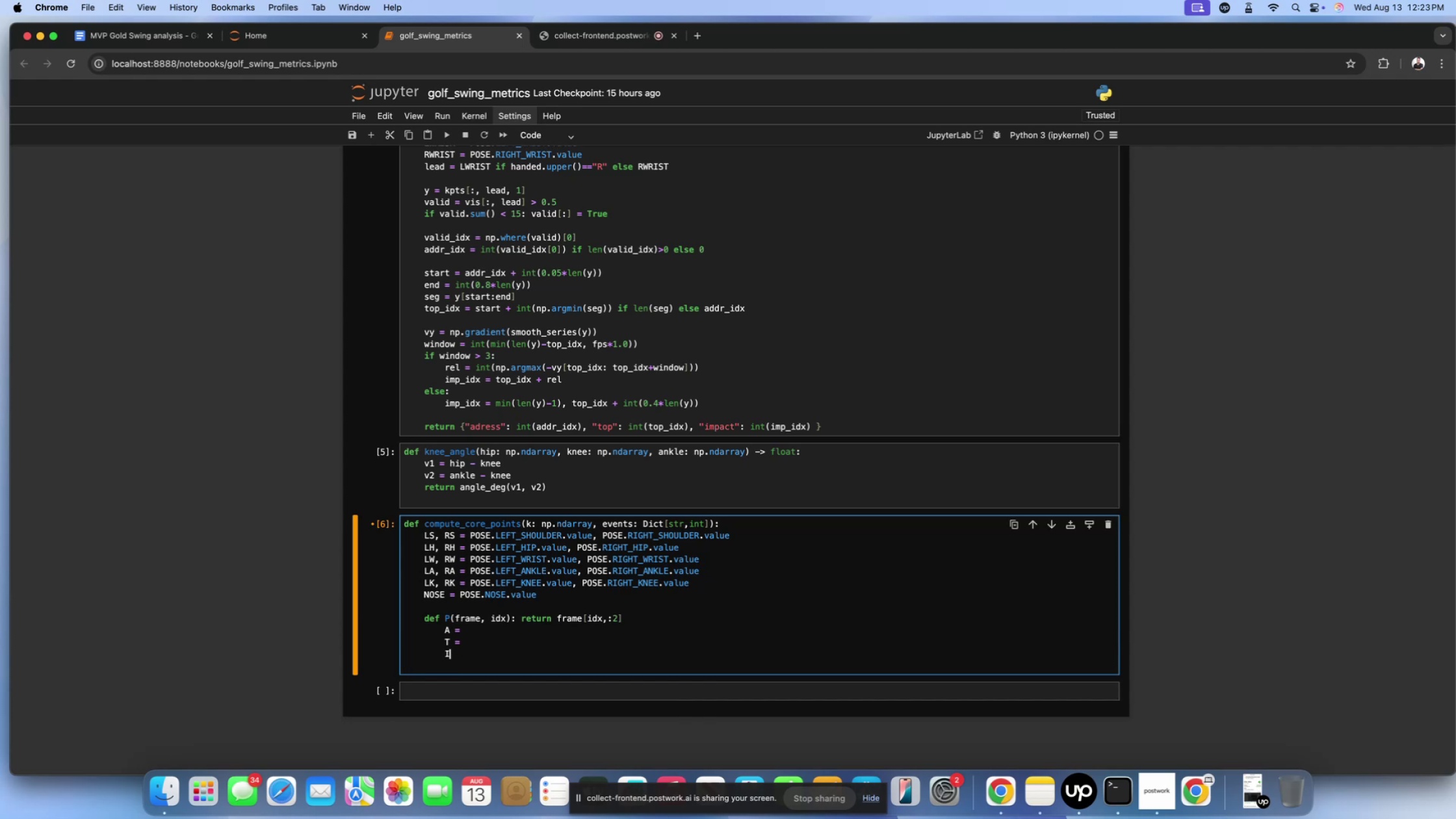 
key(Space)
 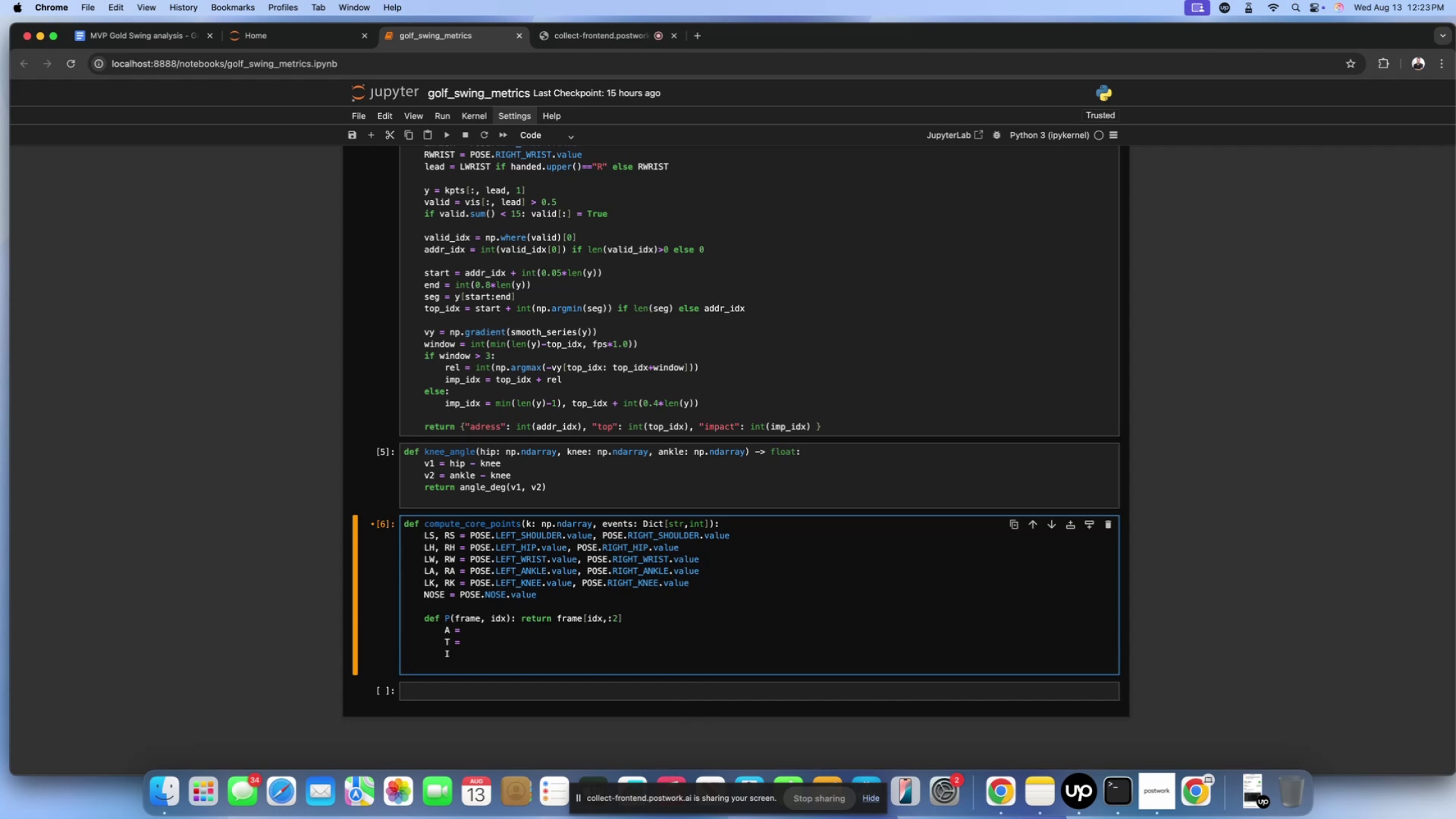 
key(Equal)
 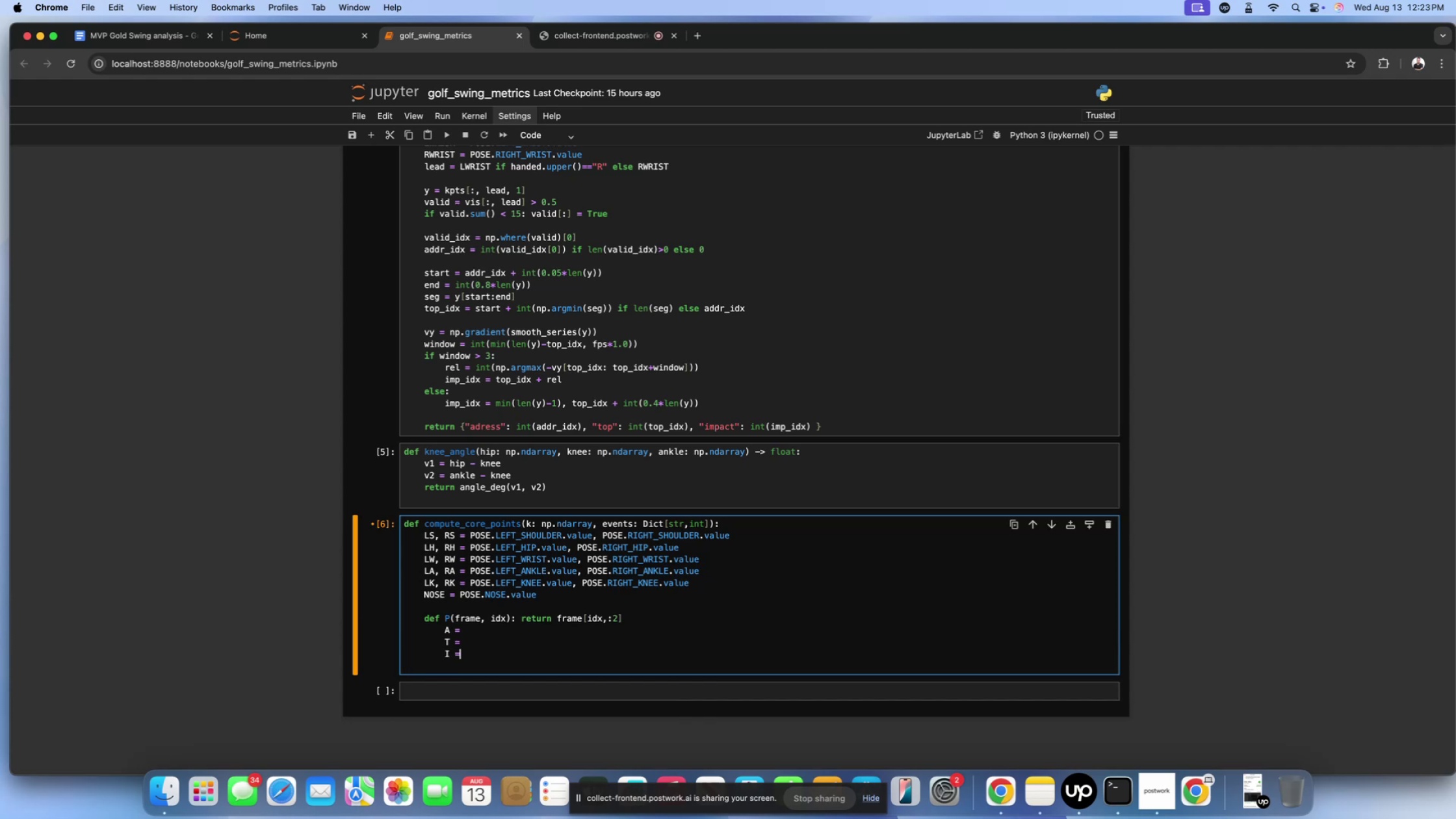 
key(Space)
 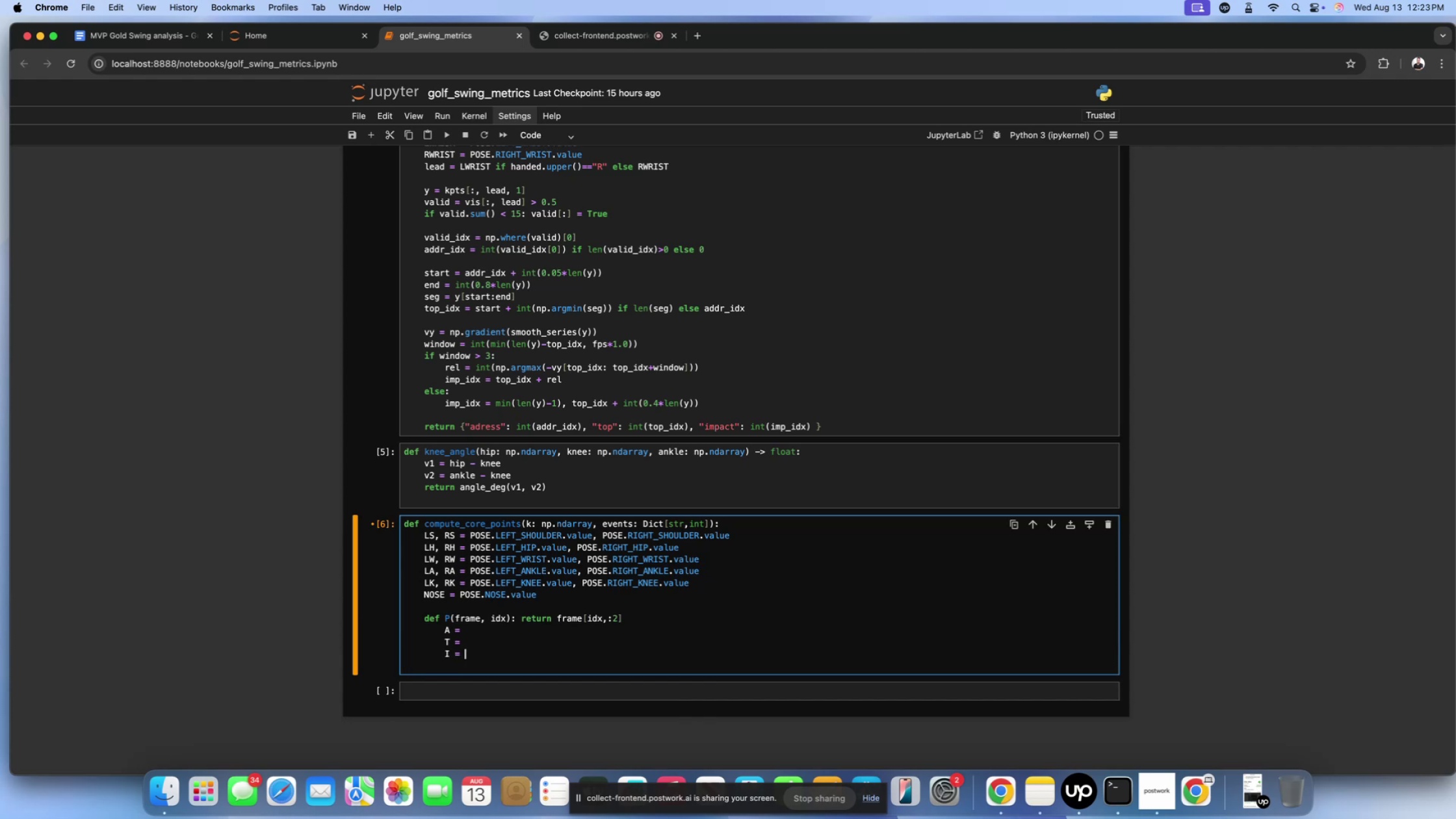 
key(Backspace)
 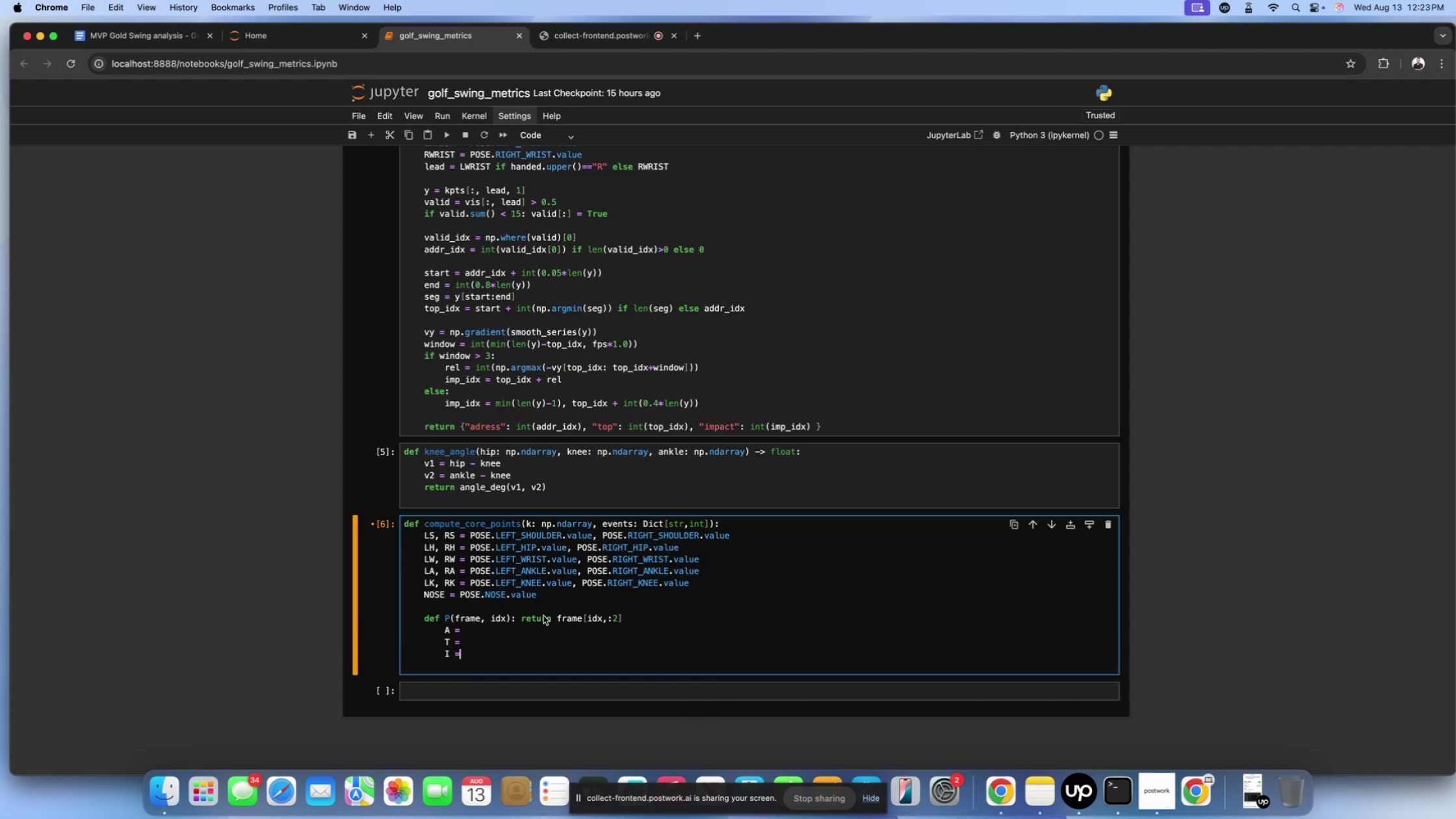 
left_click([532, 639])
 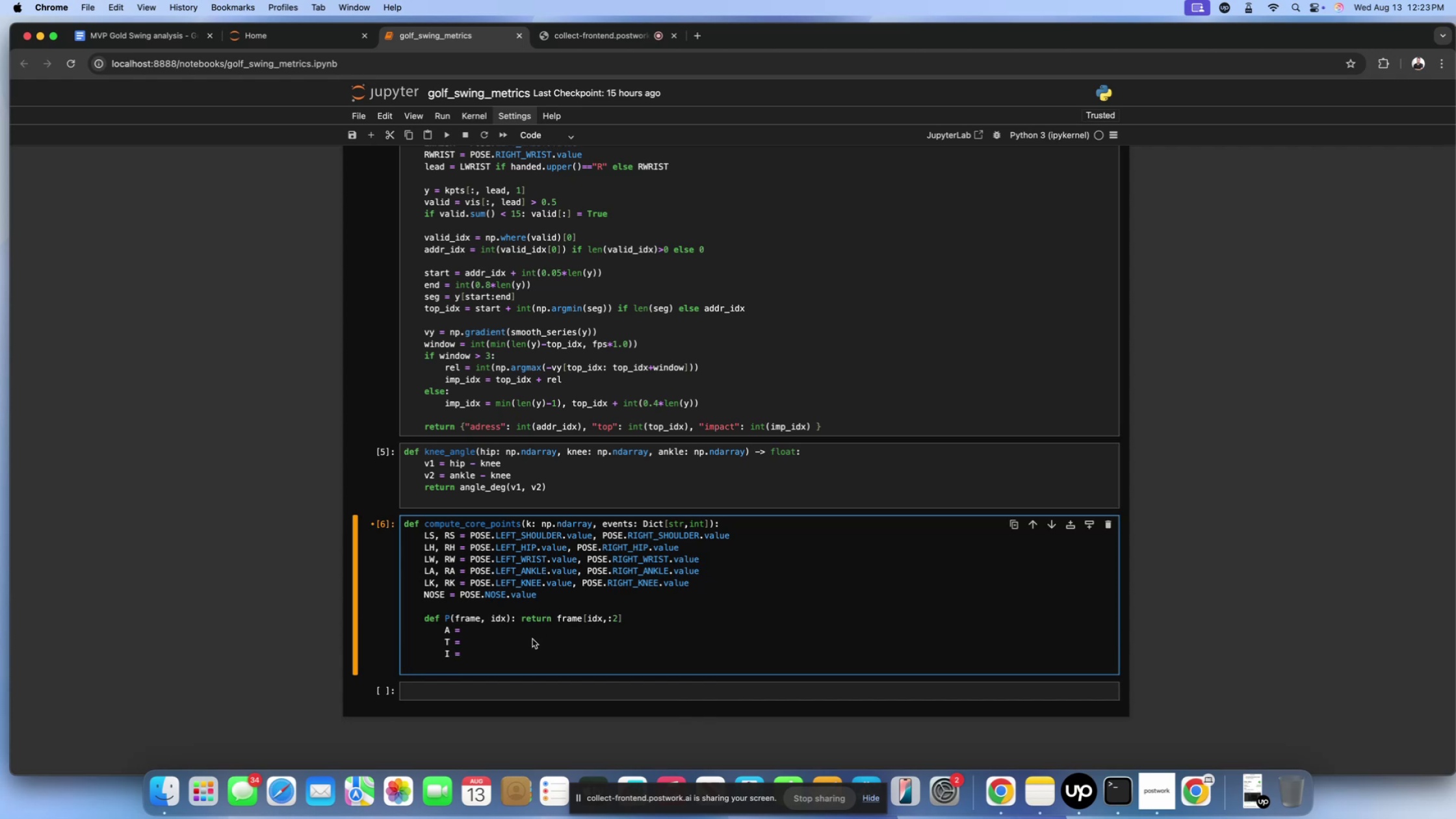 
key(Space)
 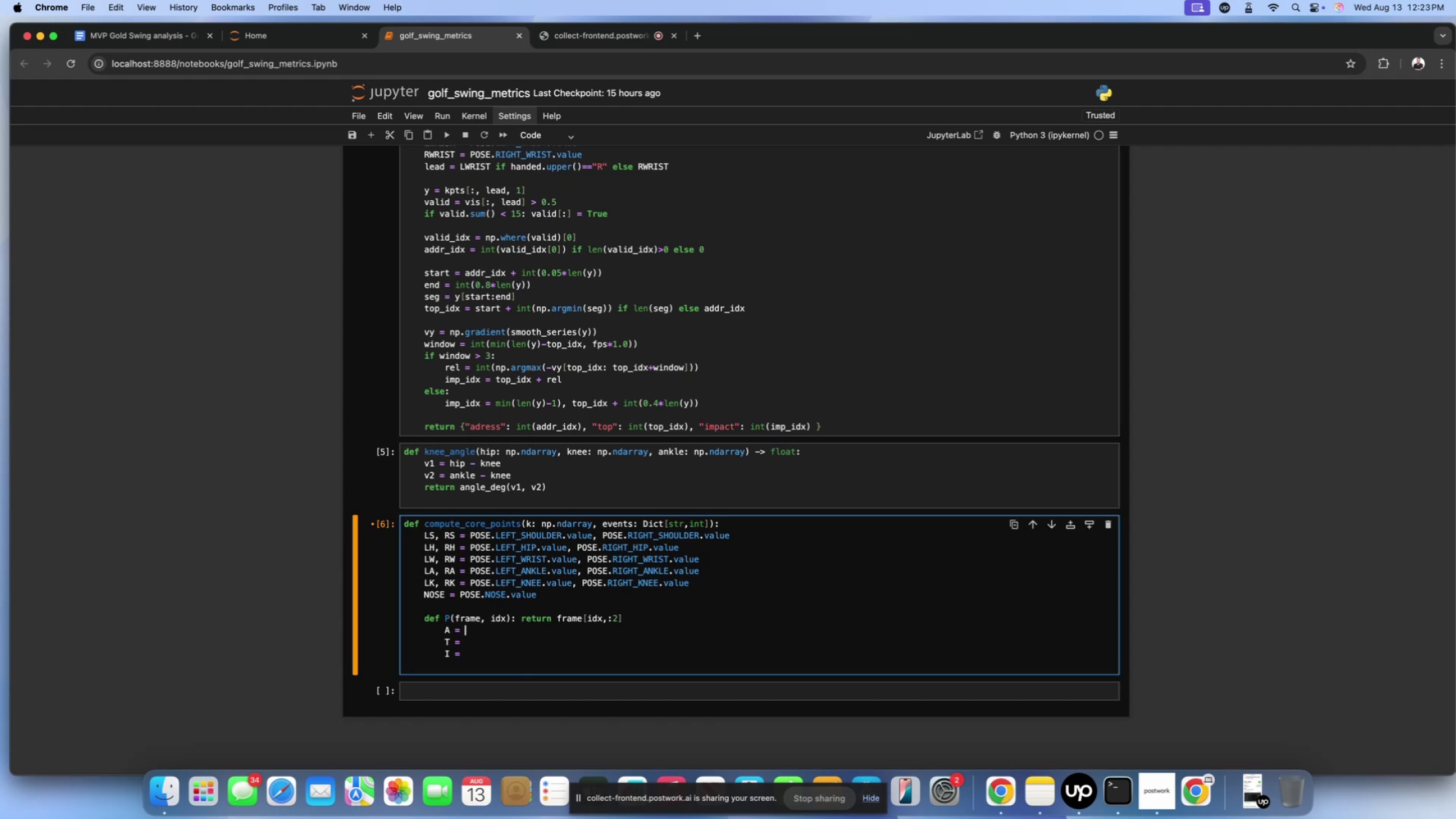 
key(K)
 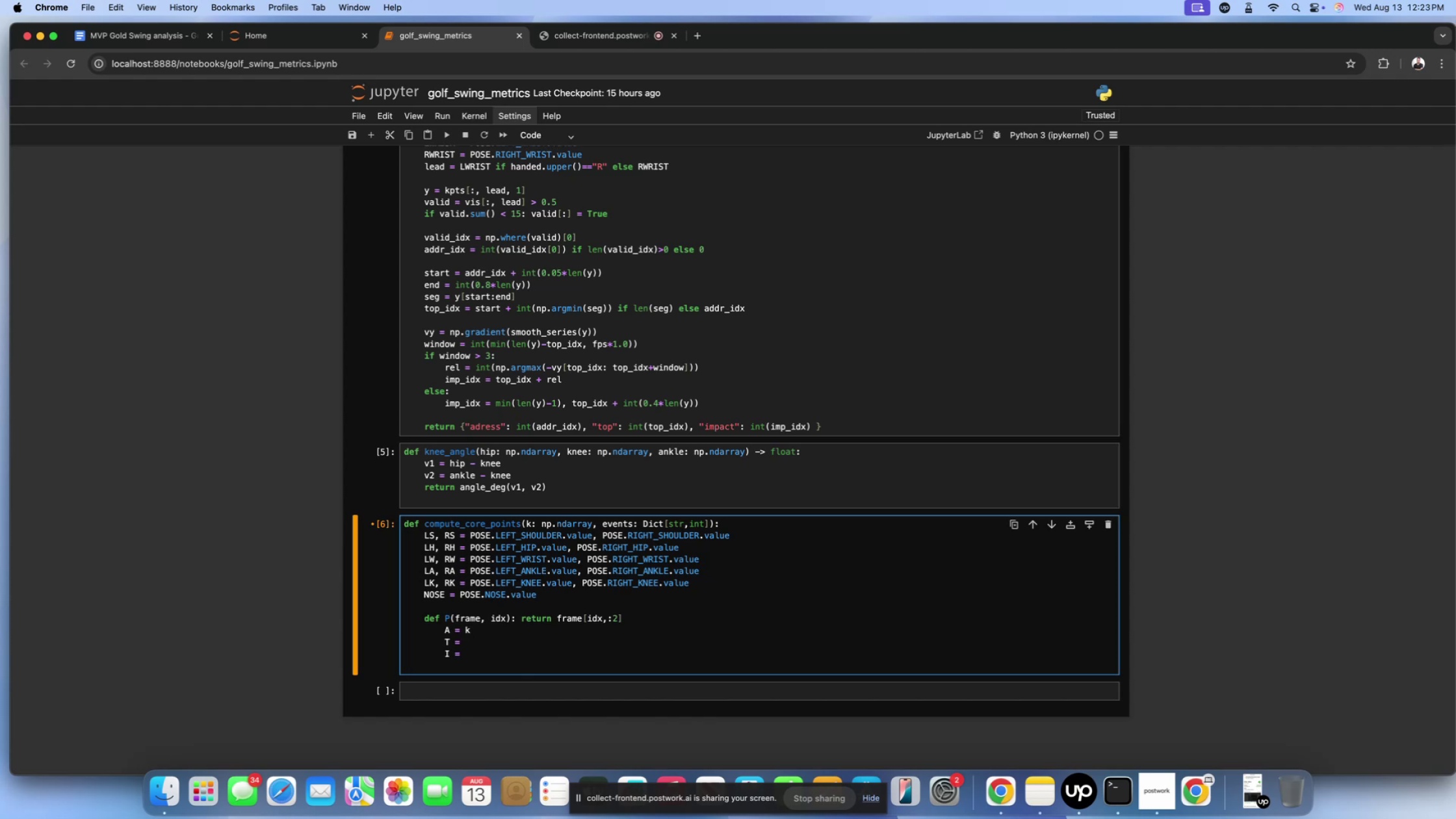 
key(Shift+ShiftLeft)
 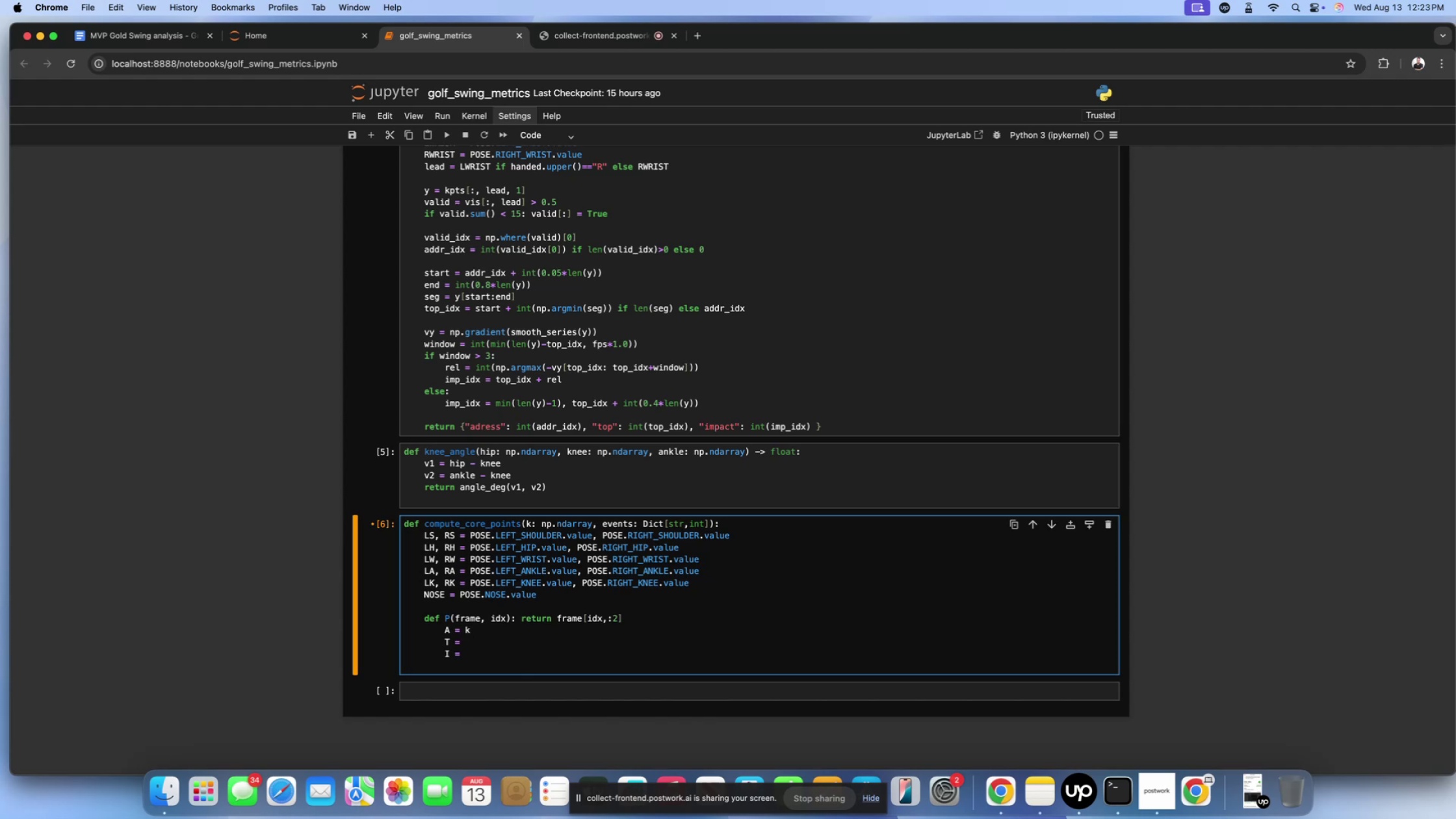 
key(Shift+BracketLeft)
 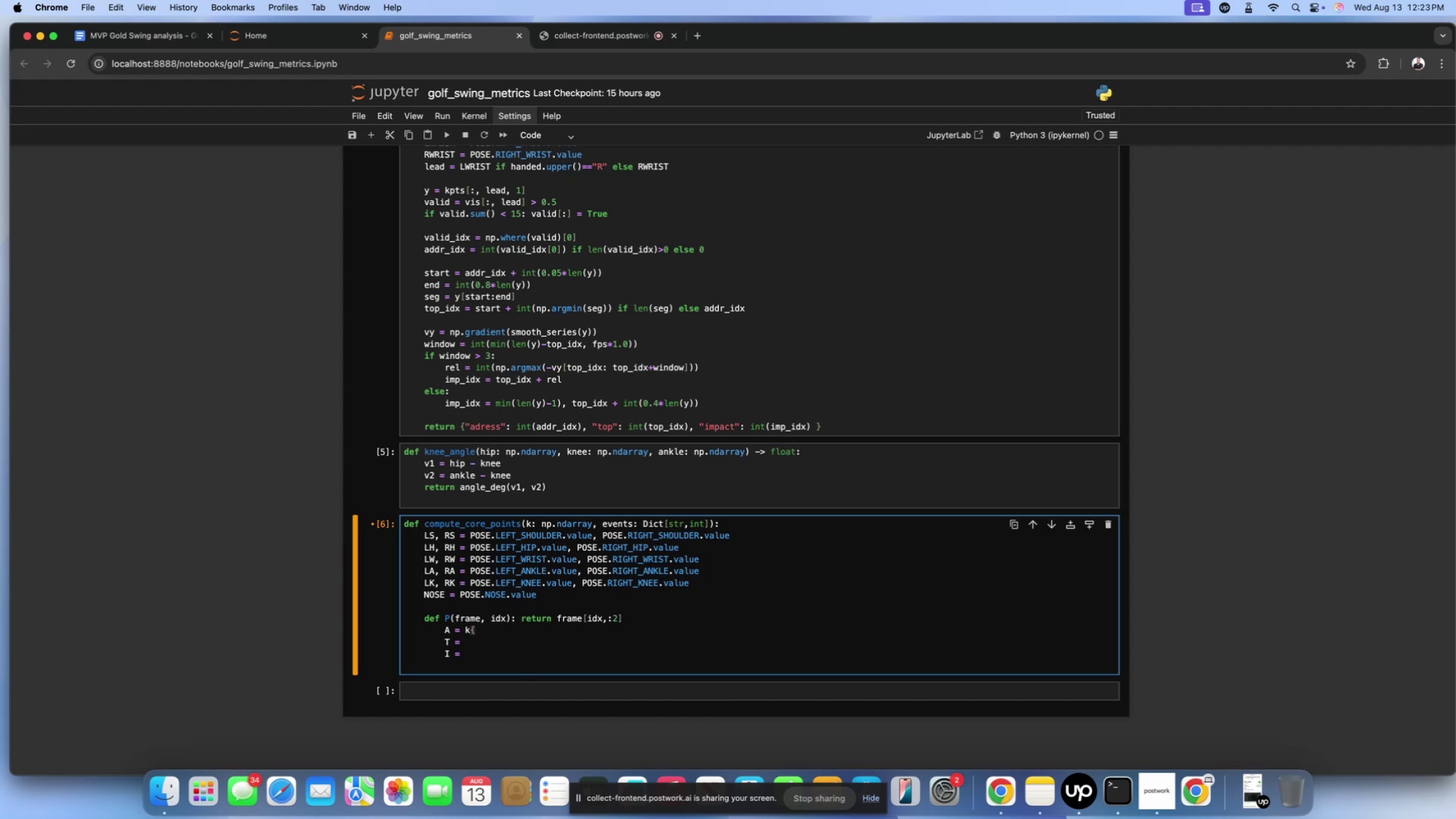 
key(Backspace)
 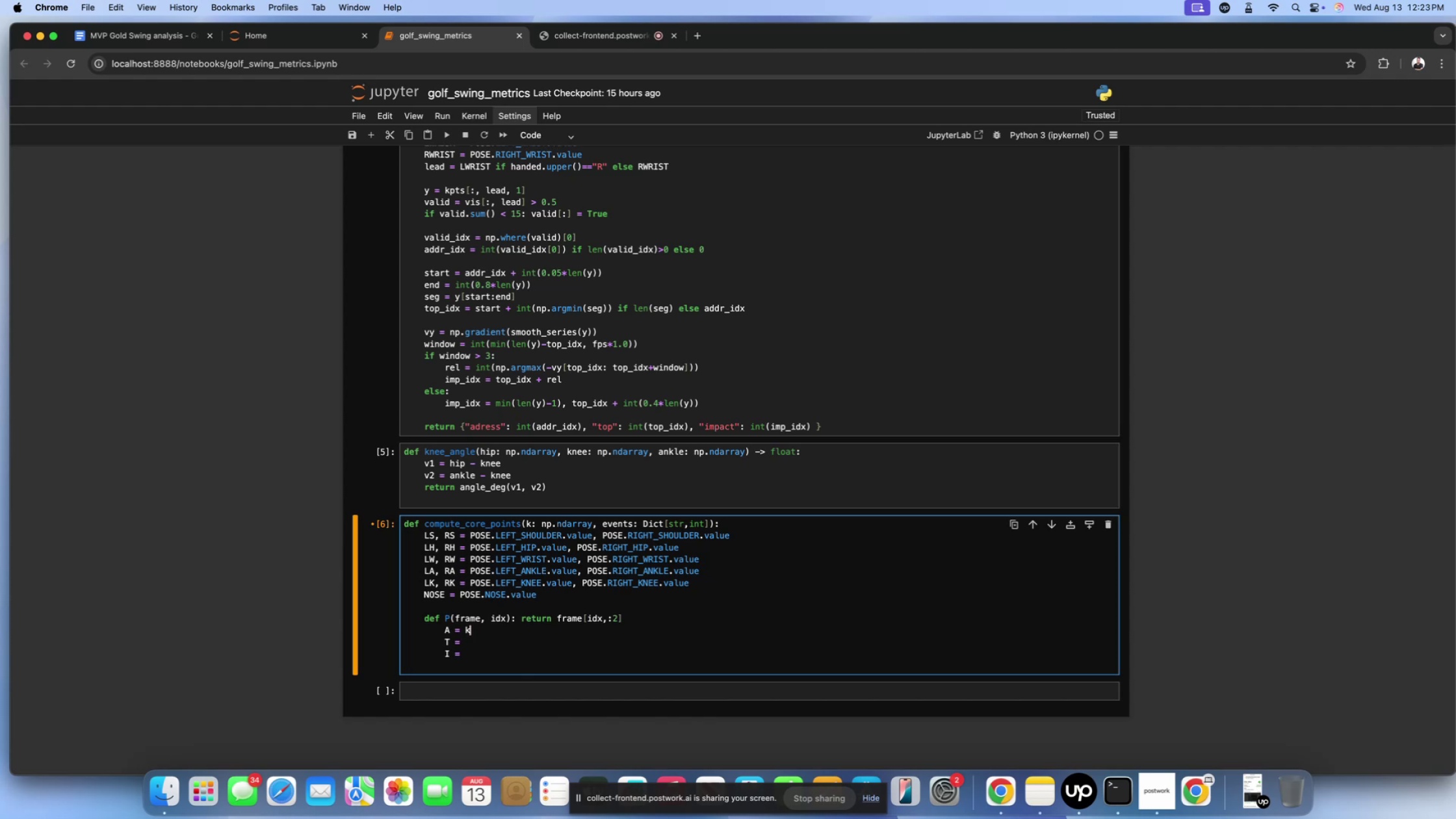 
key(BracketLeft)
 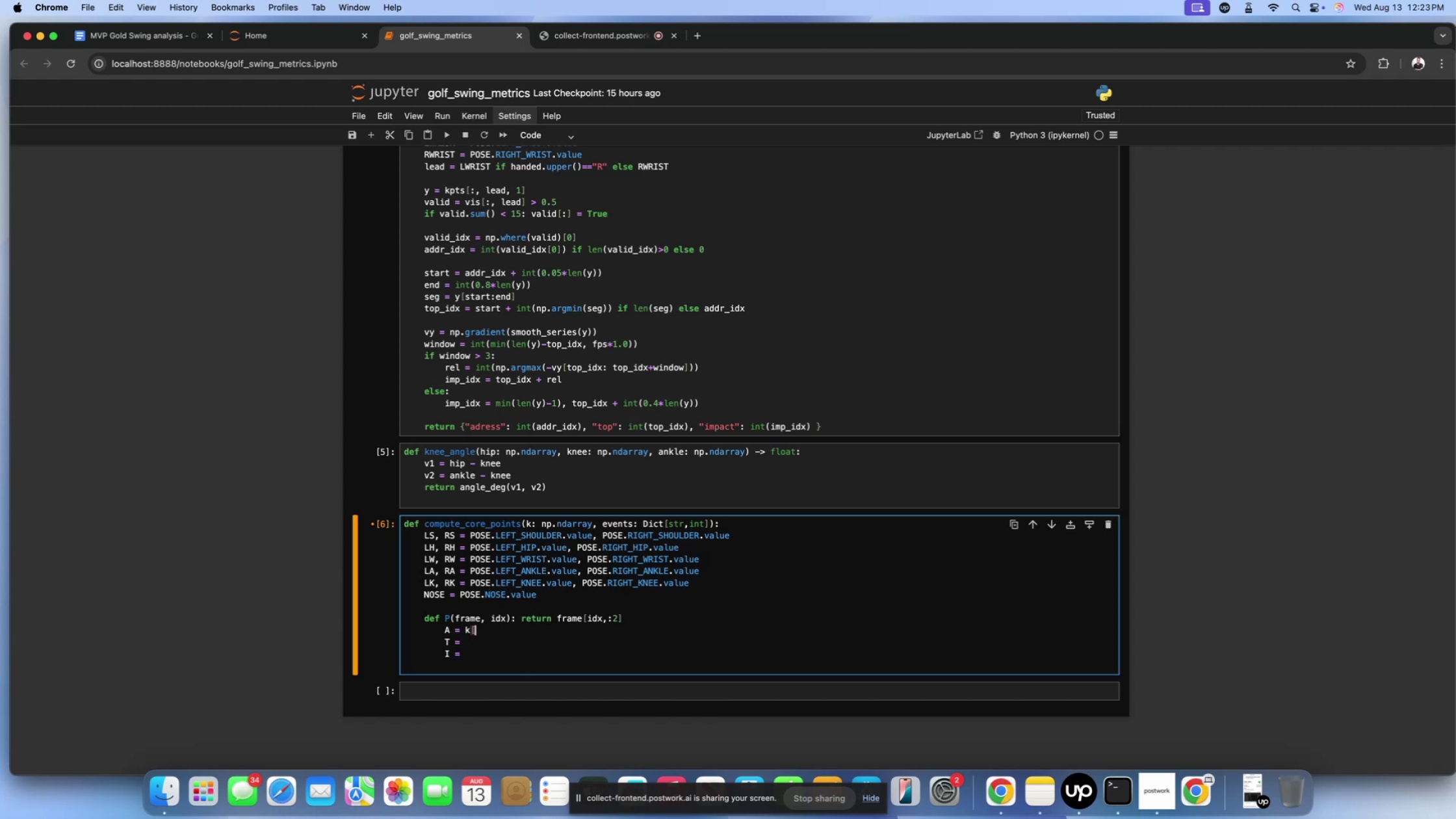 
key(BracketRight)
 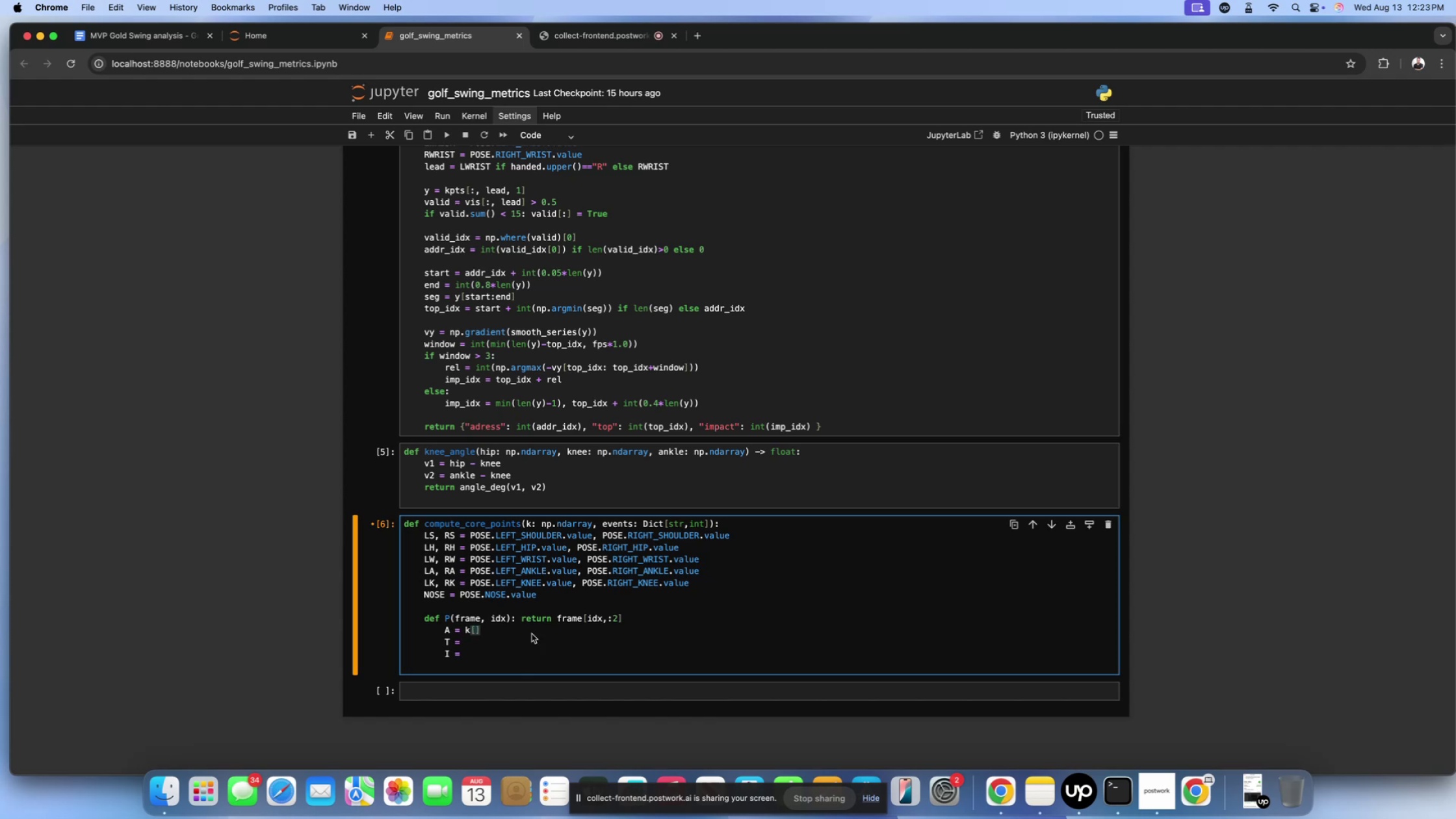 
left_click([532, 641])
 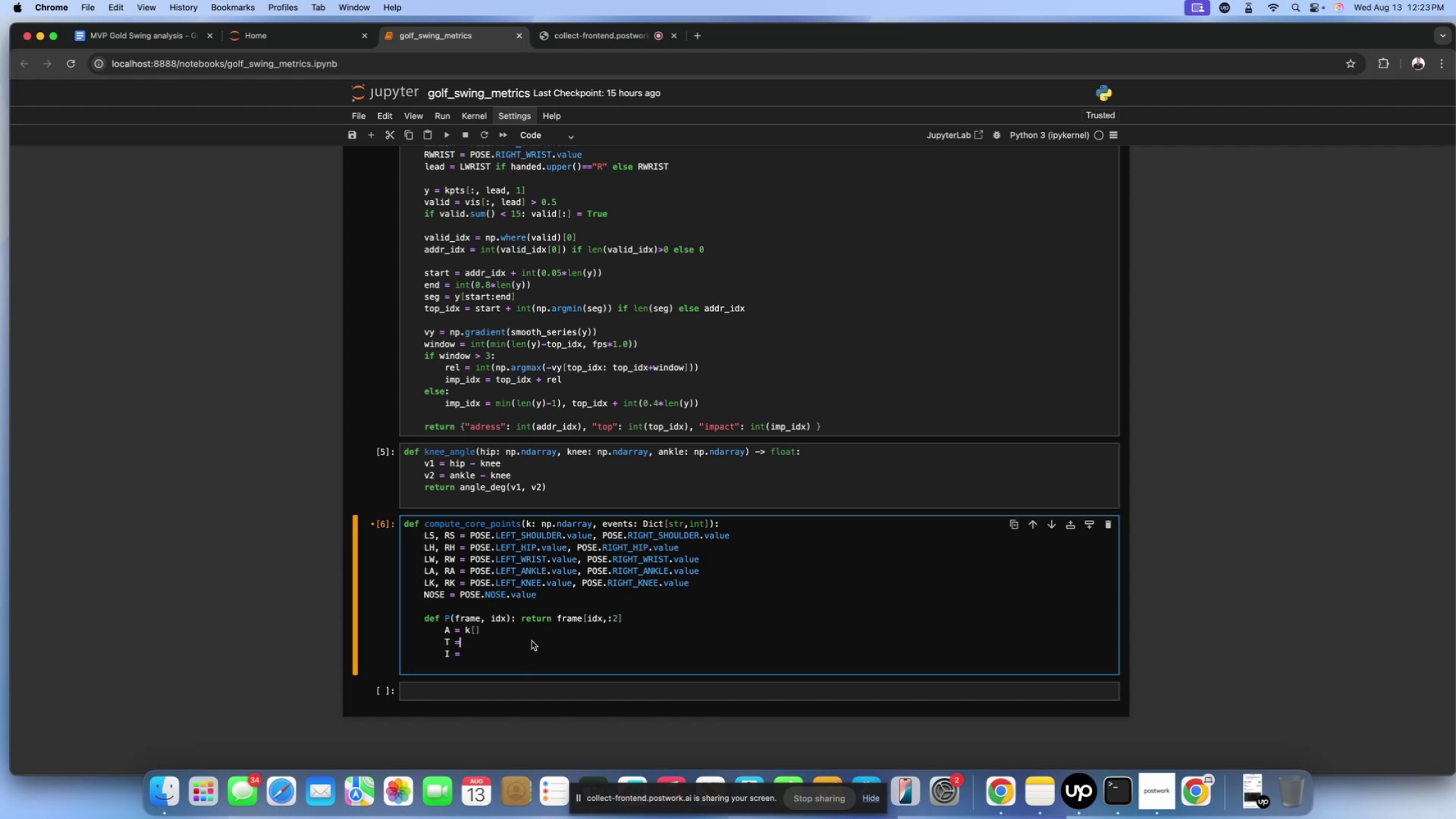 
key(Space)
 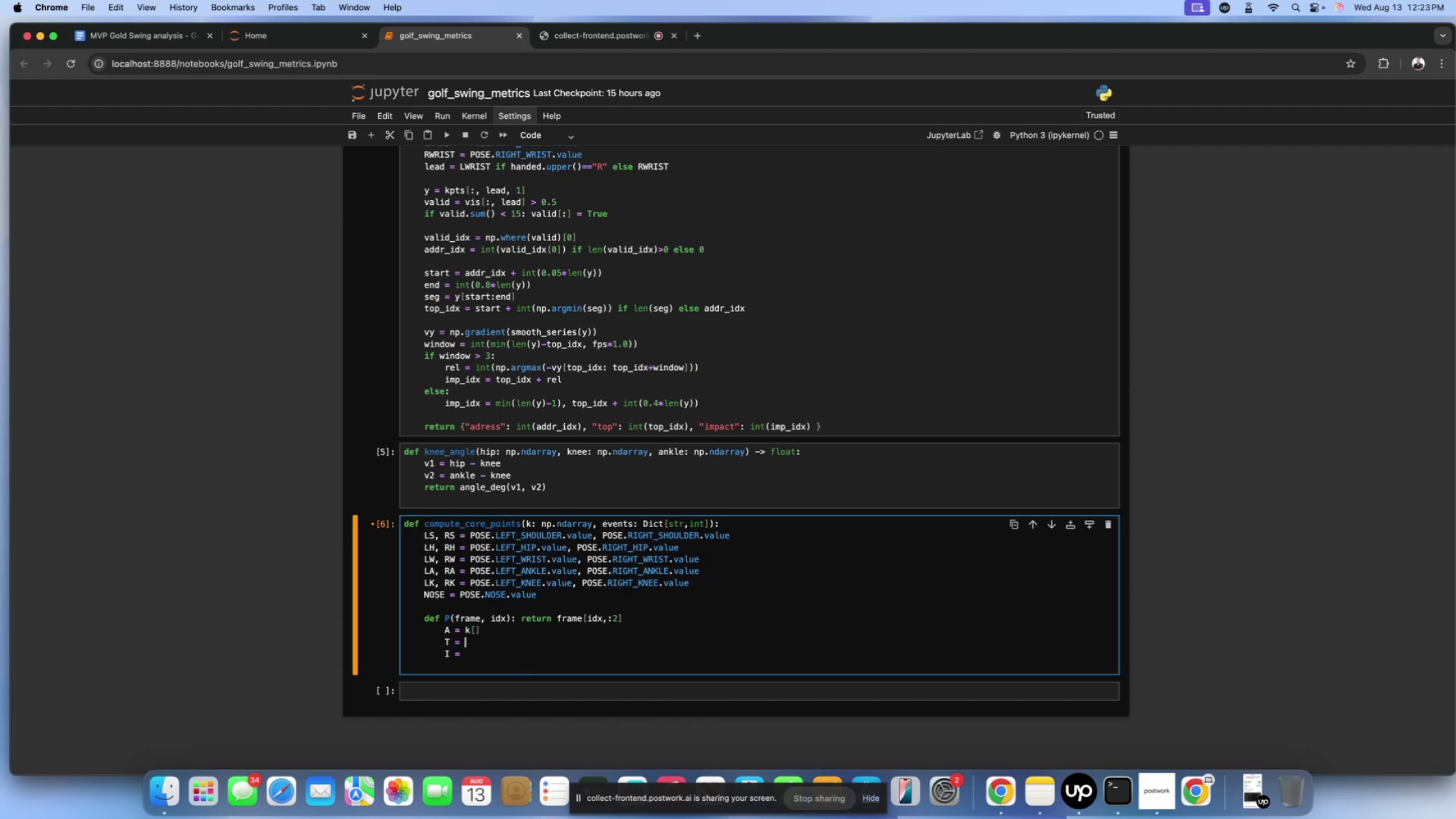 
key(K)
 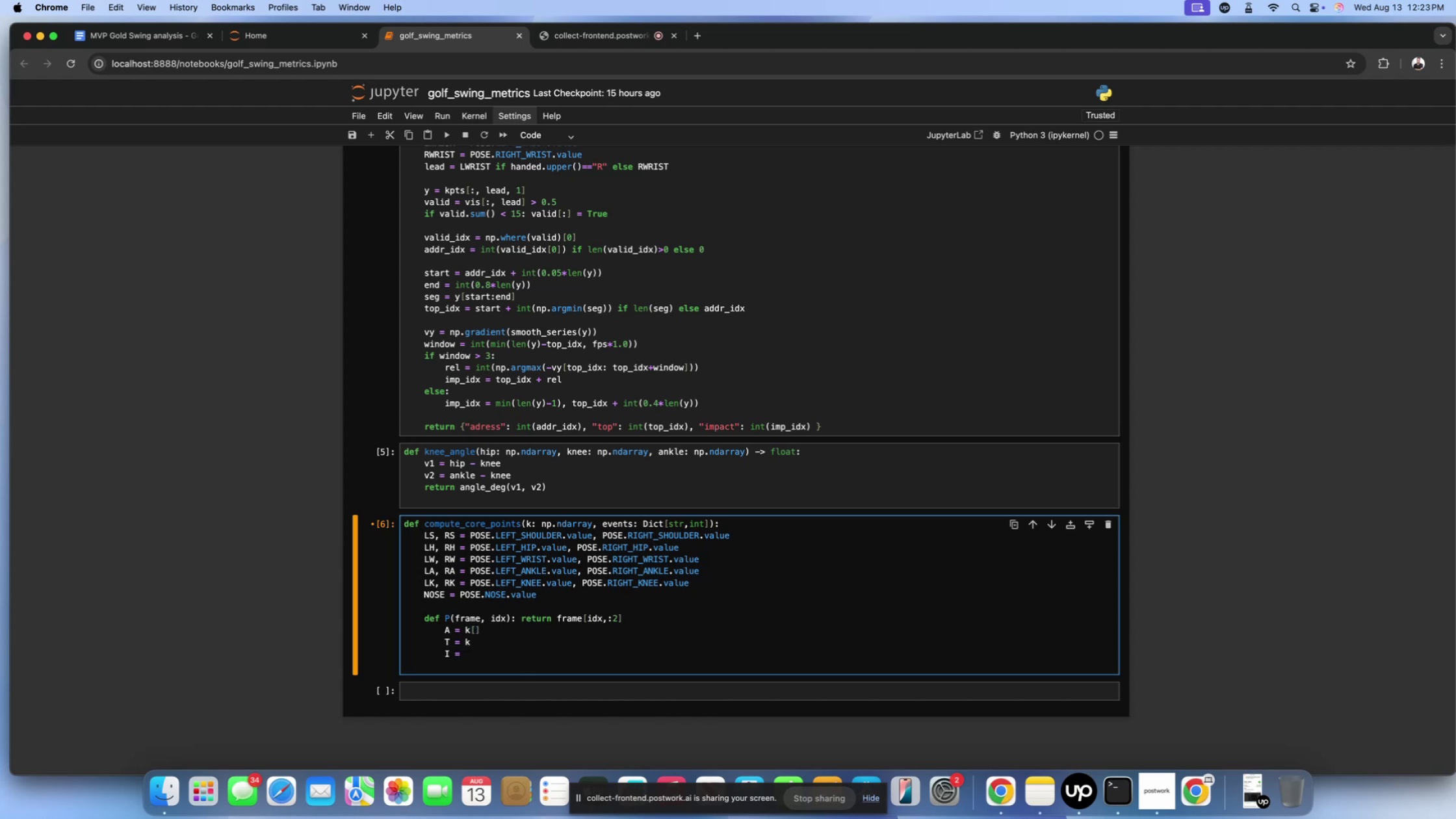 
key(BracketLeft)
 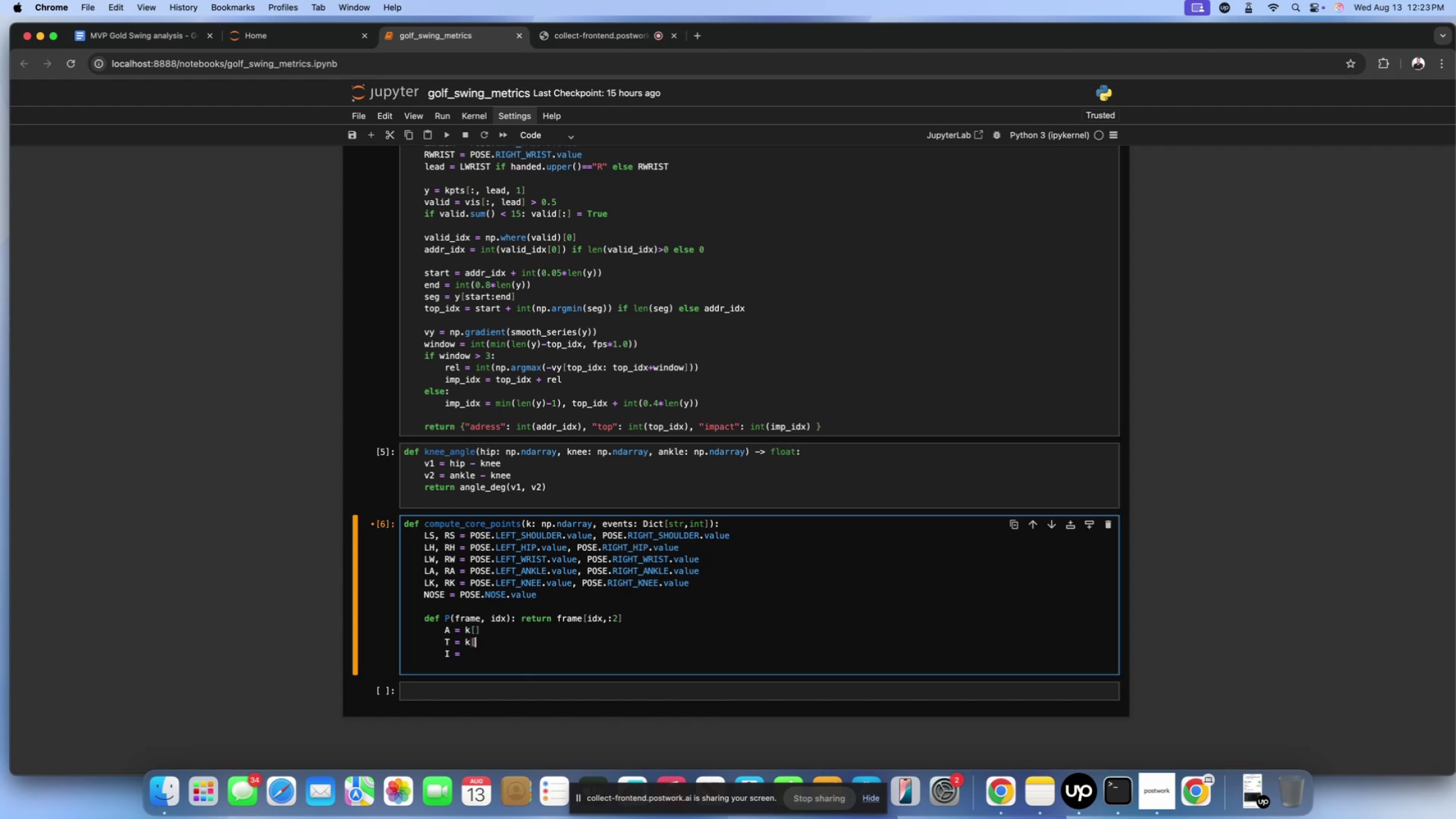 
key(BracketRight)
 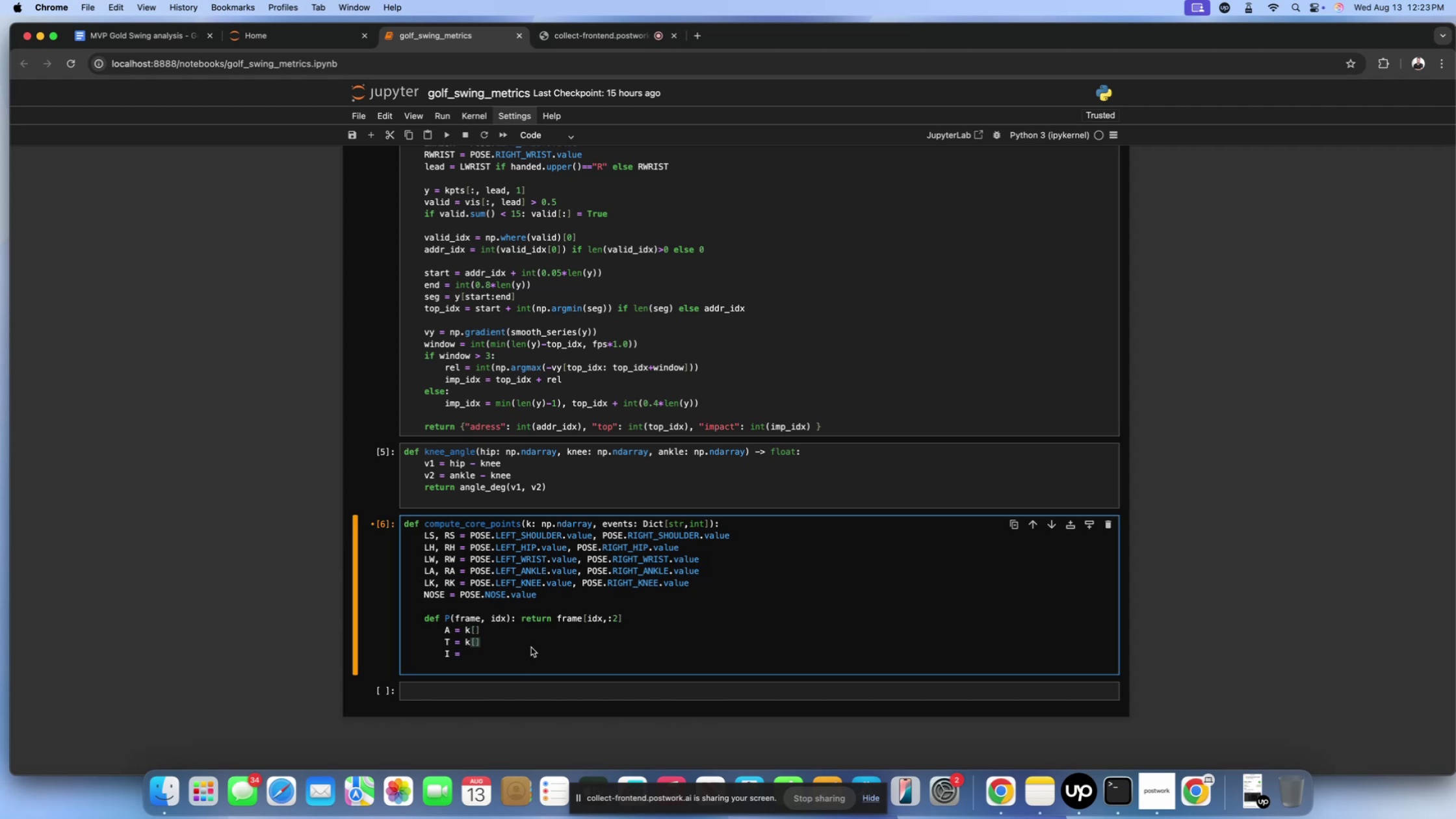 
left_click([530, 652])
 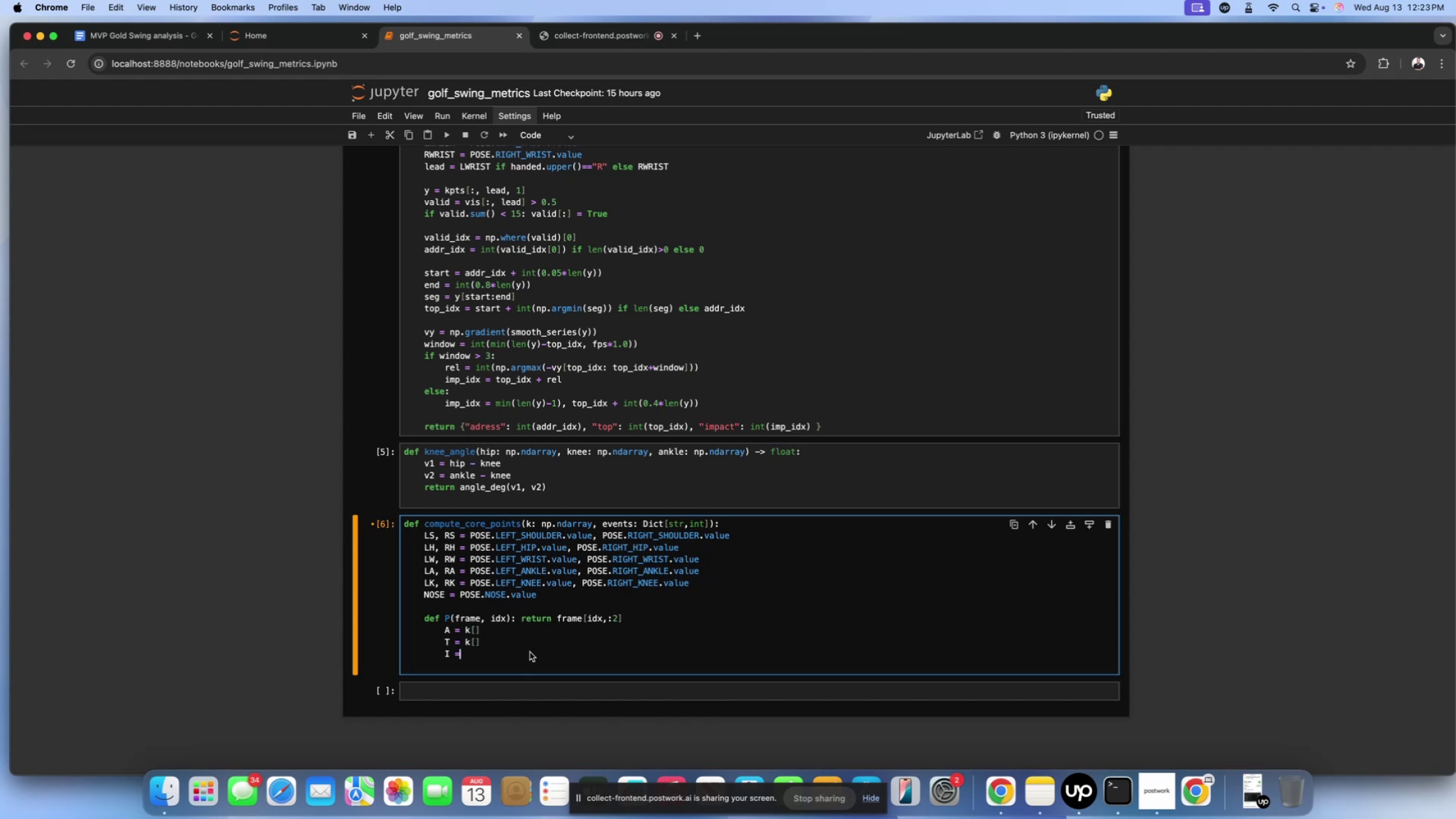 
key(Space)
 